 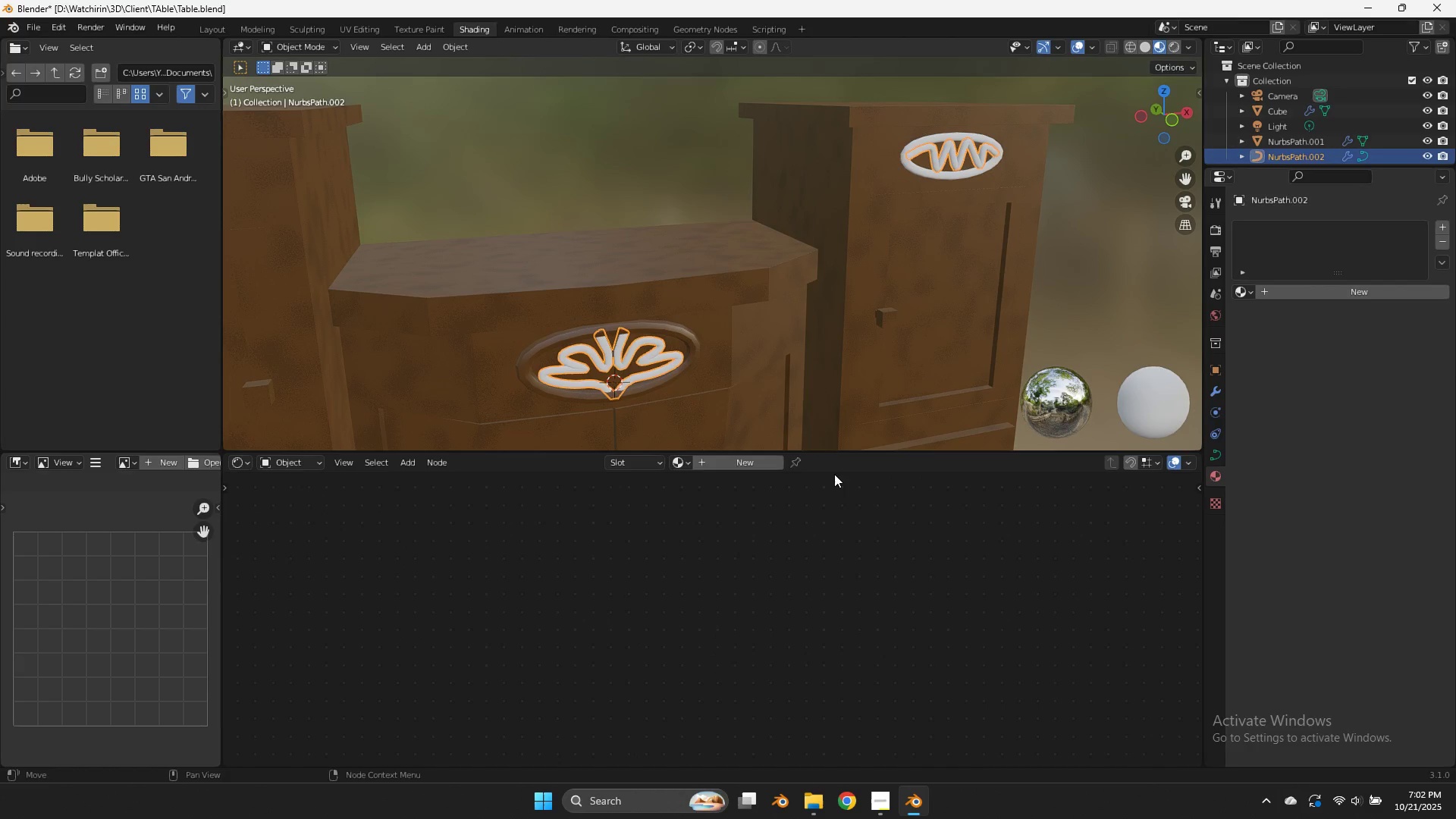 
double_click([669, 334])
 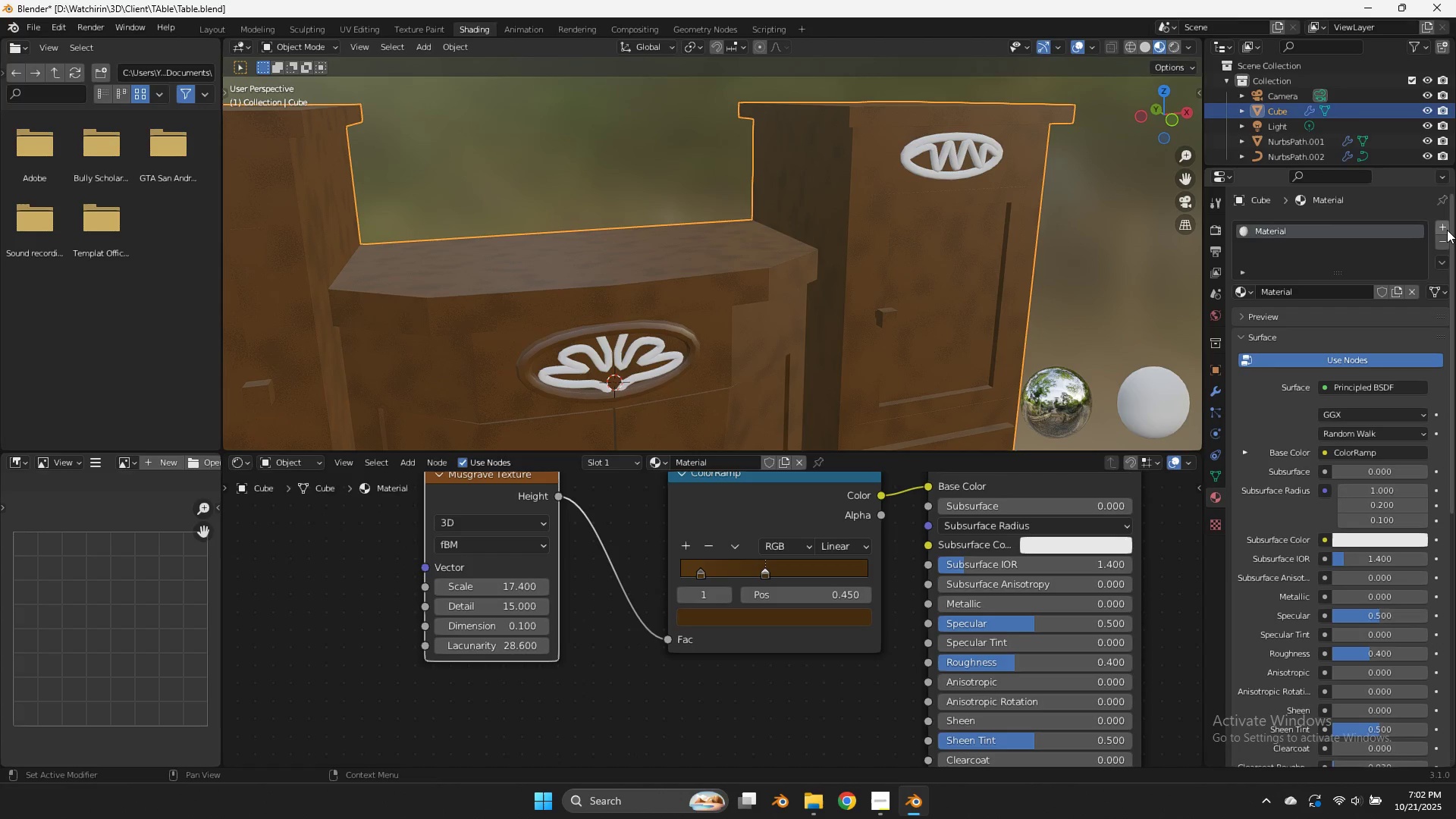 
left_click([1443, 230])
 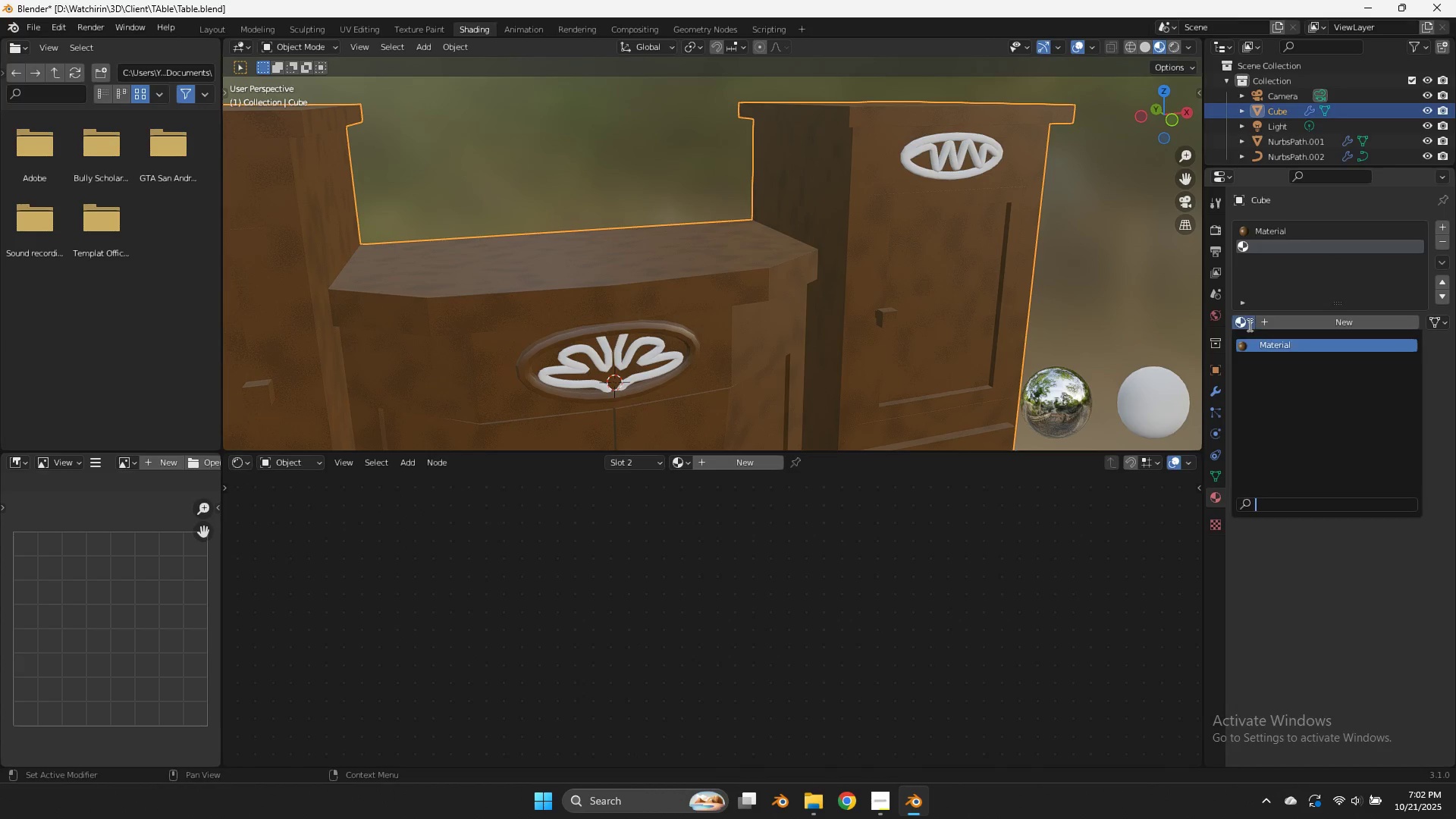 
double_click([1254, 345])
 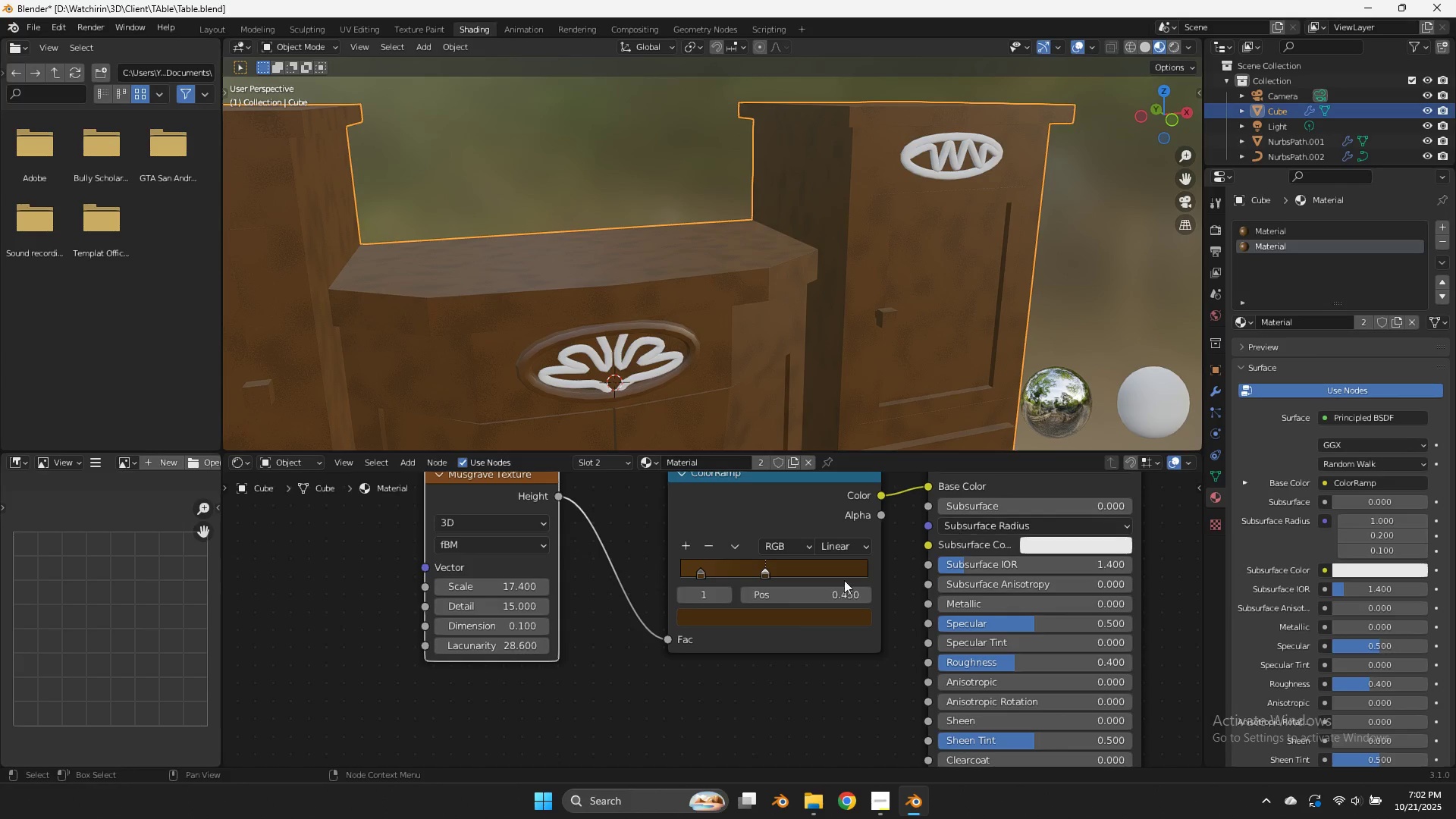 
scroll: coordinate [670, 629], scroll_direction: down, amount: 6.0
 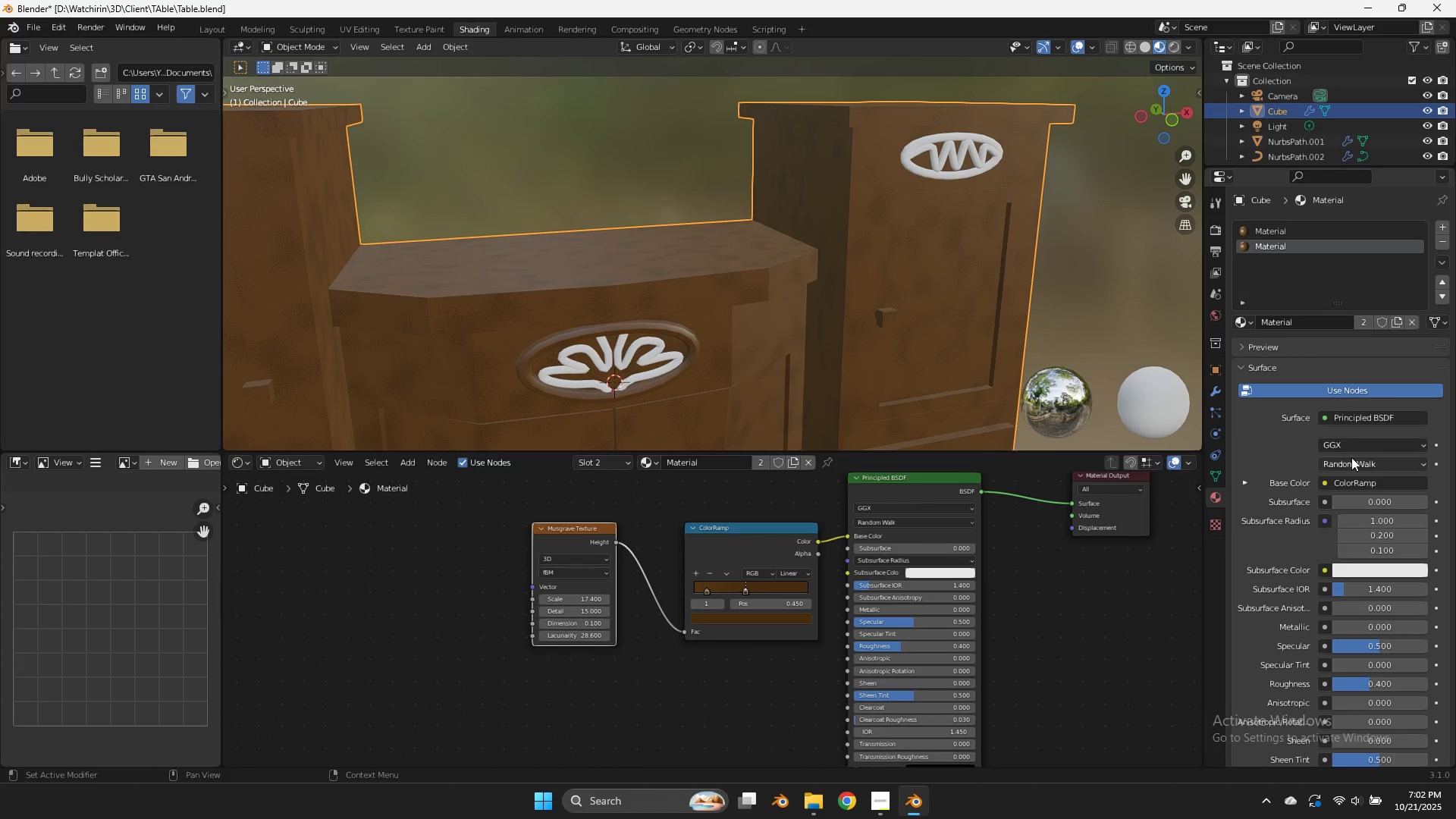 
left_click([1396, 320])
 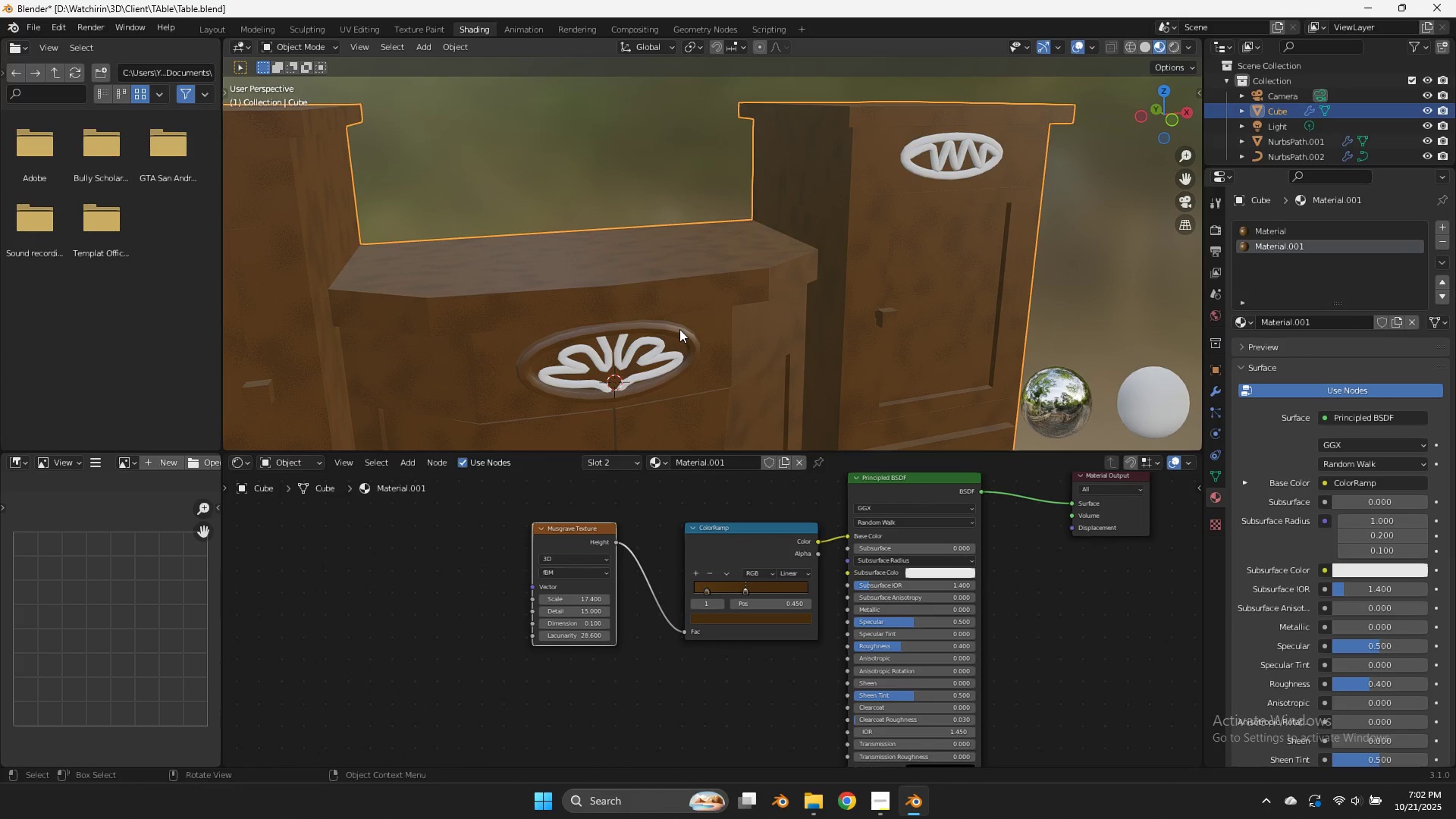 
key(Tab)
 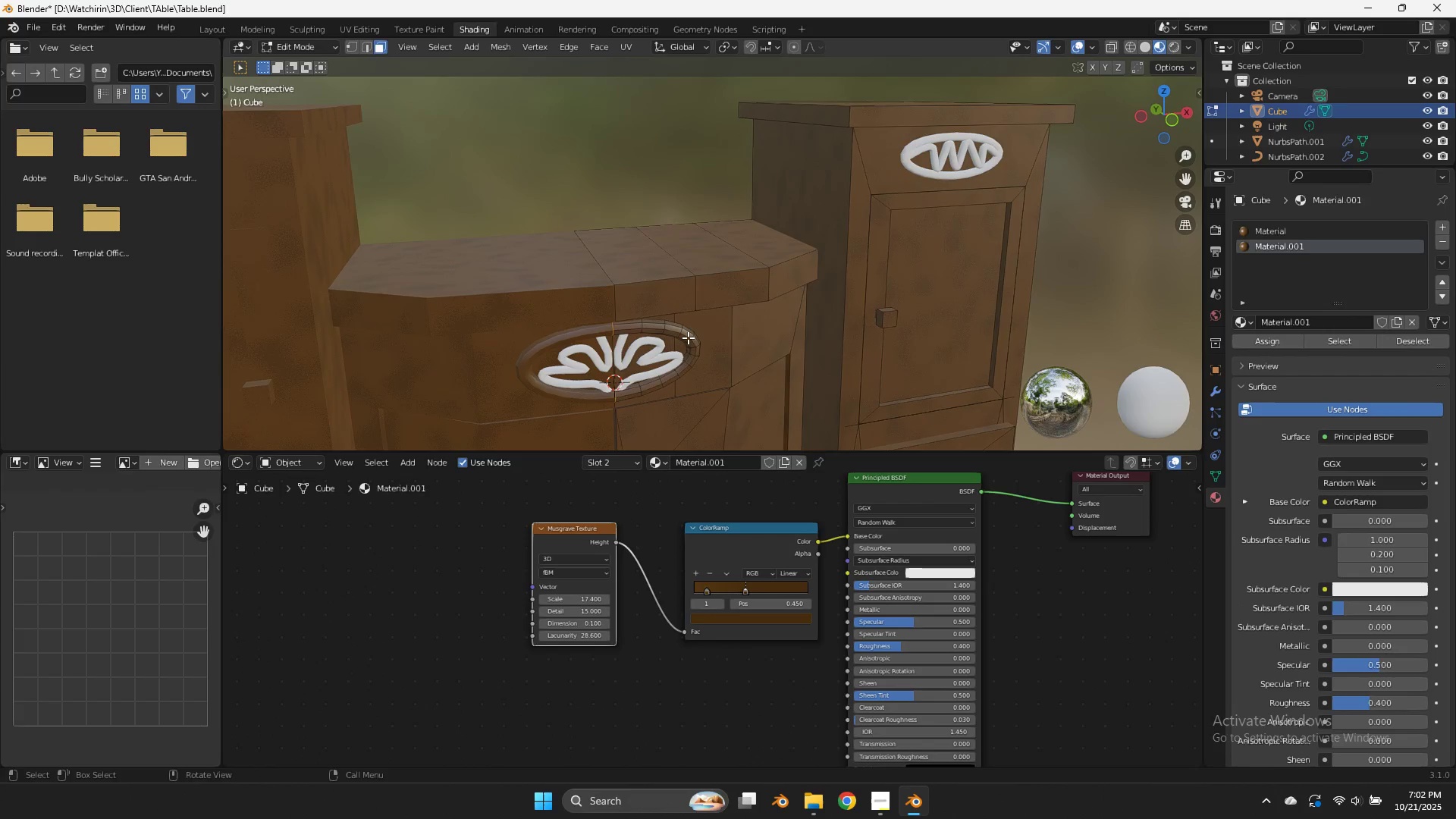 
left_click([688, 337])
 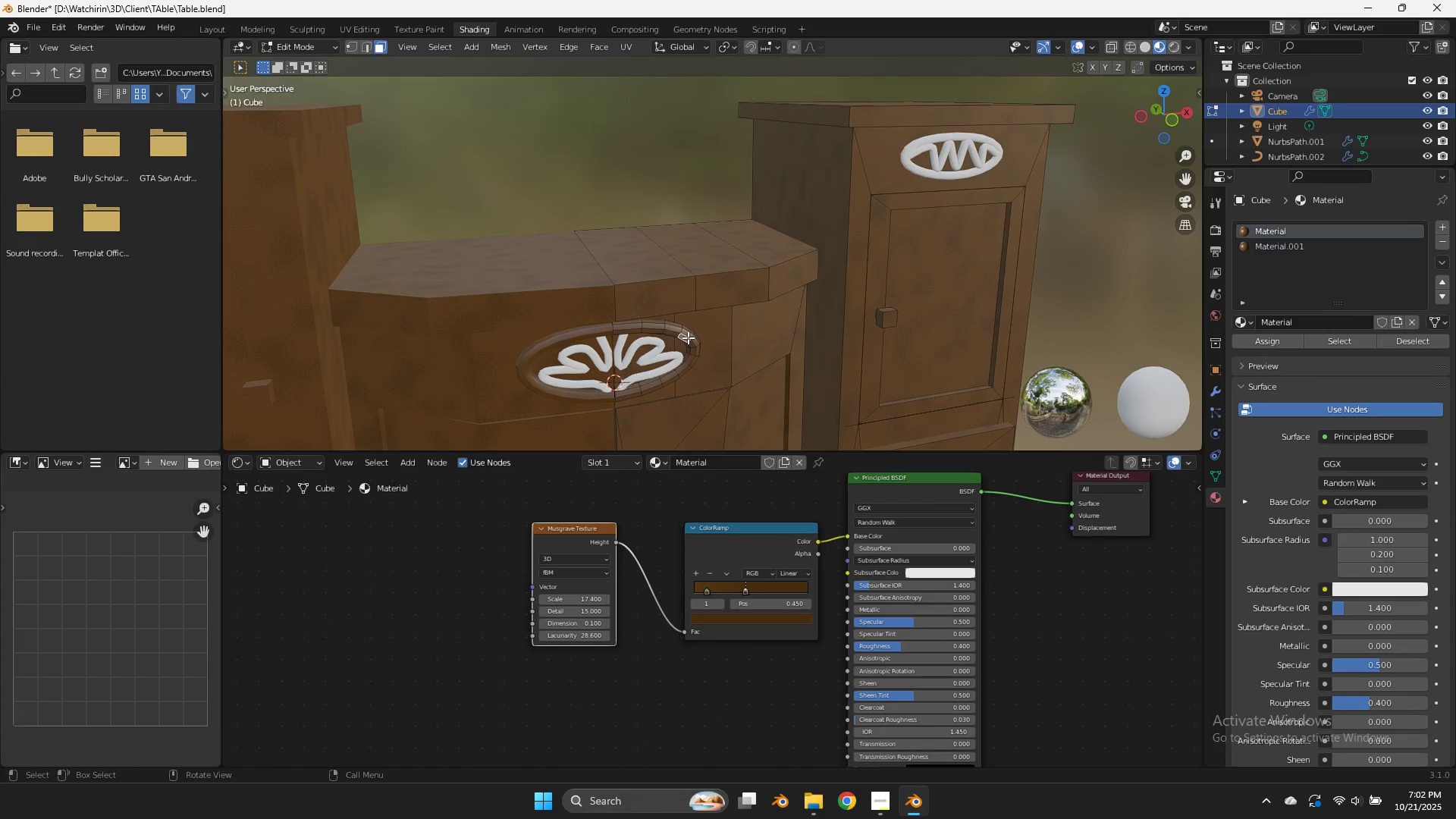 
key(L)
 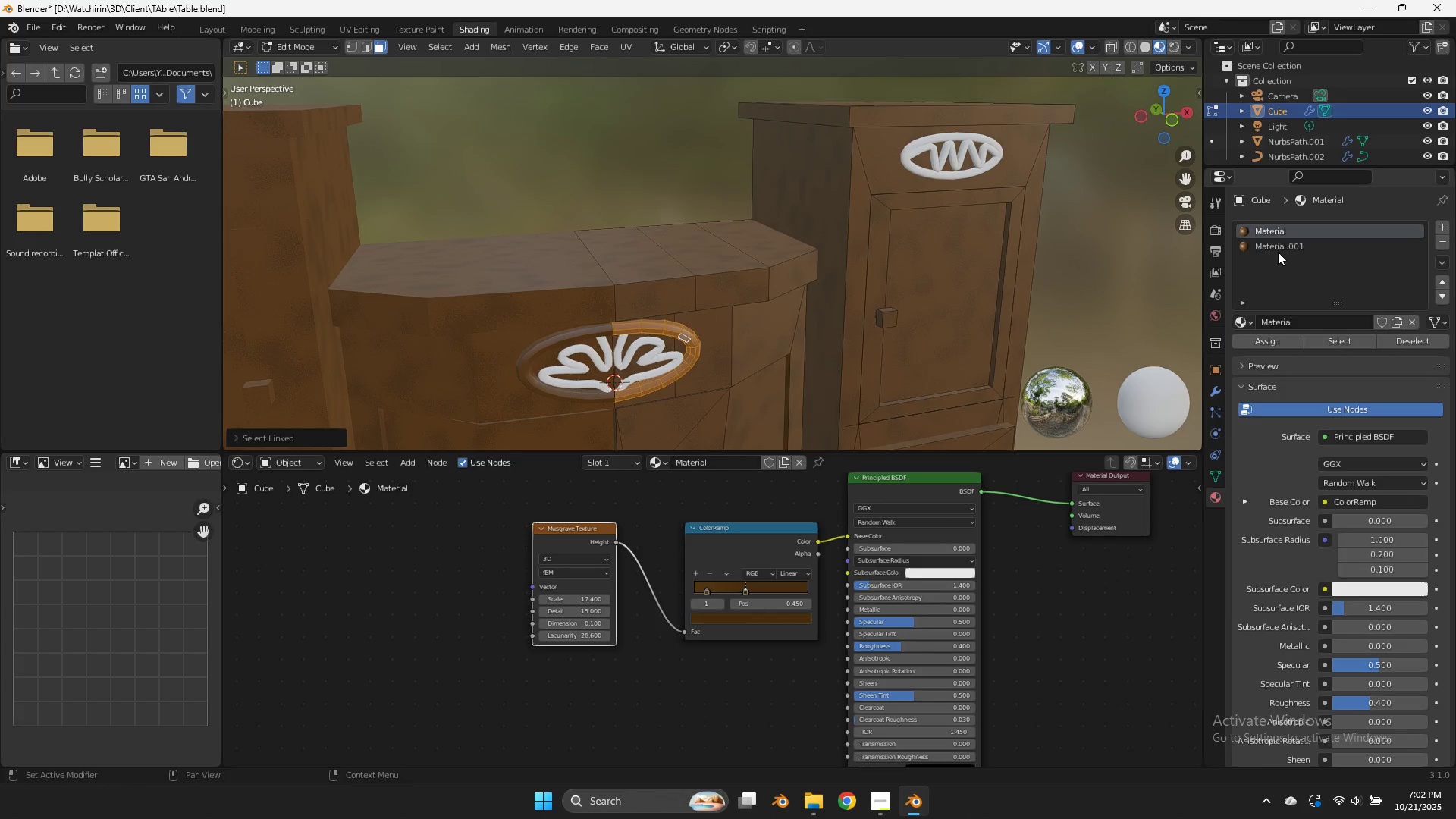 
left_click([1279, 247])
 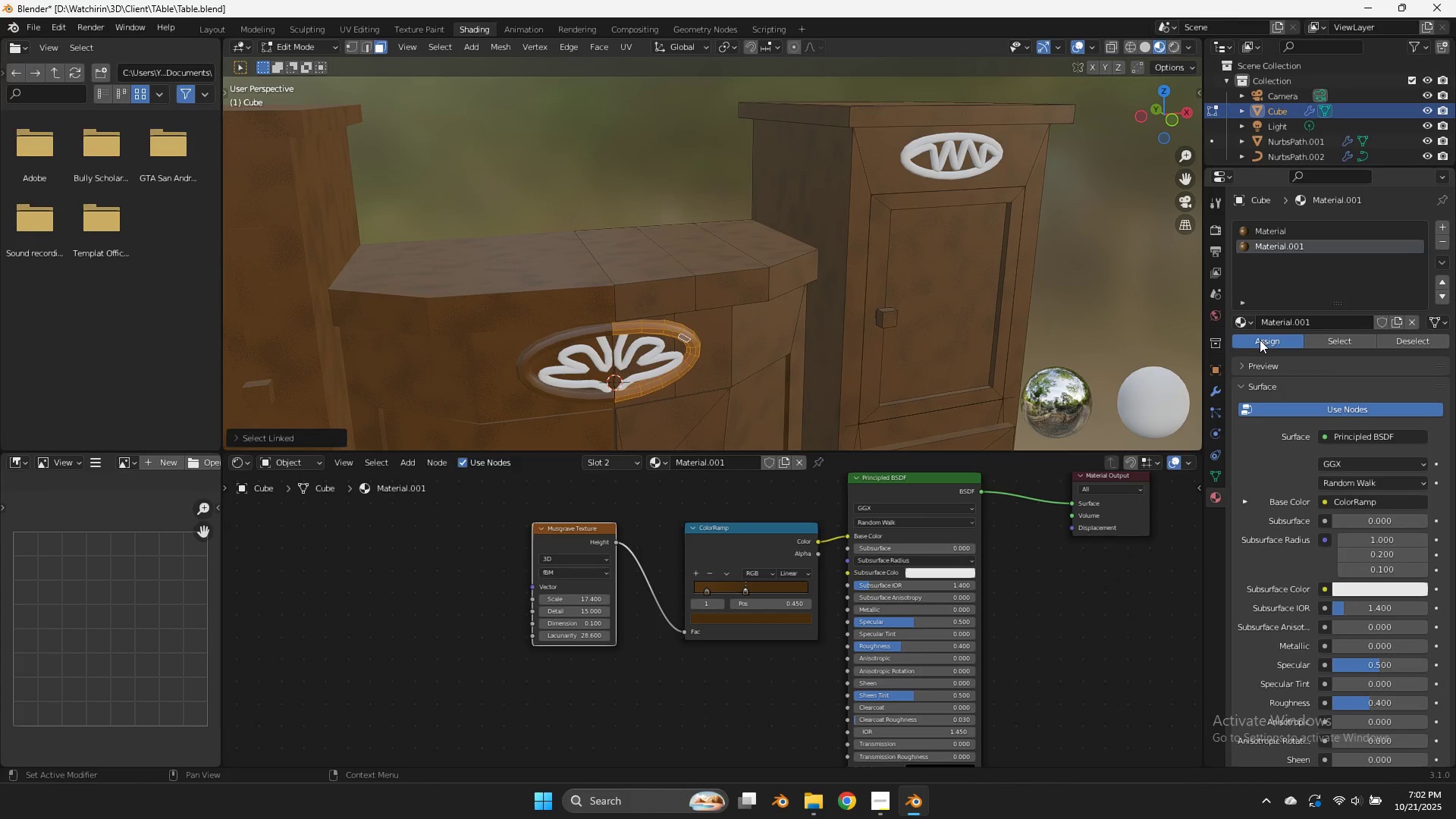 
double_click([1260, 340])
 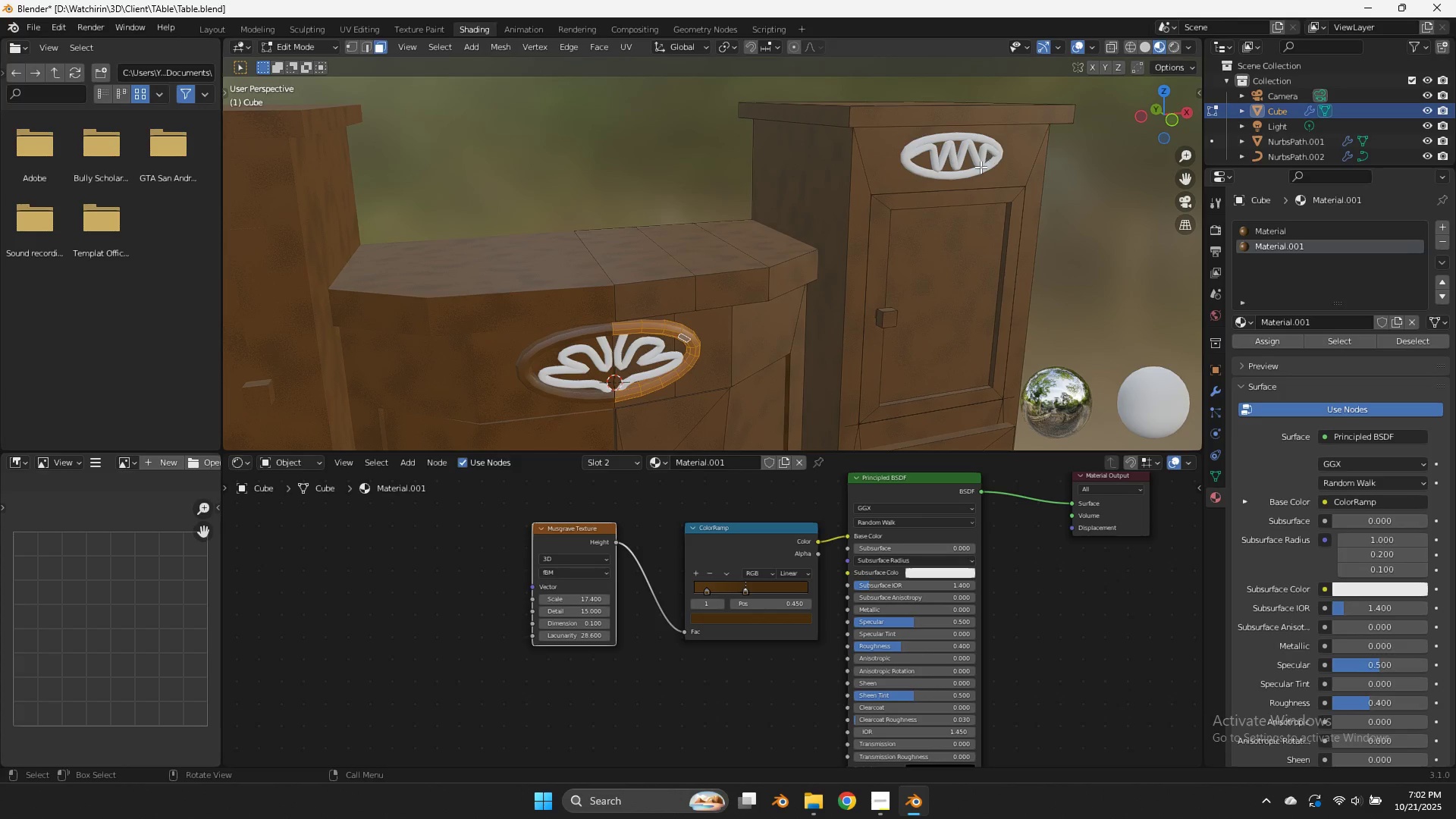 
key(Tab)
 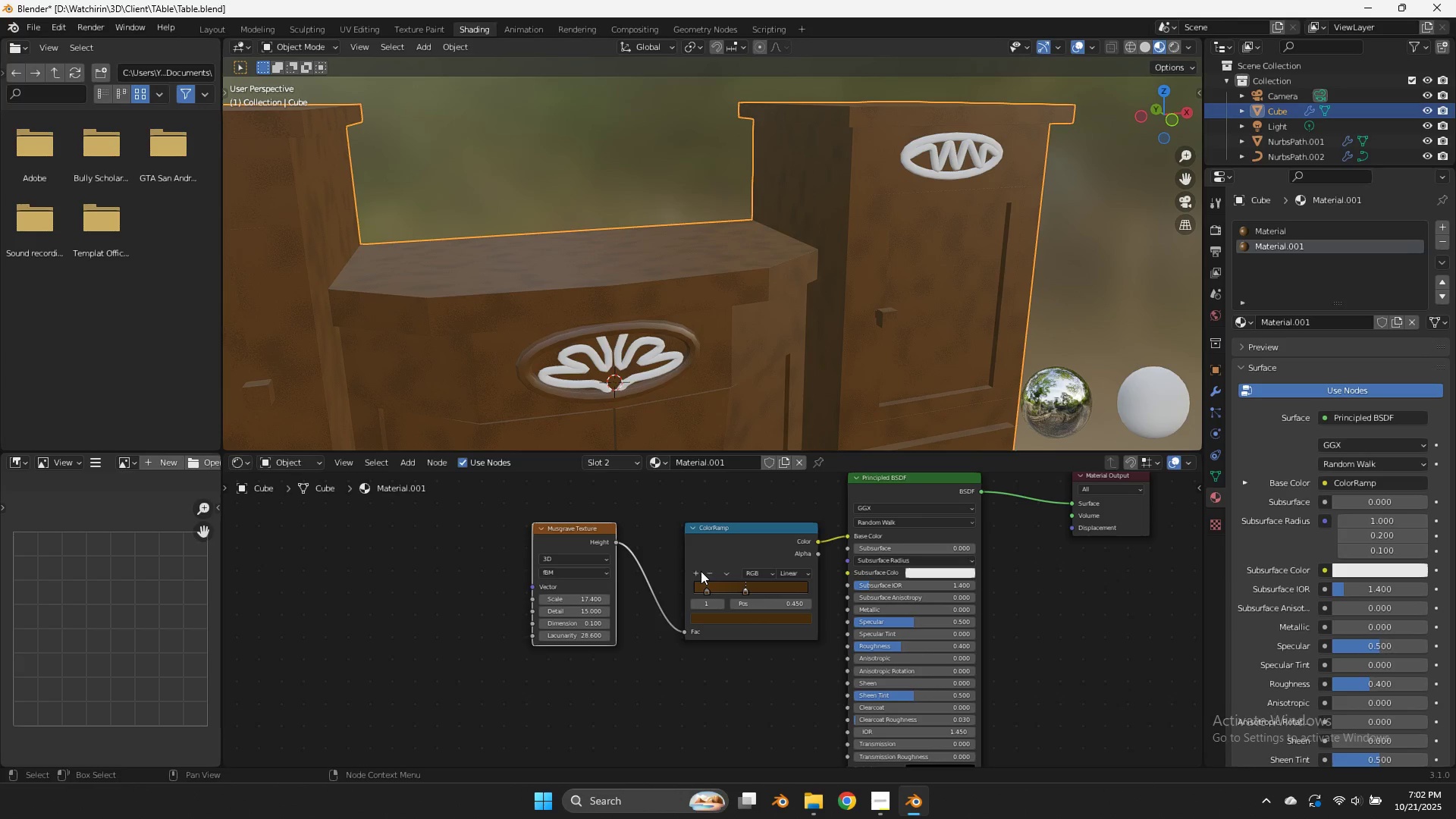 
scroll: coordinate [712, 560], scroll_direction: up, amount: 8.0
 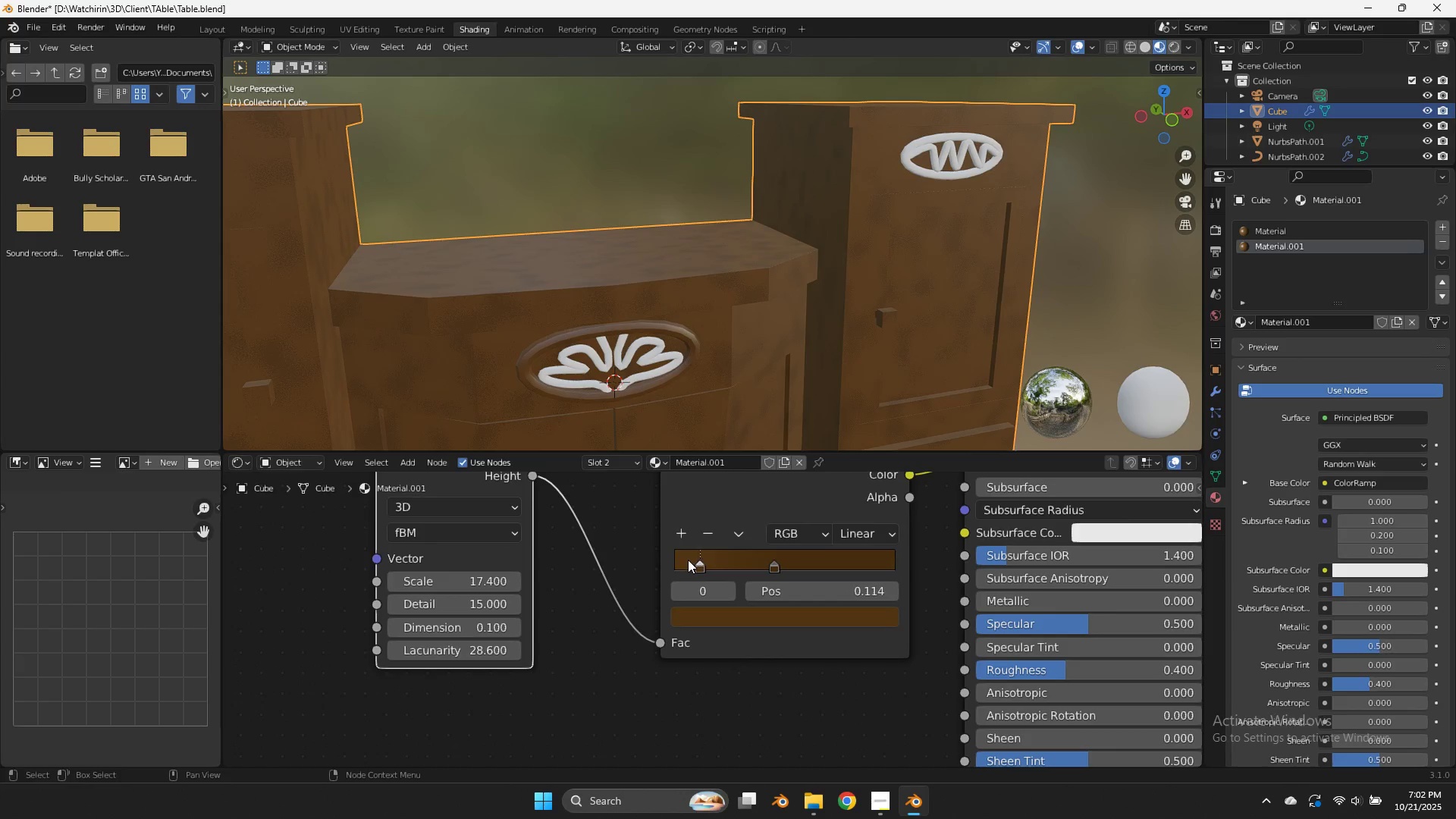 
double_click([701, 610])
 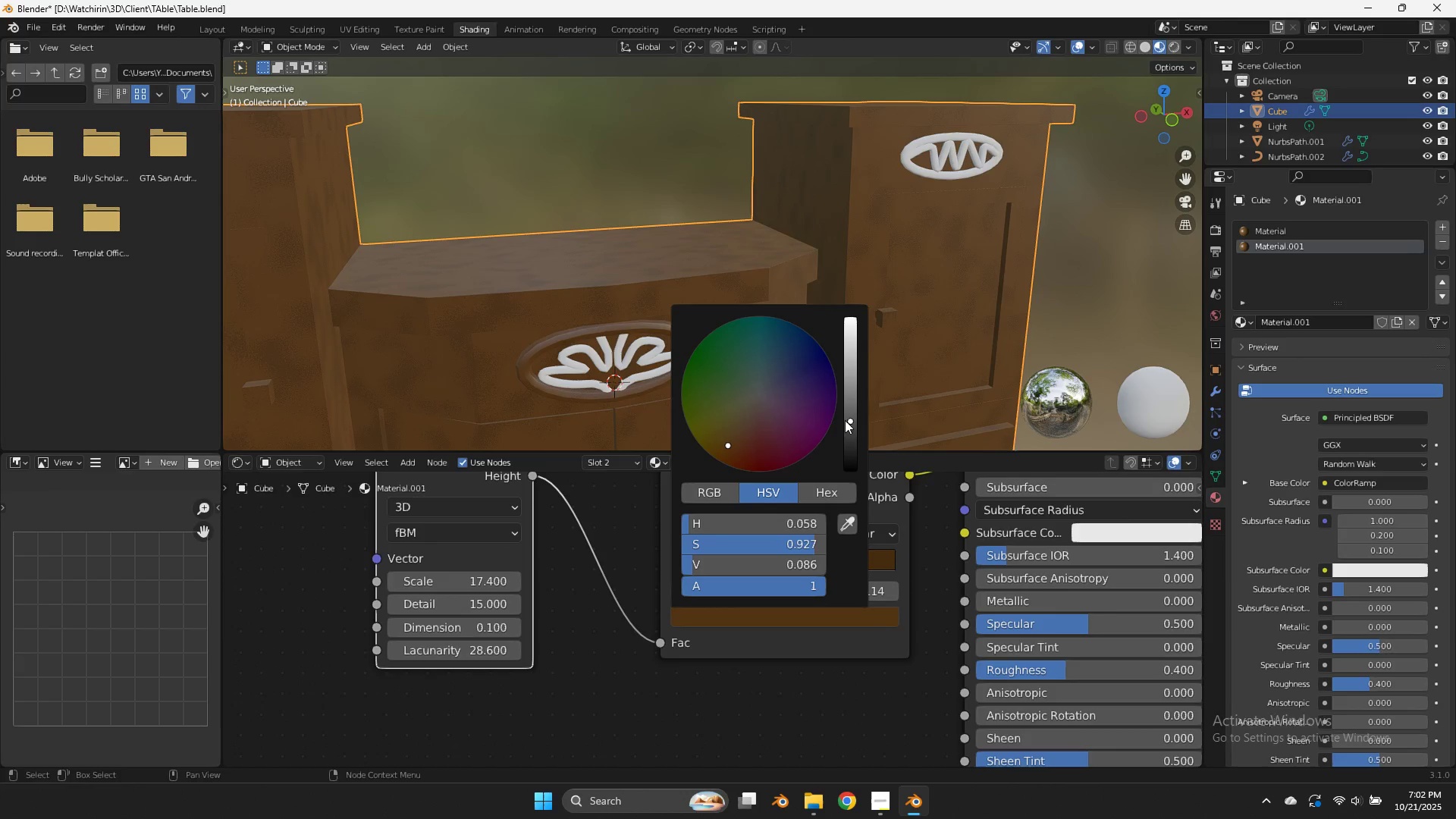 
left_click_drag(start_coordinate=[849, 428], to_coordinate=[852, 444])
 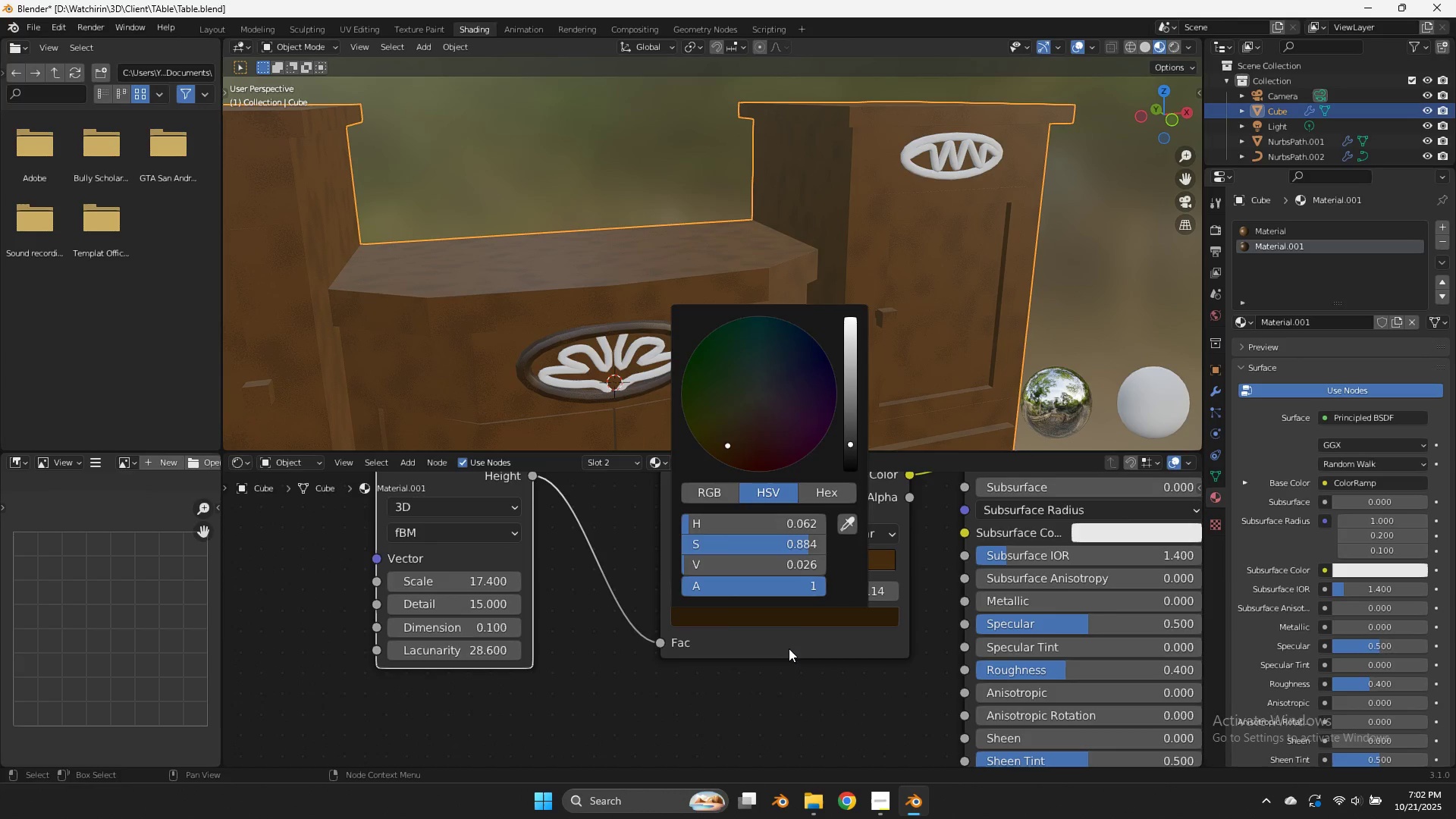 
left_click_drag(start_coordinate=[789, 648], to_coordinate=[790, 644])
 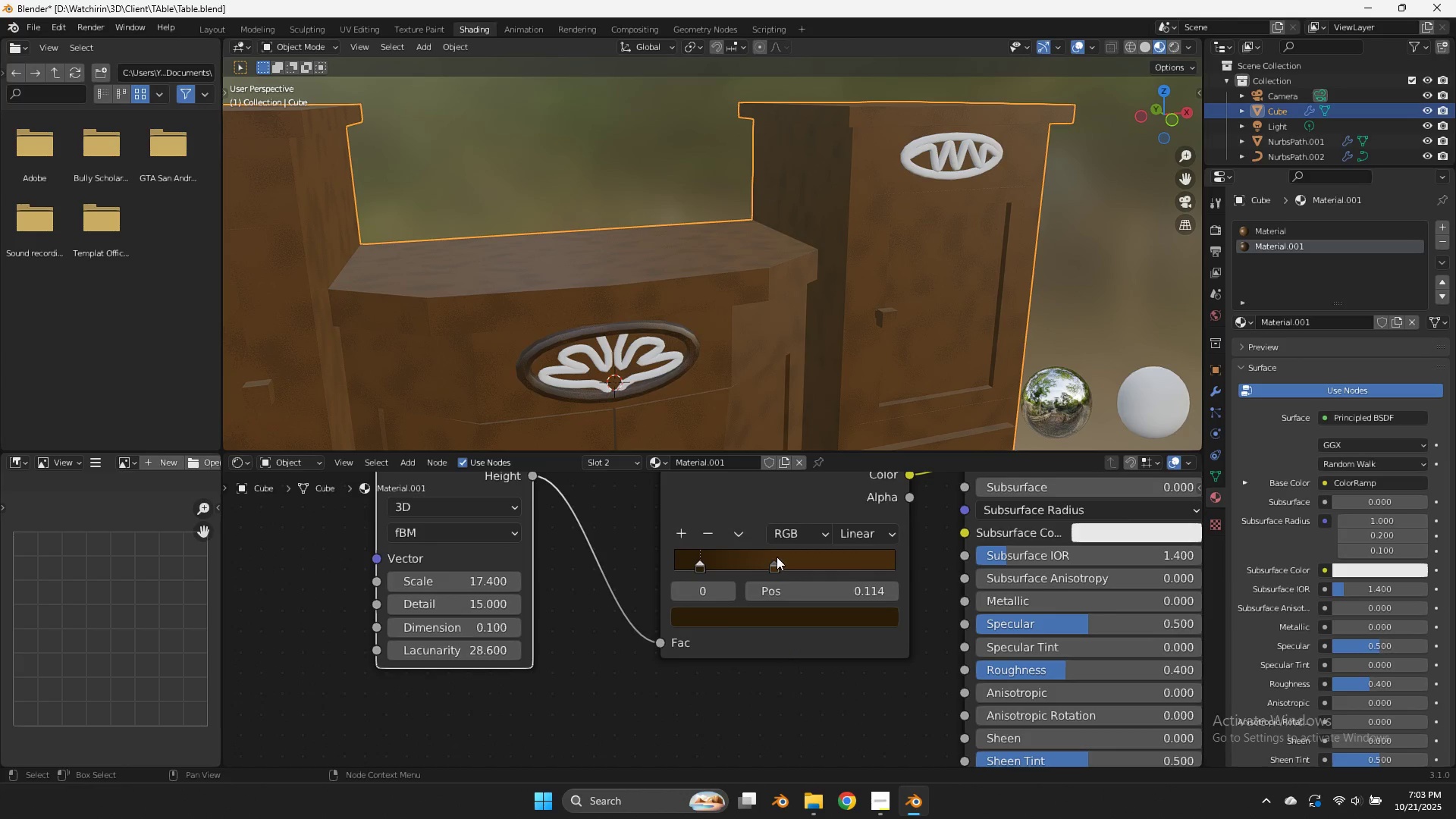 
double_click([777, 557])
 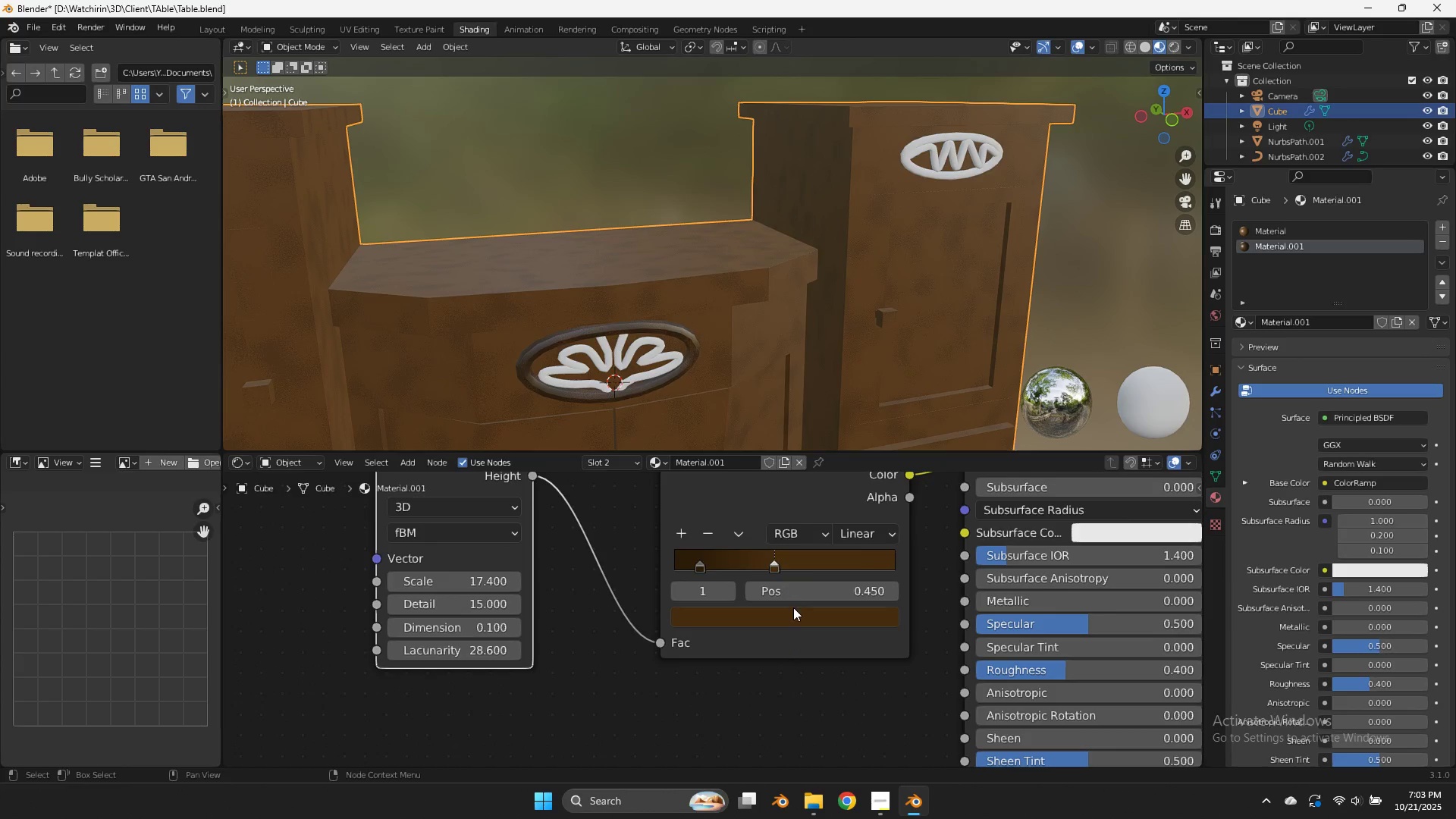 
triple_click([793, 607])
 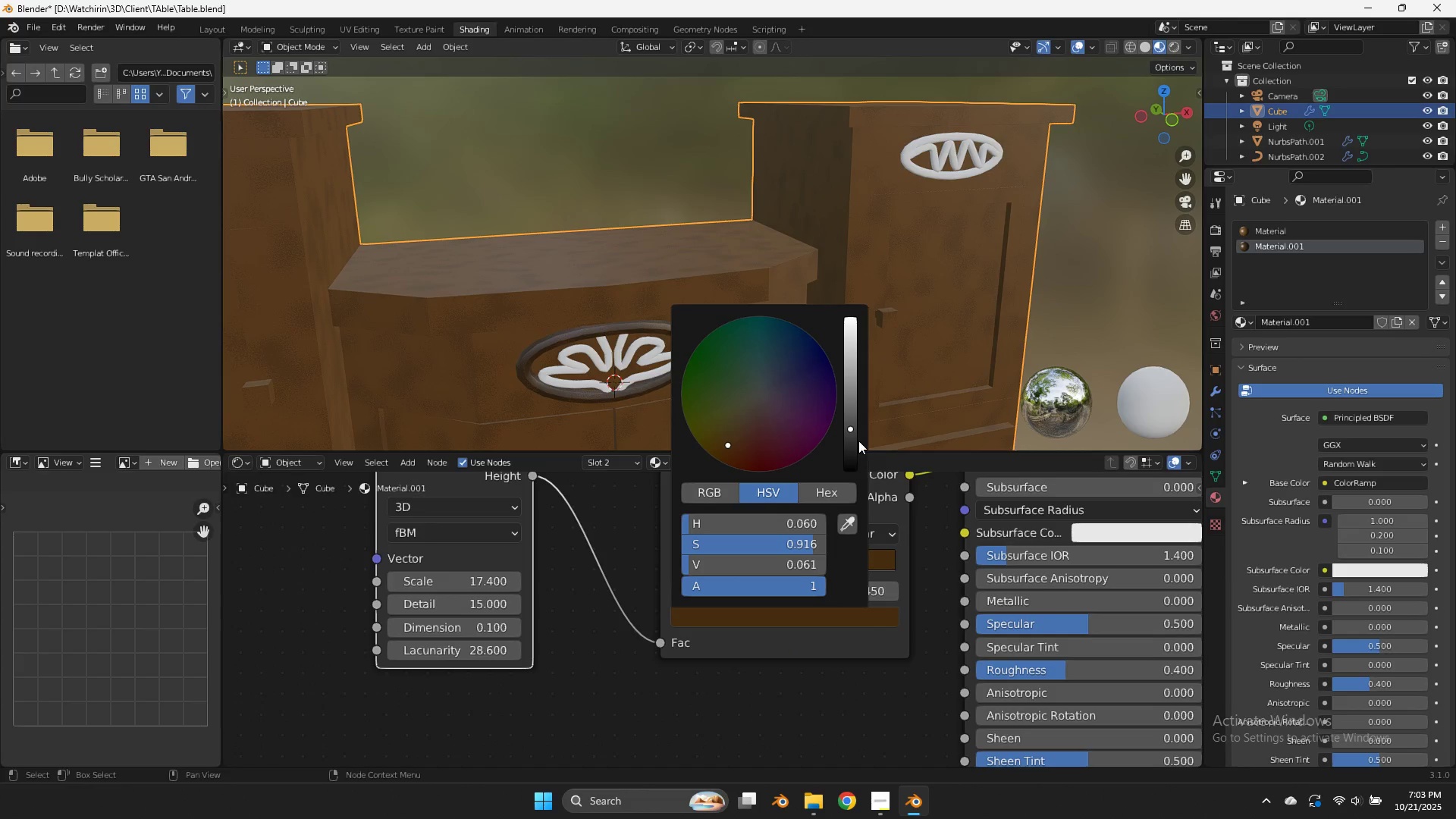 
left_click_drag(start_coordinate=[858, 435], to_coordinate=[858, 451])
 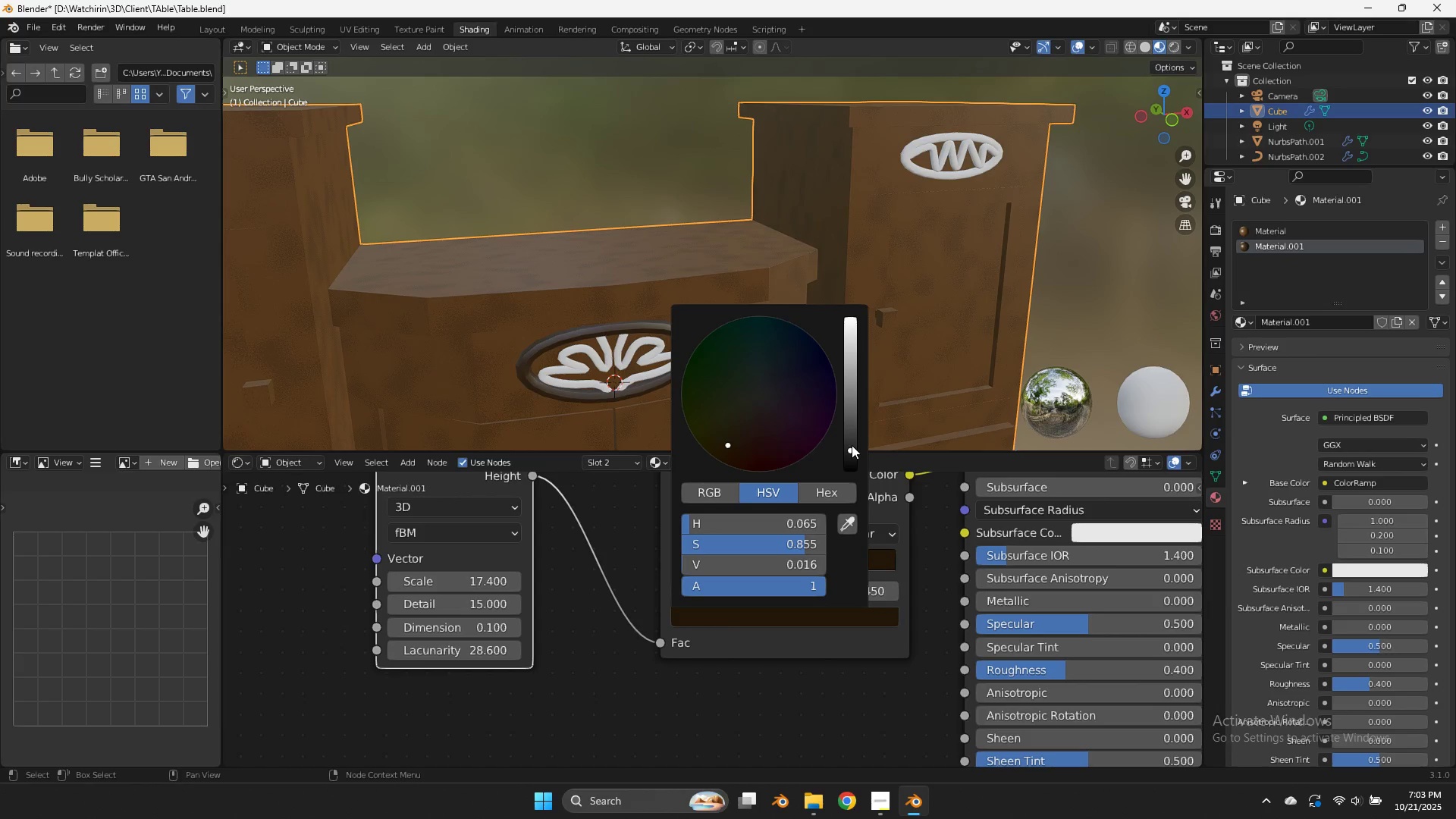 
left_click_drag(start_coordinate=[852, 444], to_coordinate=[852, 466])
 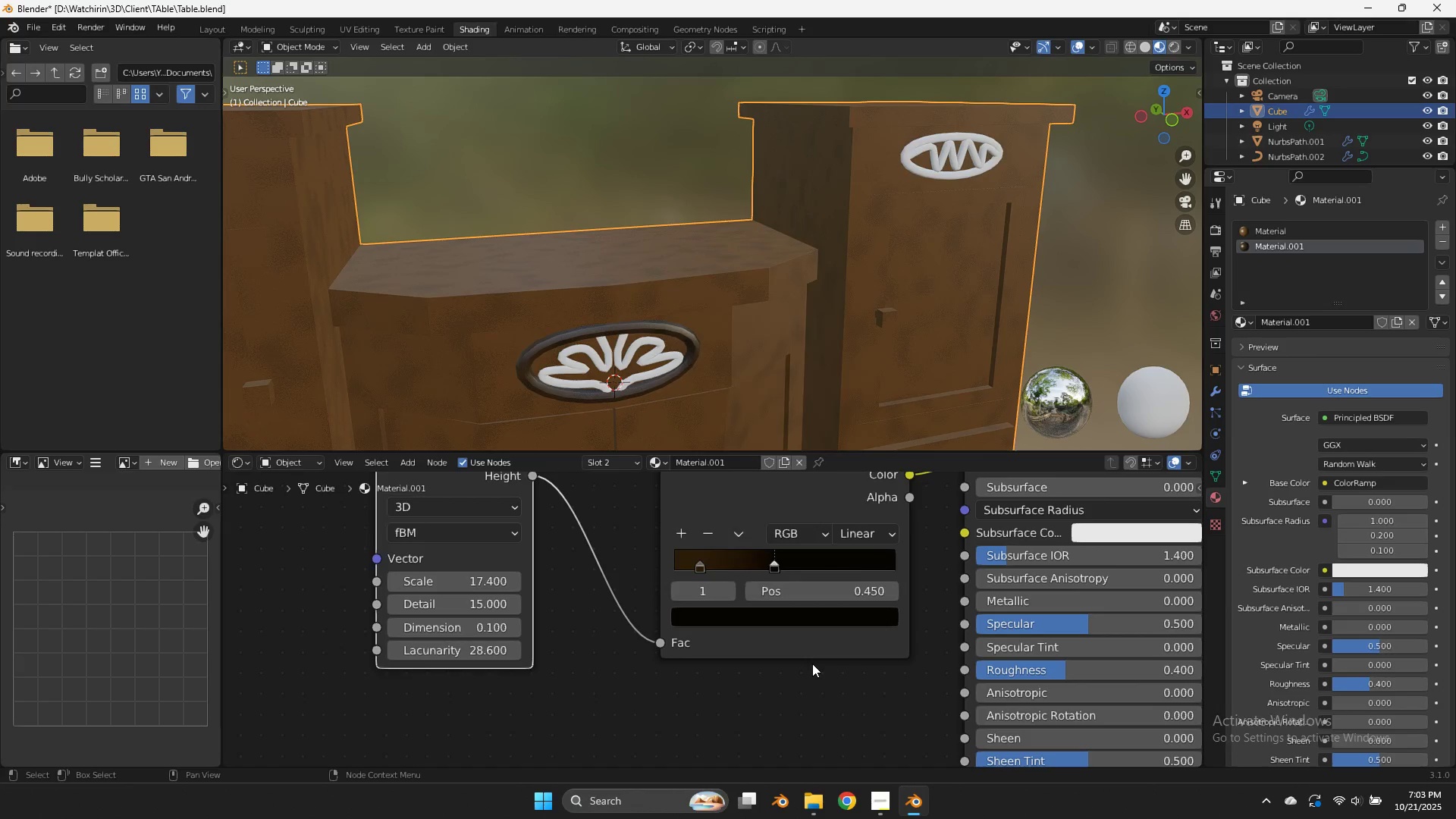 
left_click([812, 664])
 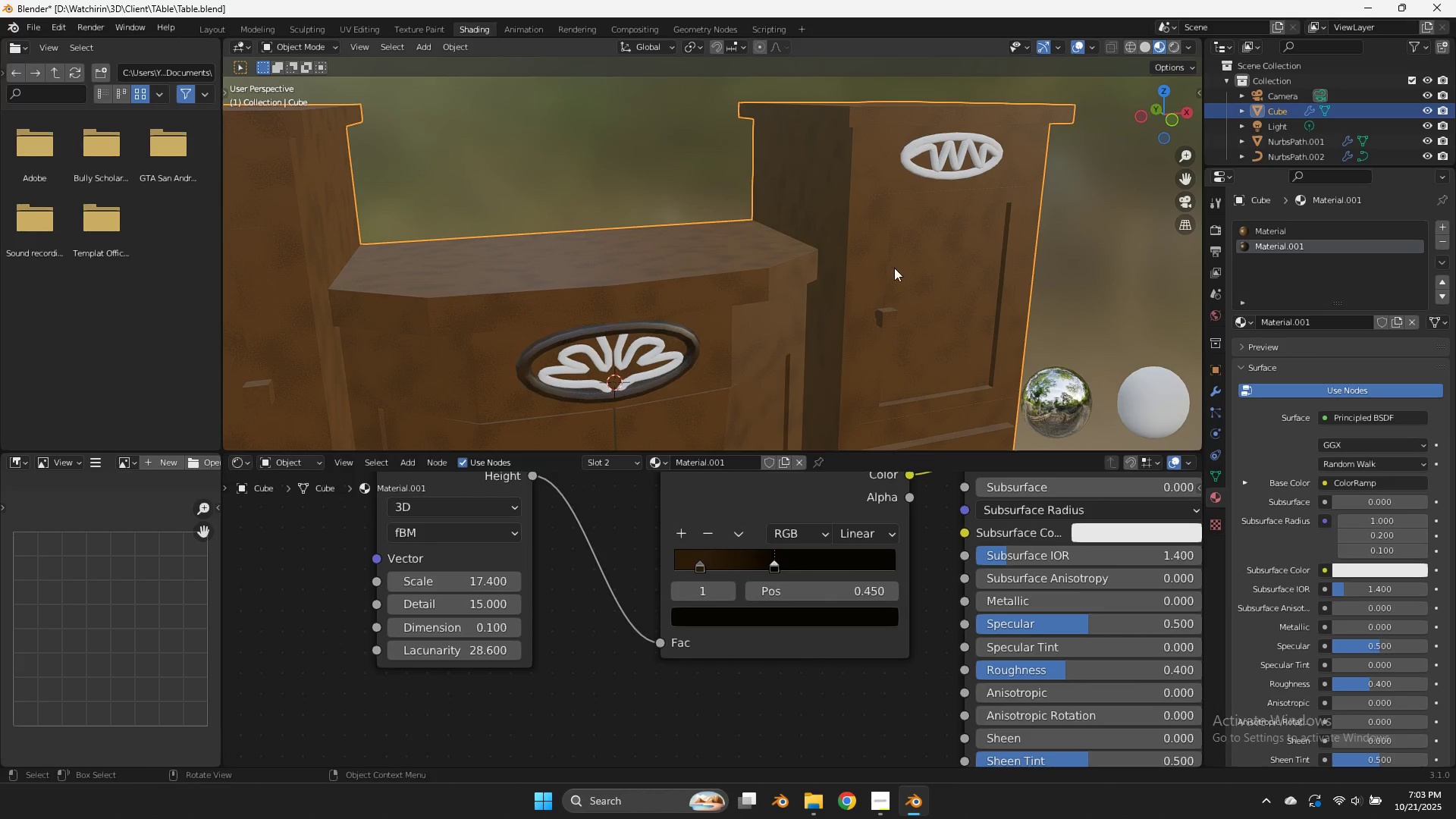 
scroll: coordinate [896, 268], scroll_direction: down, amount: 5.0
 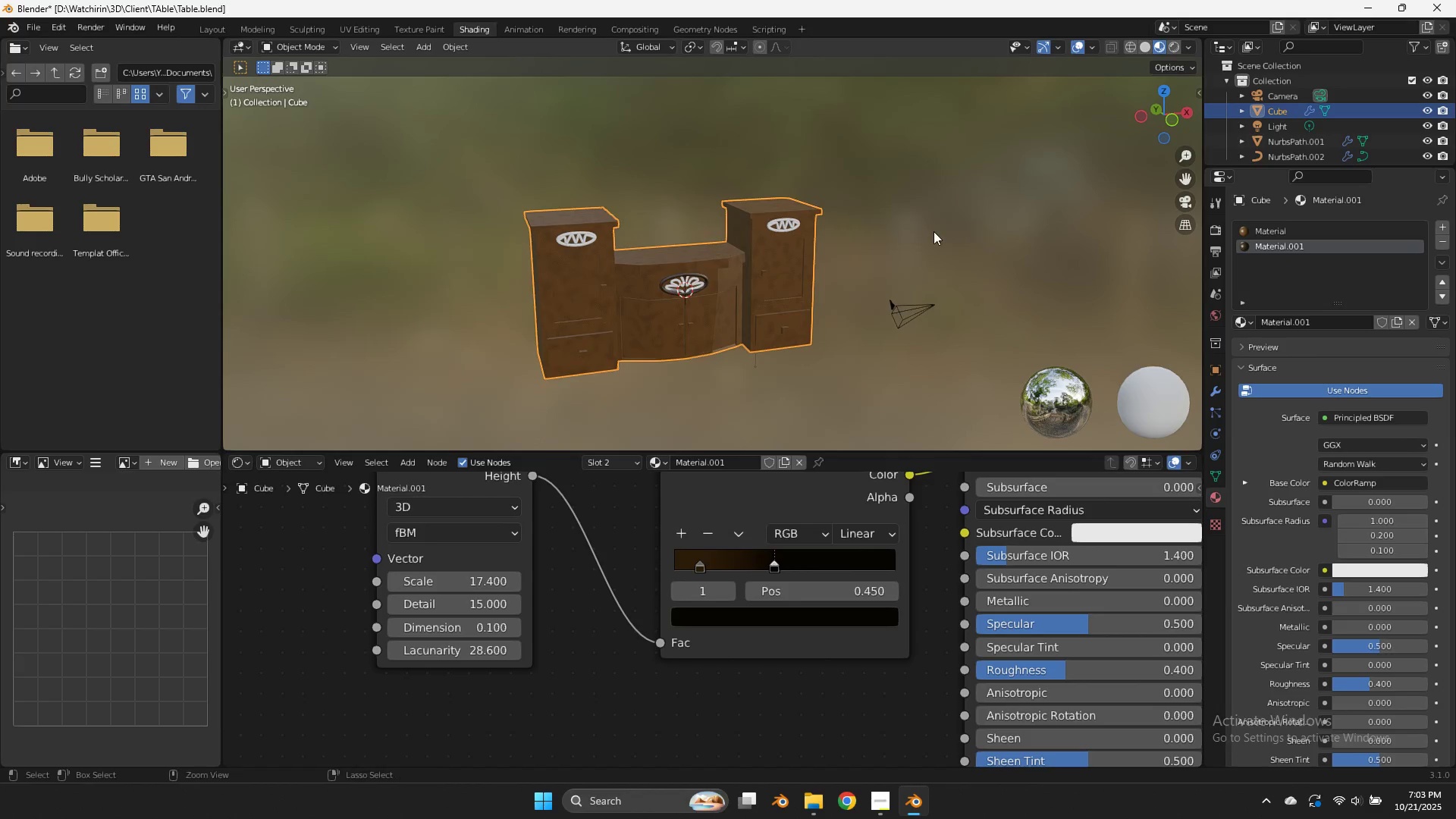 
key(Control+ControlLeft)
 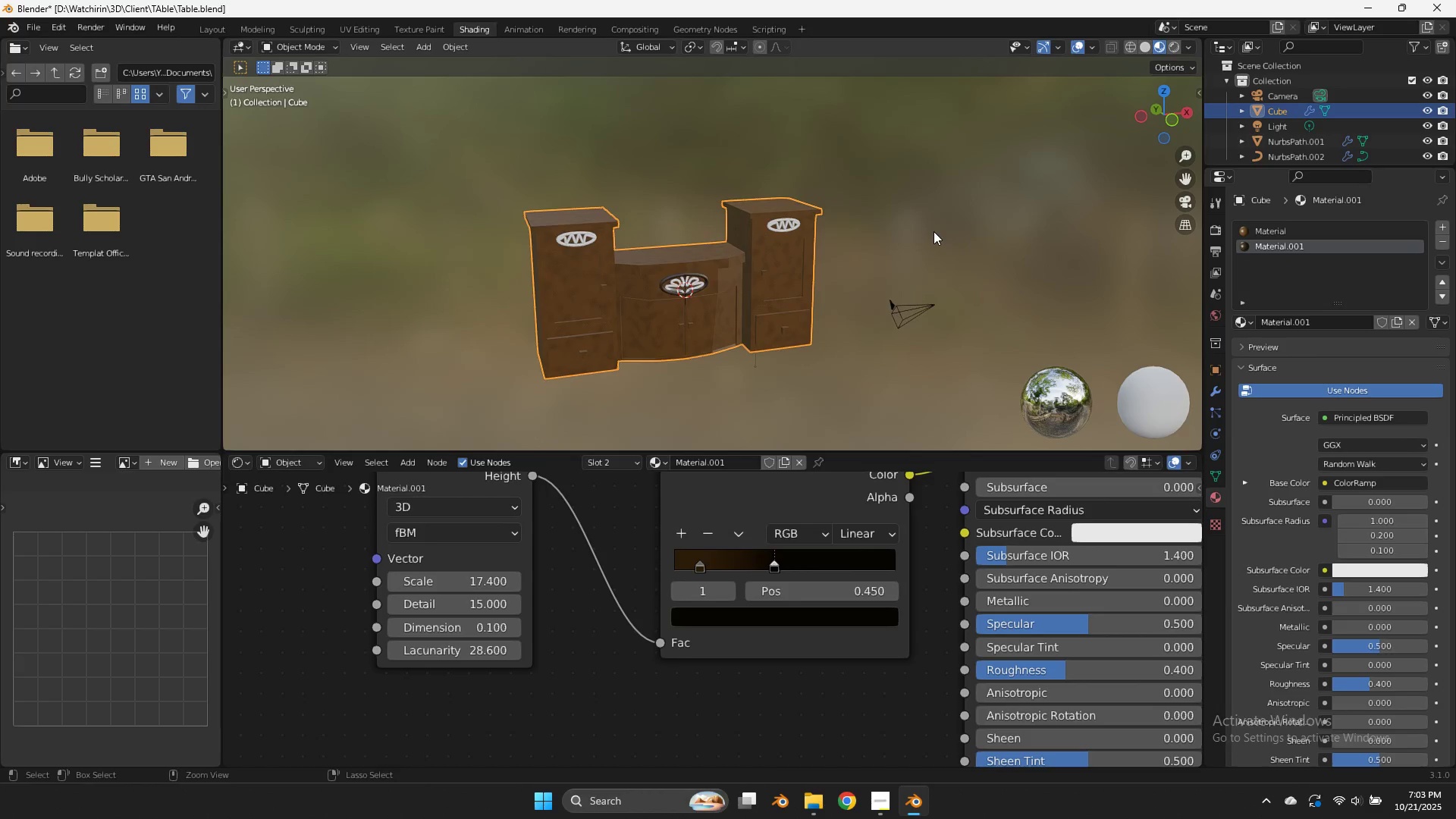 
key(Control+S)
 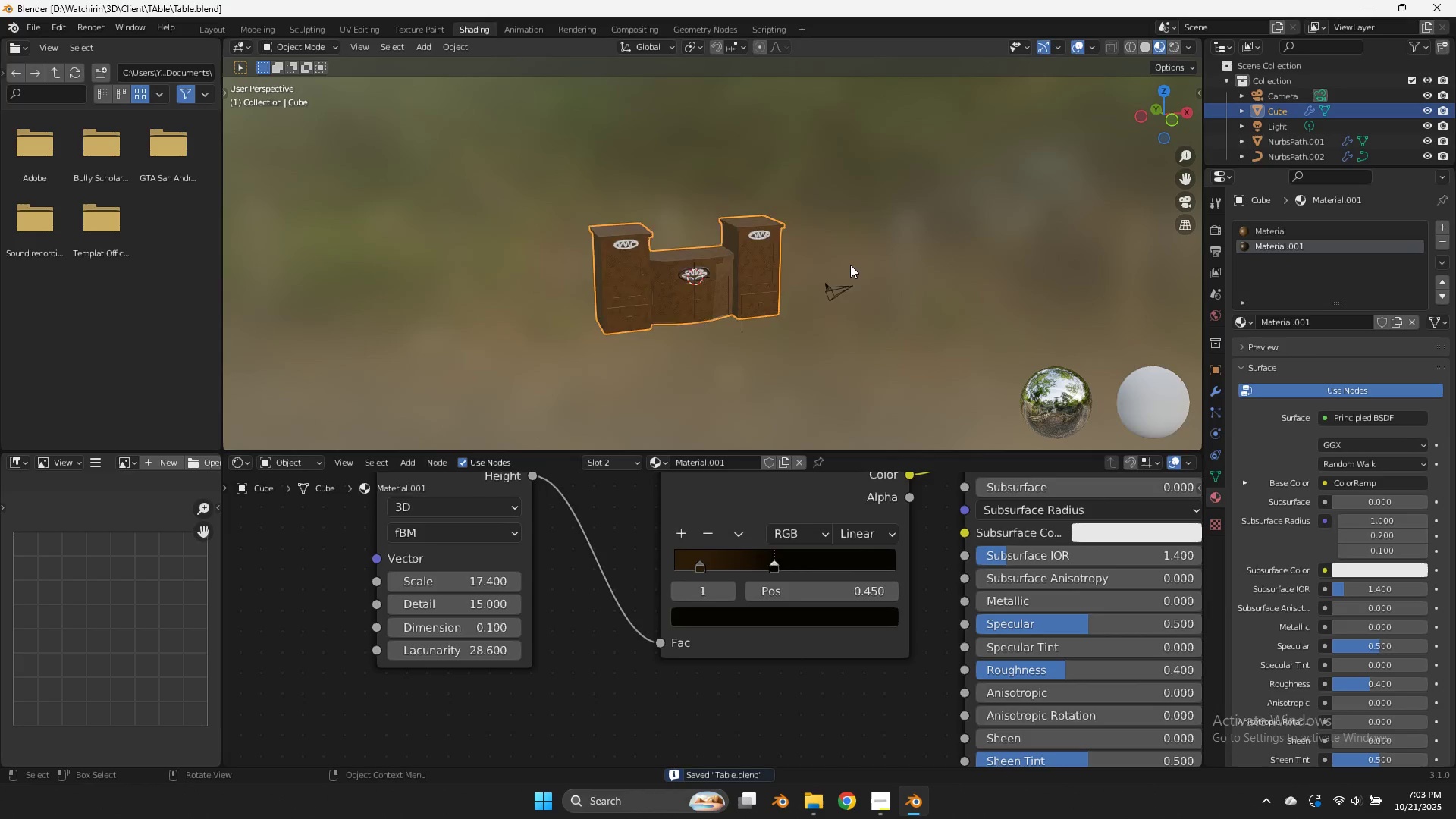 
scroll: coordinate [850, 265], scroll_direction: up, amount: 6.0
 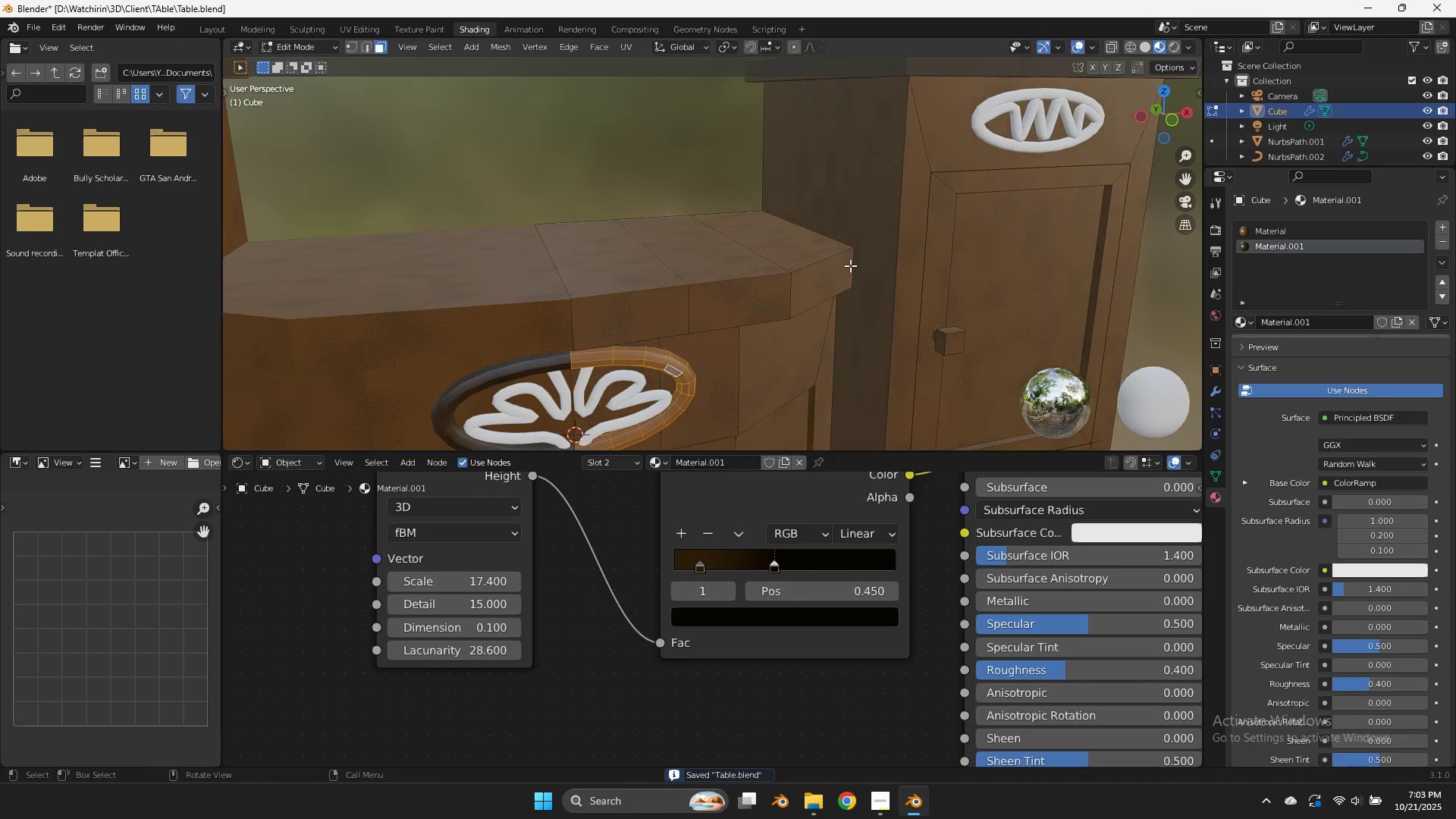 
key(Tab)
 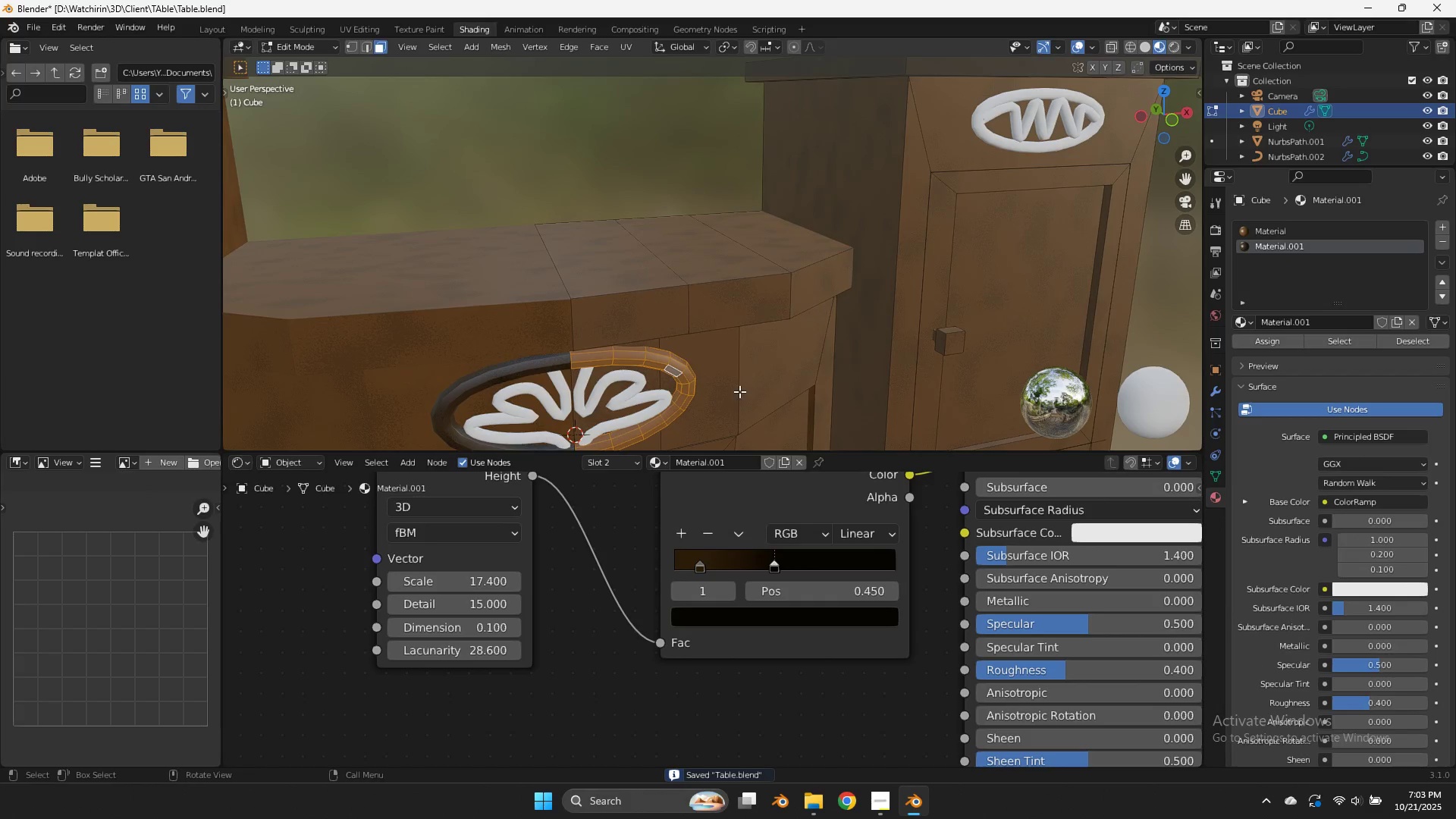 
key(Tab)
 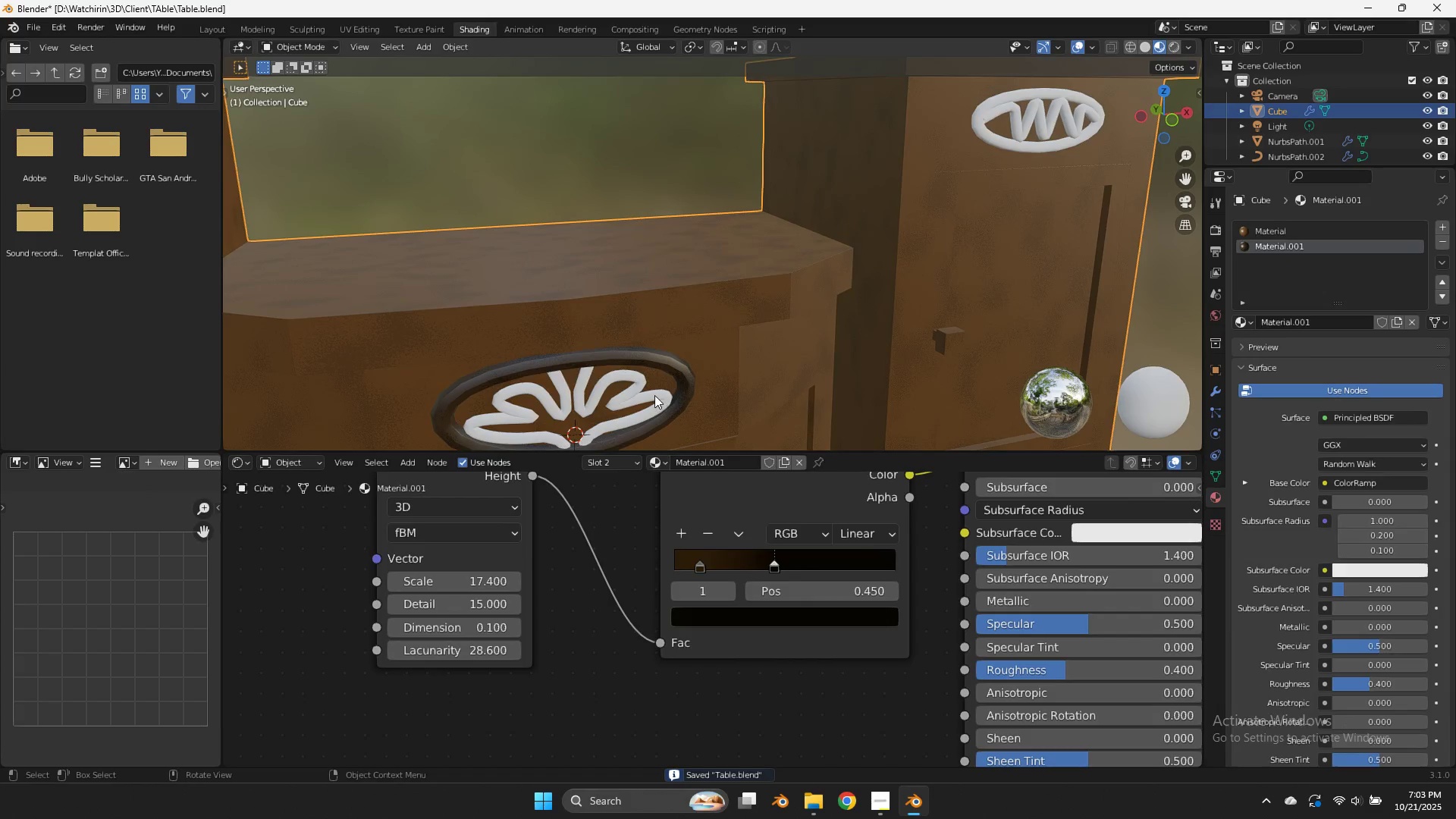 
left_click([654, 395])
 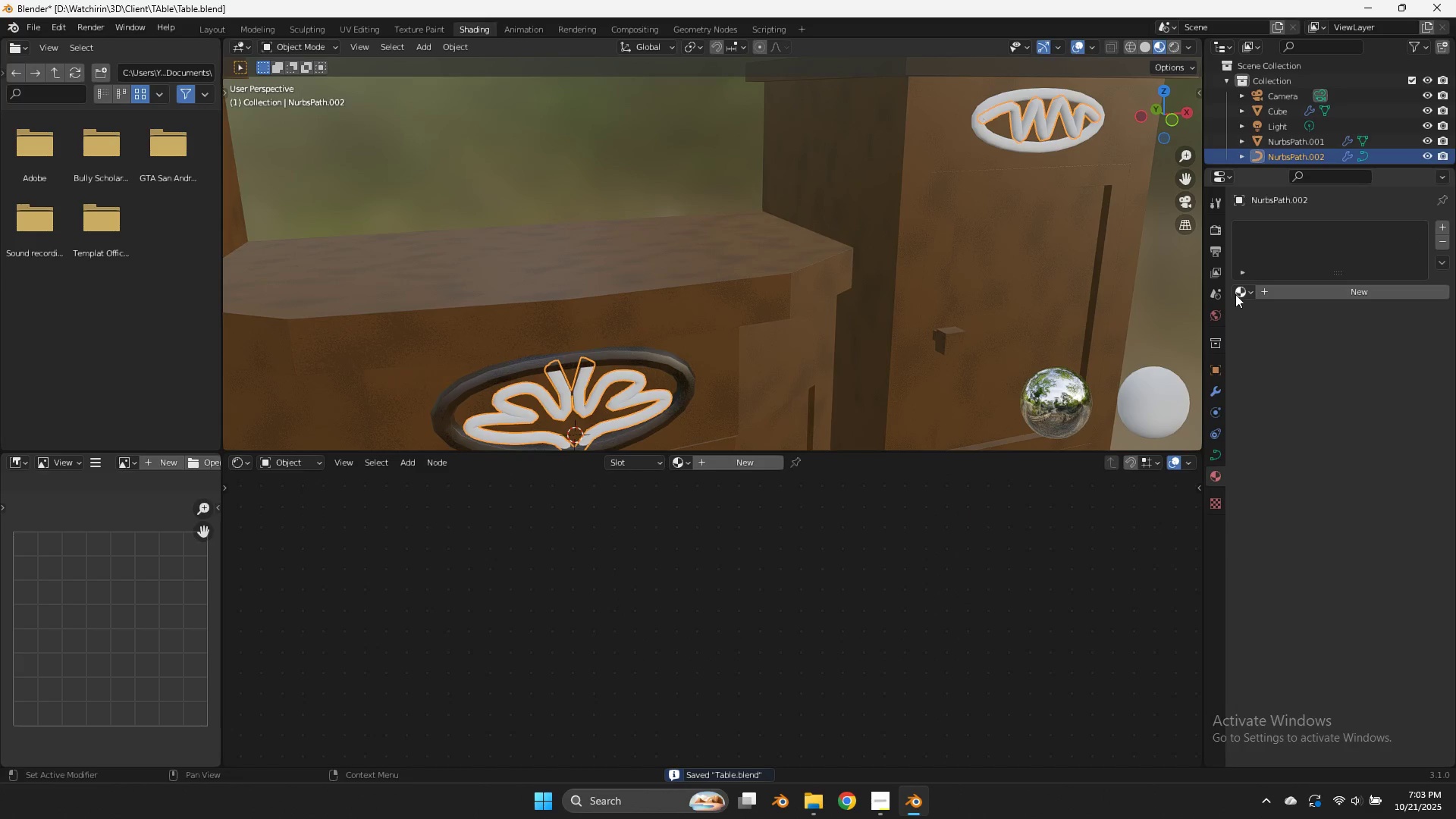 
left_click([1234, 297])
 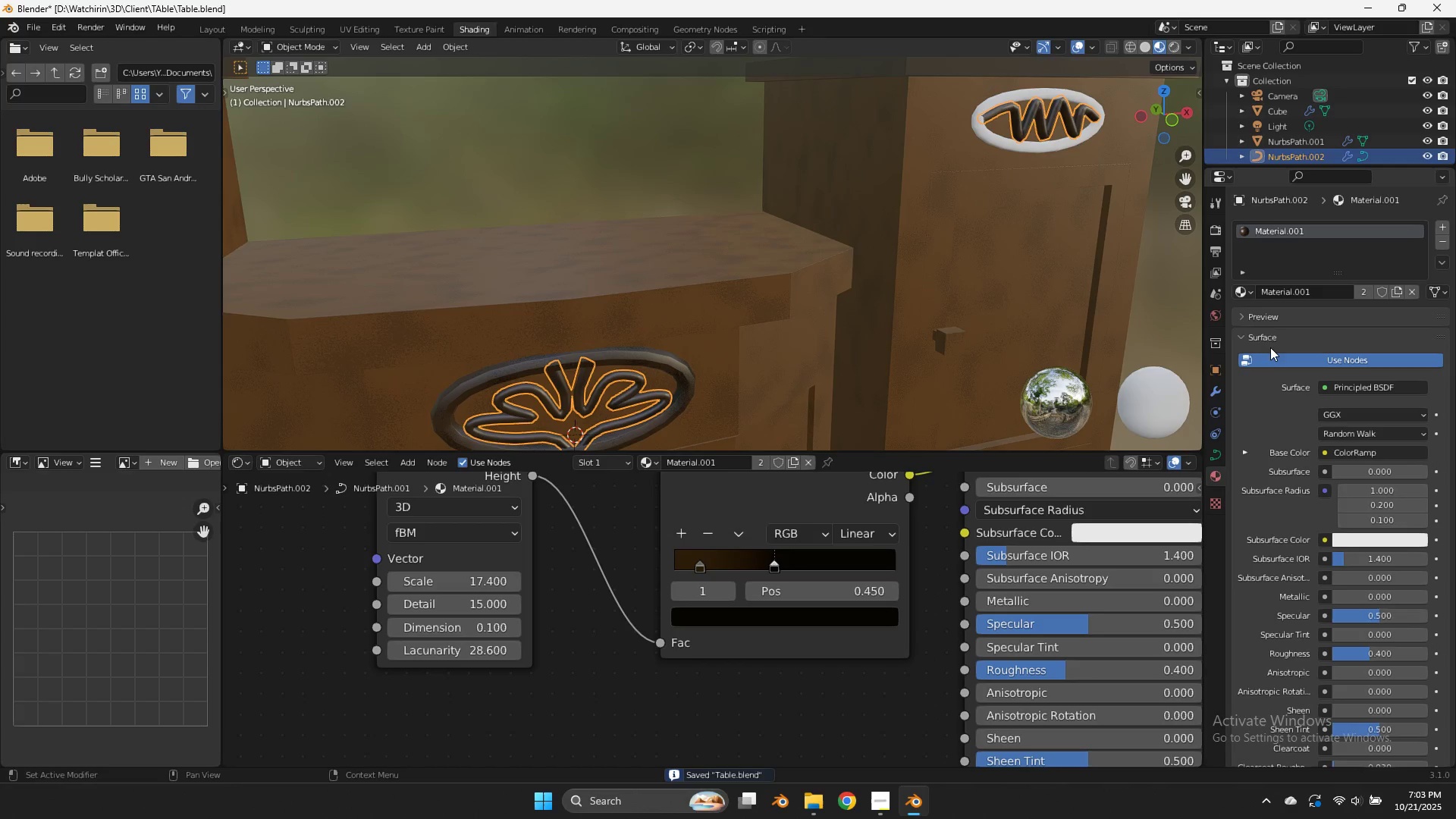 
key(Tab)
 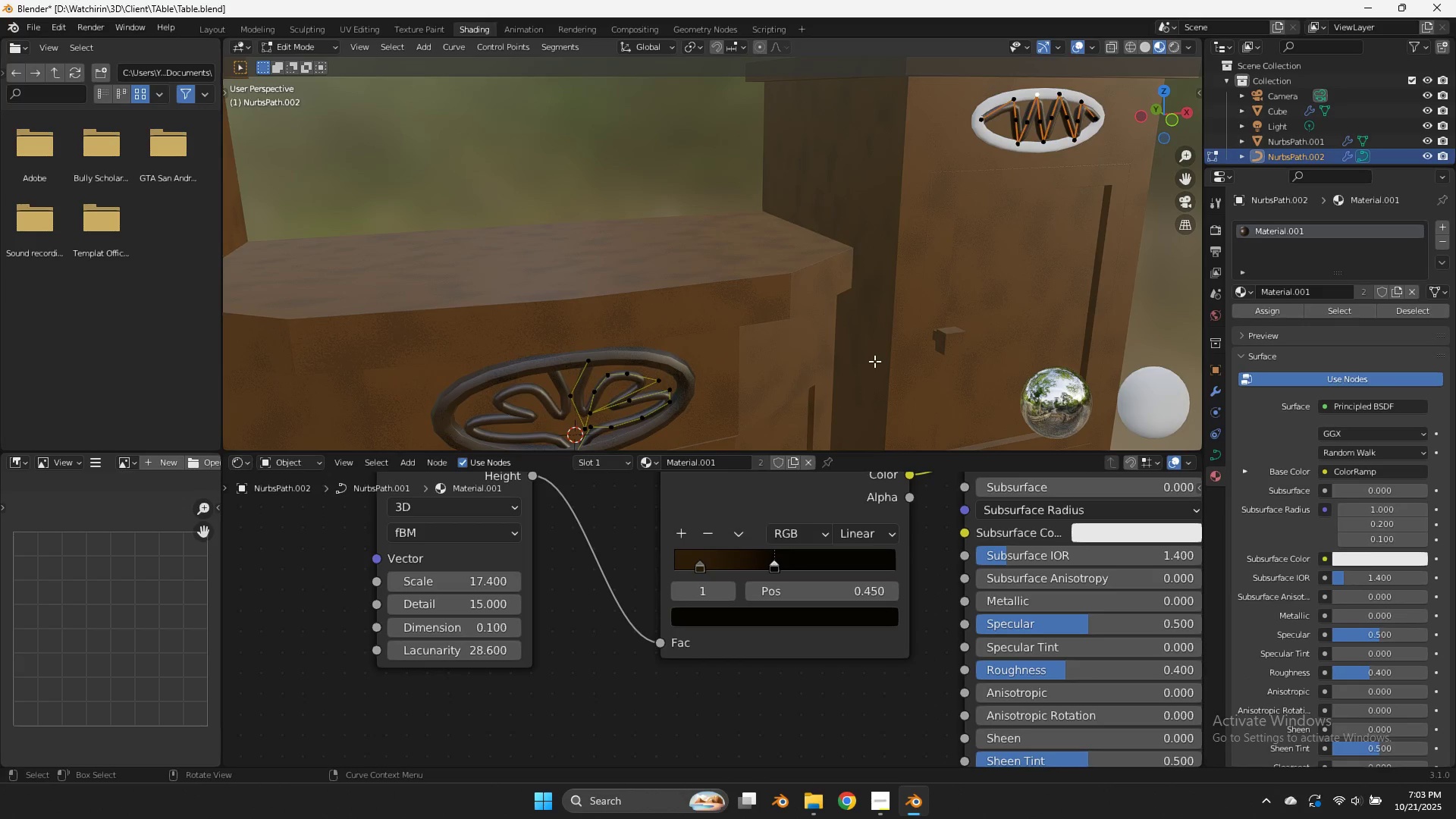 
key(Tab)
 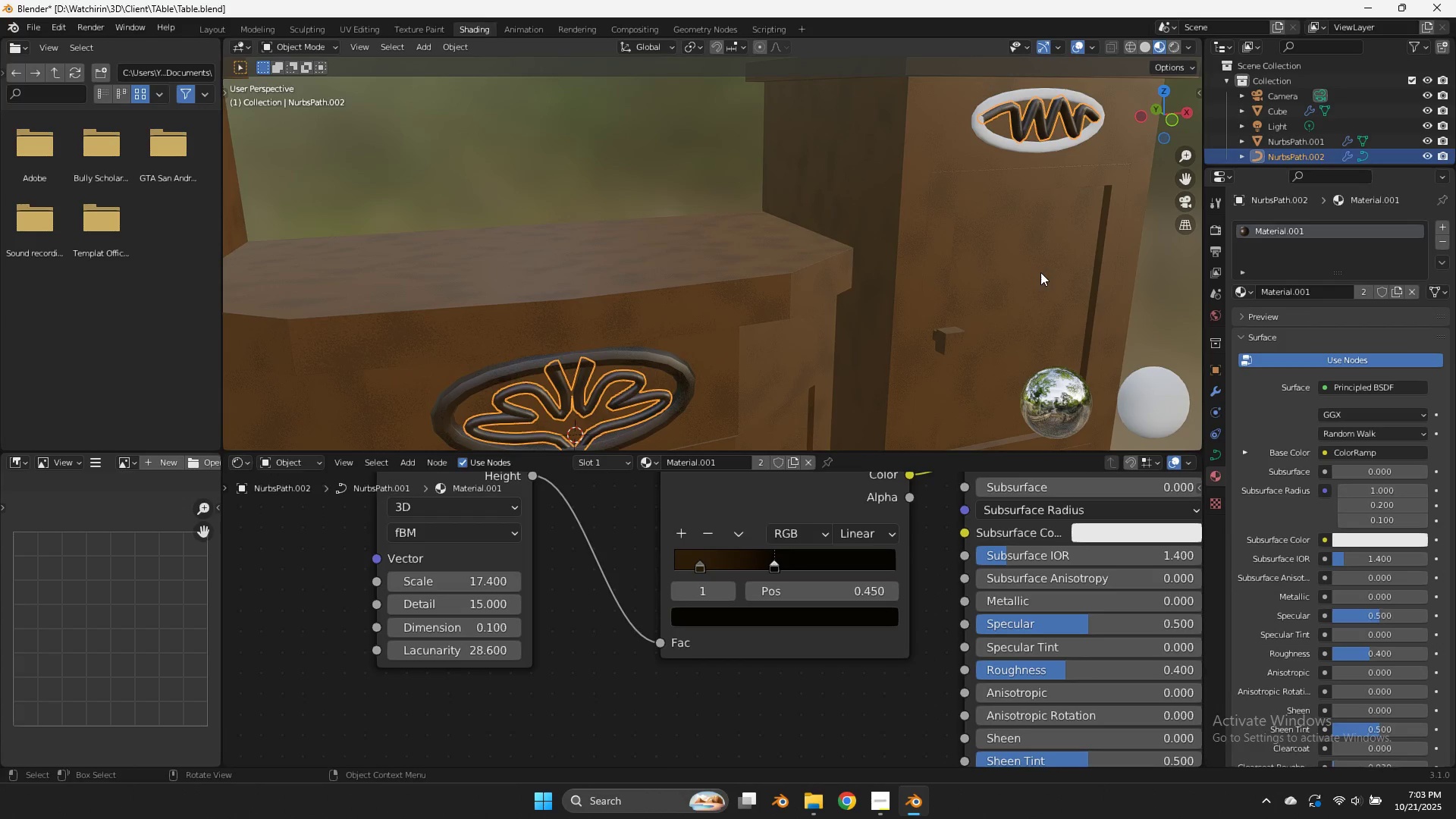 
left_click([1100, 251])
 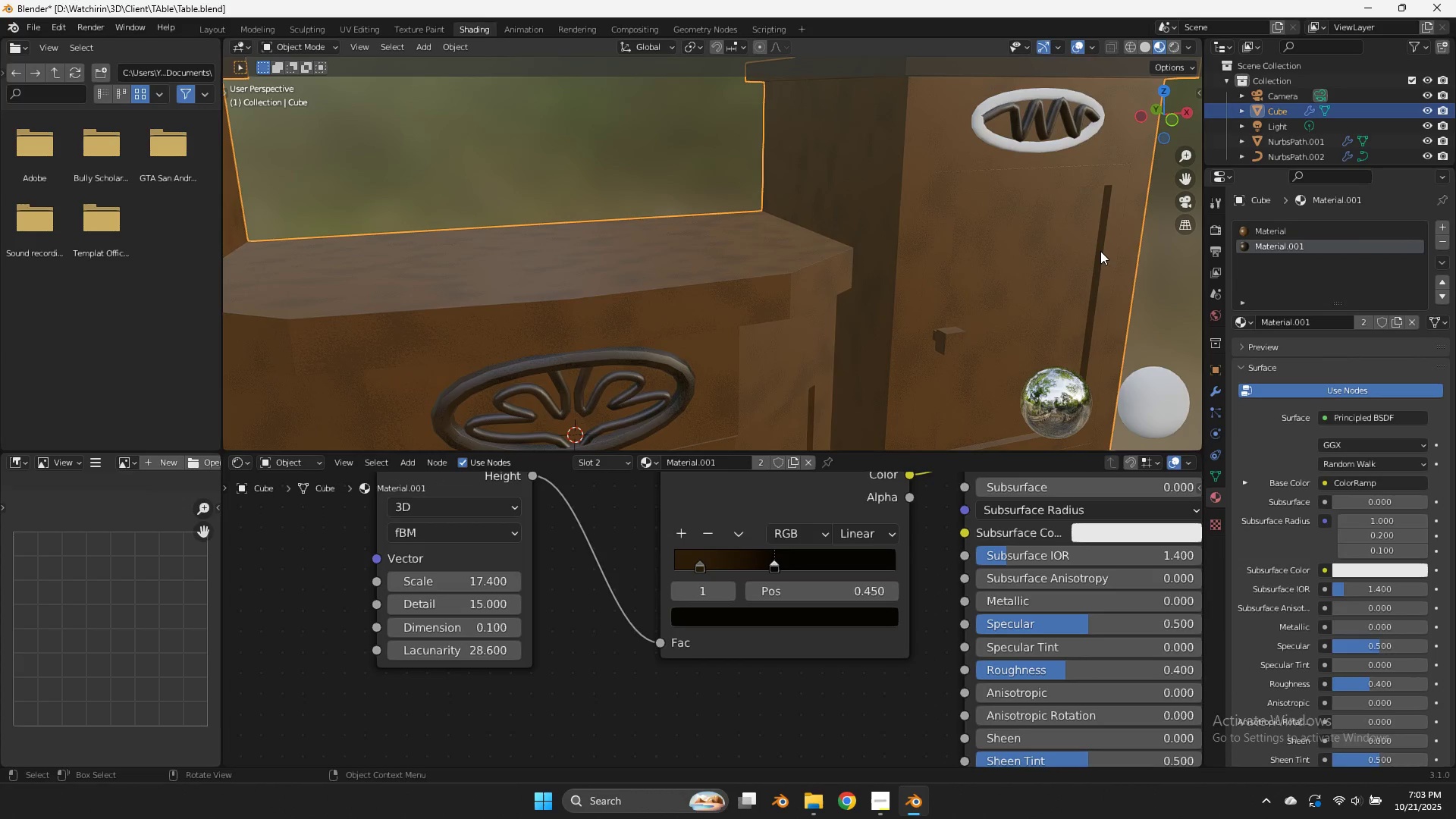 
scroll: coordinate [1100, 251], scroll_direction: none, amount: 0.0
 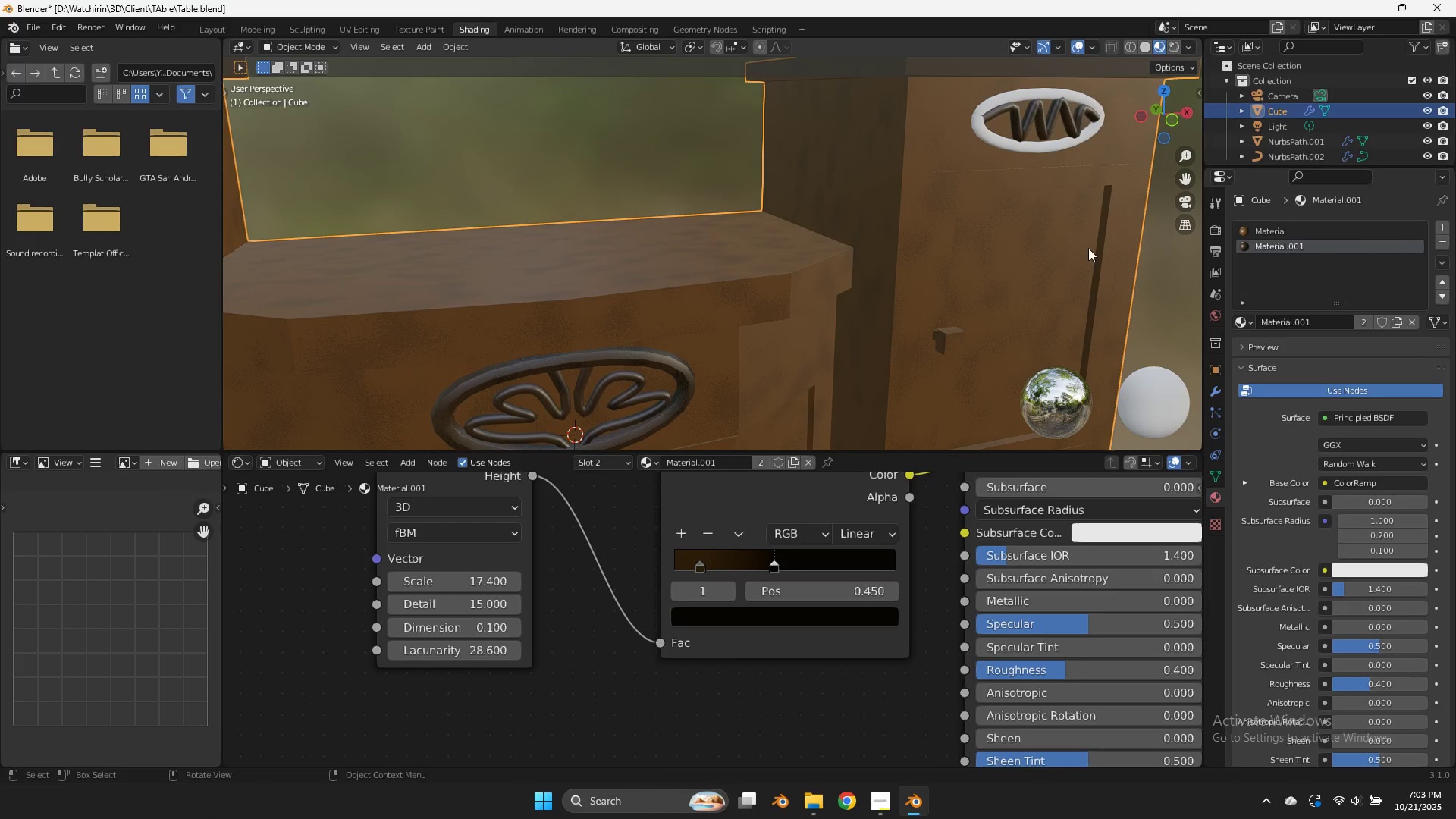 
scroll: coordinate [1087, 248], scroll_direction: down, amount: 3.0
 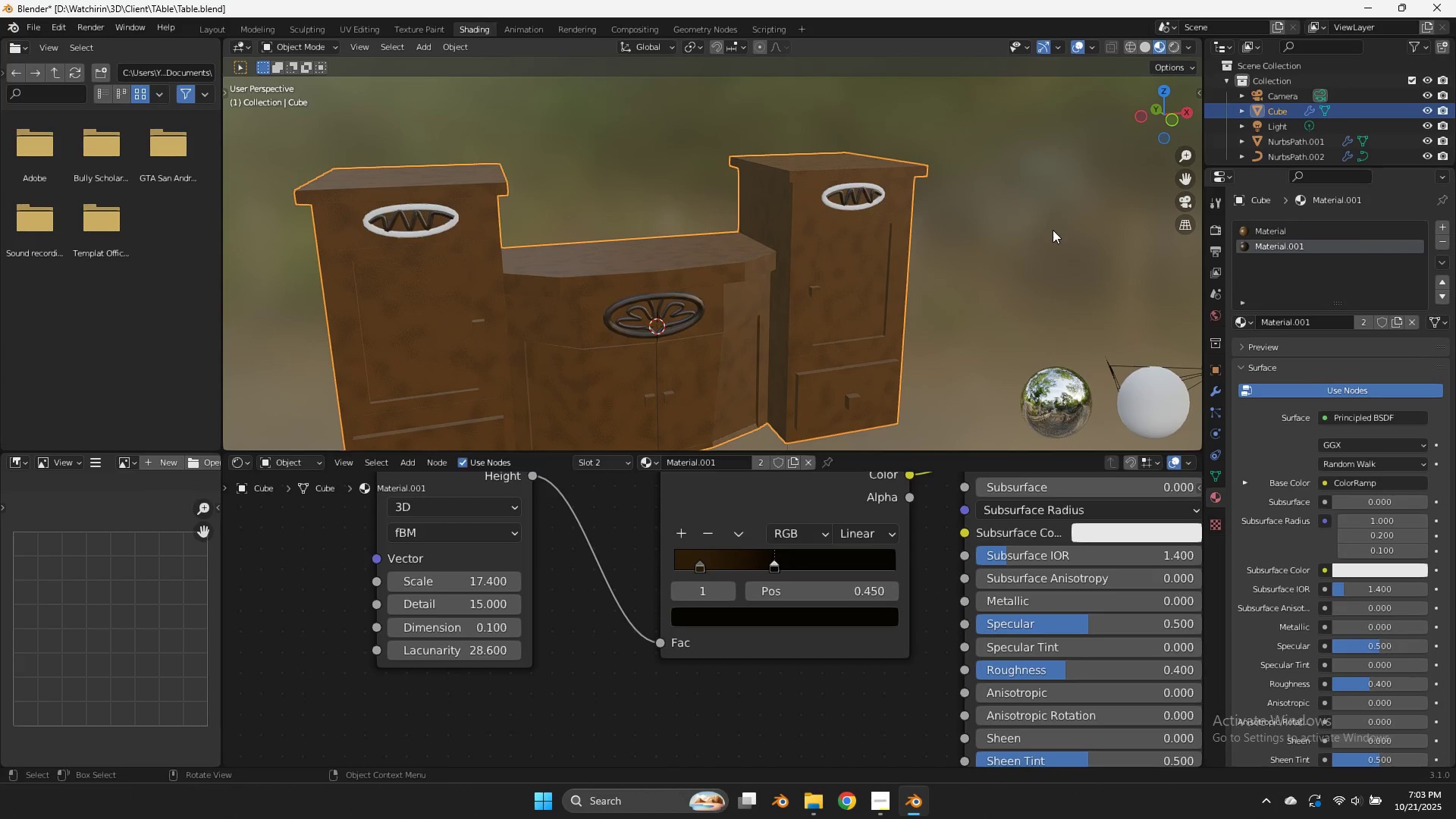 
key(Control+ControlLeft)
 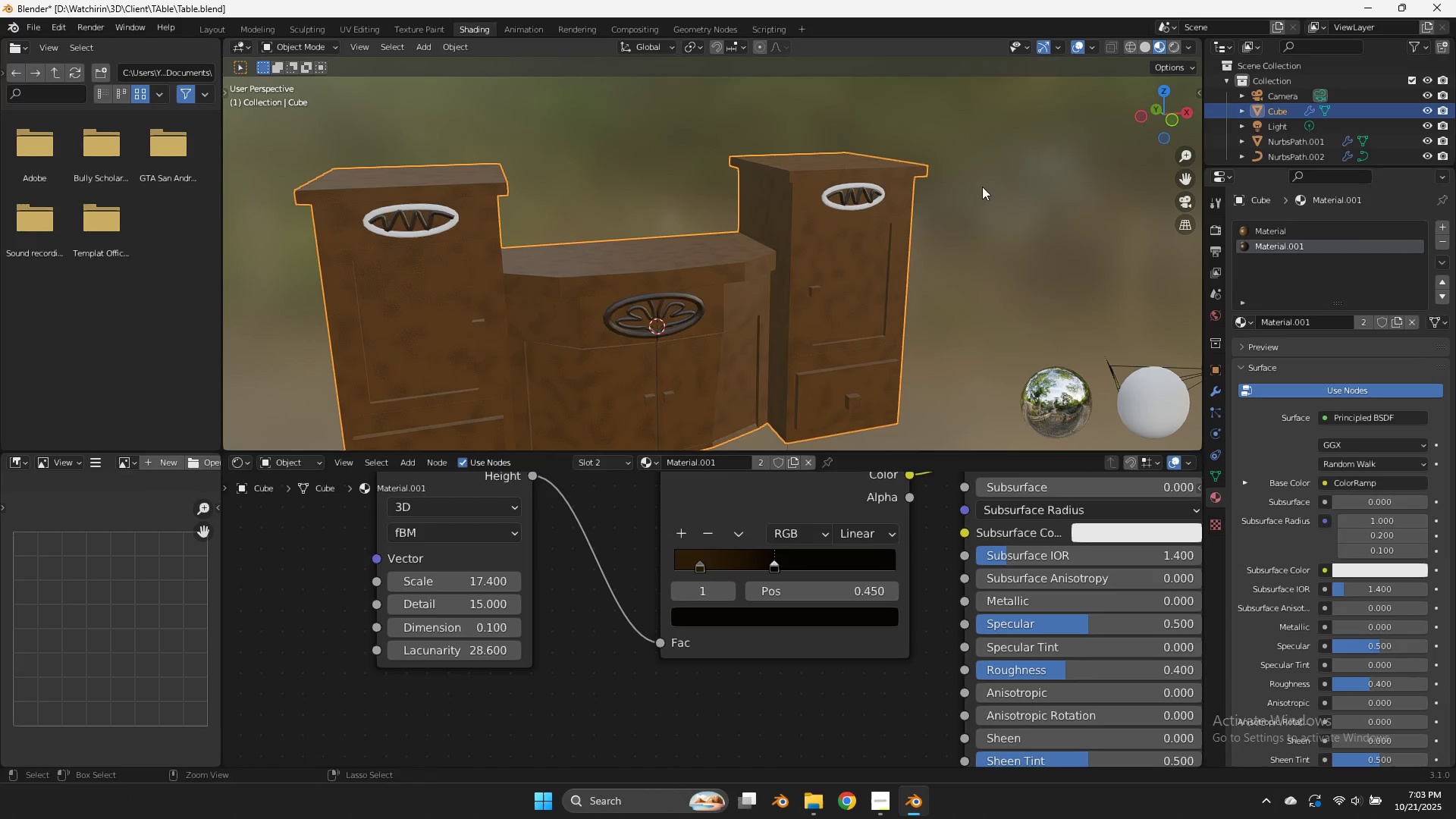 
key(Control+S)
 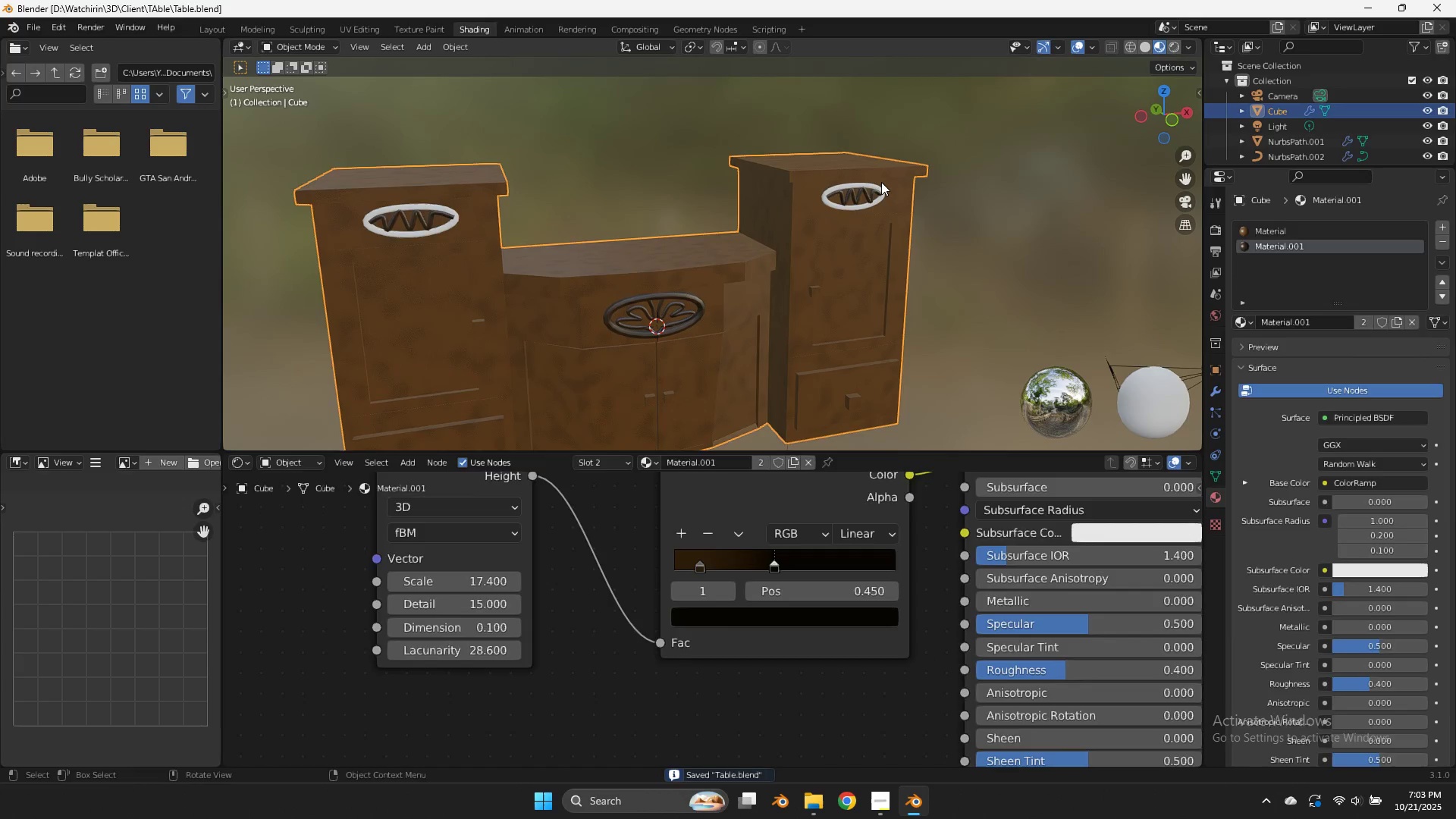 
left_click([881, 182])
 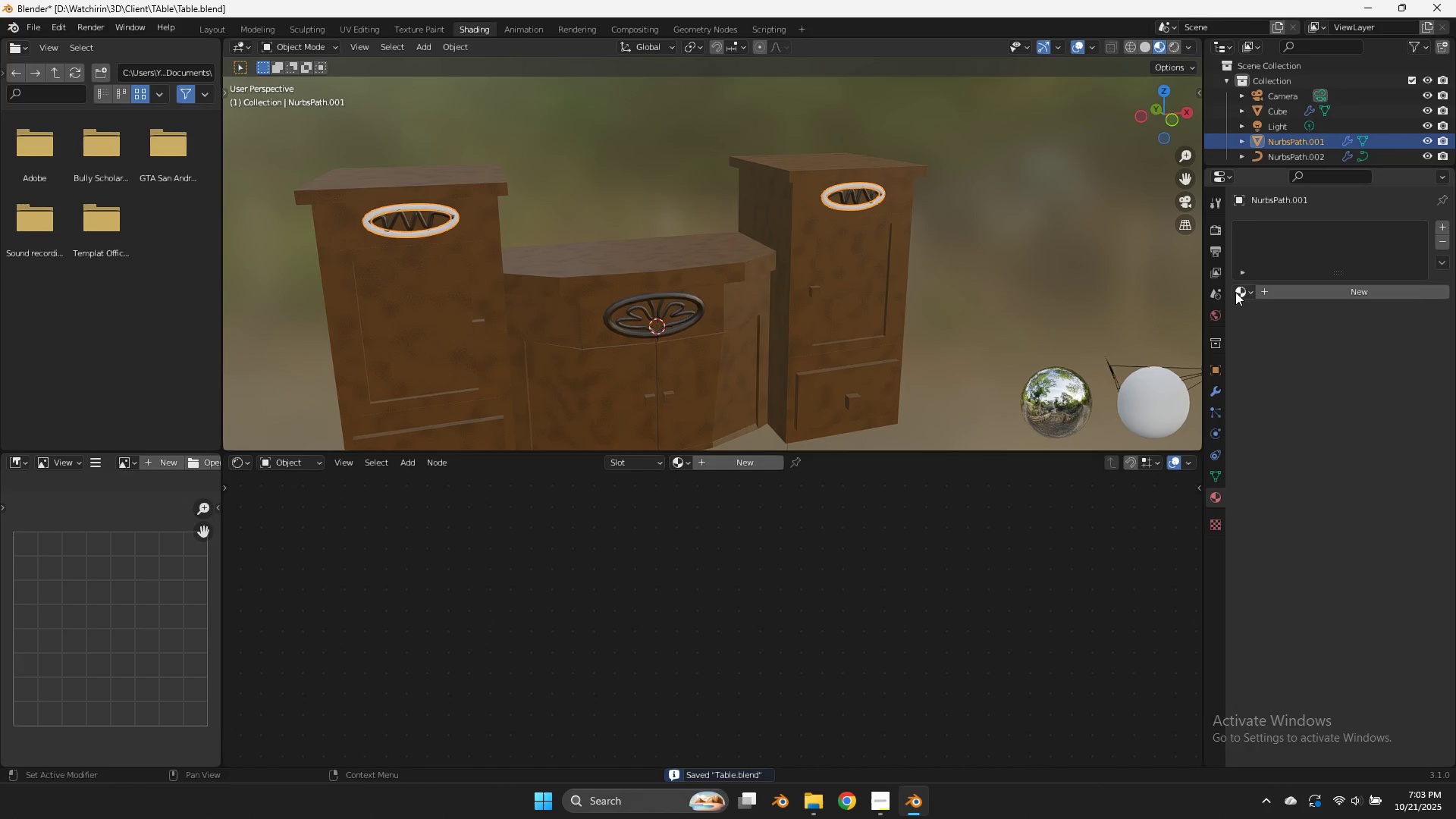 
left_click([1237, 293])
 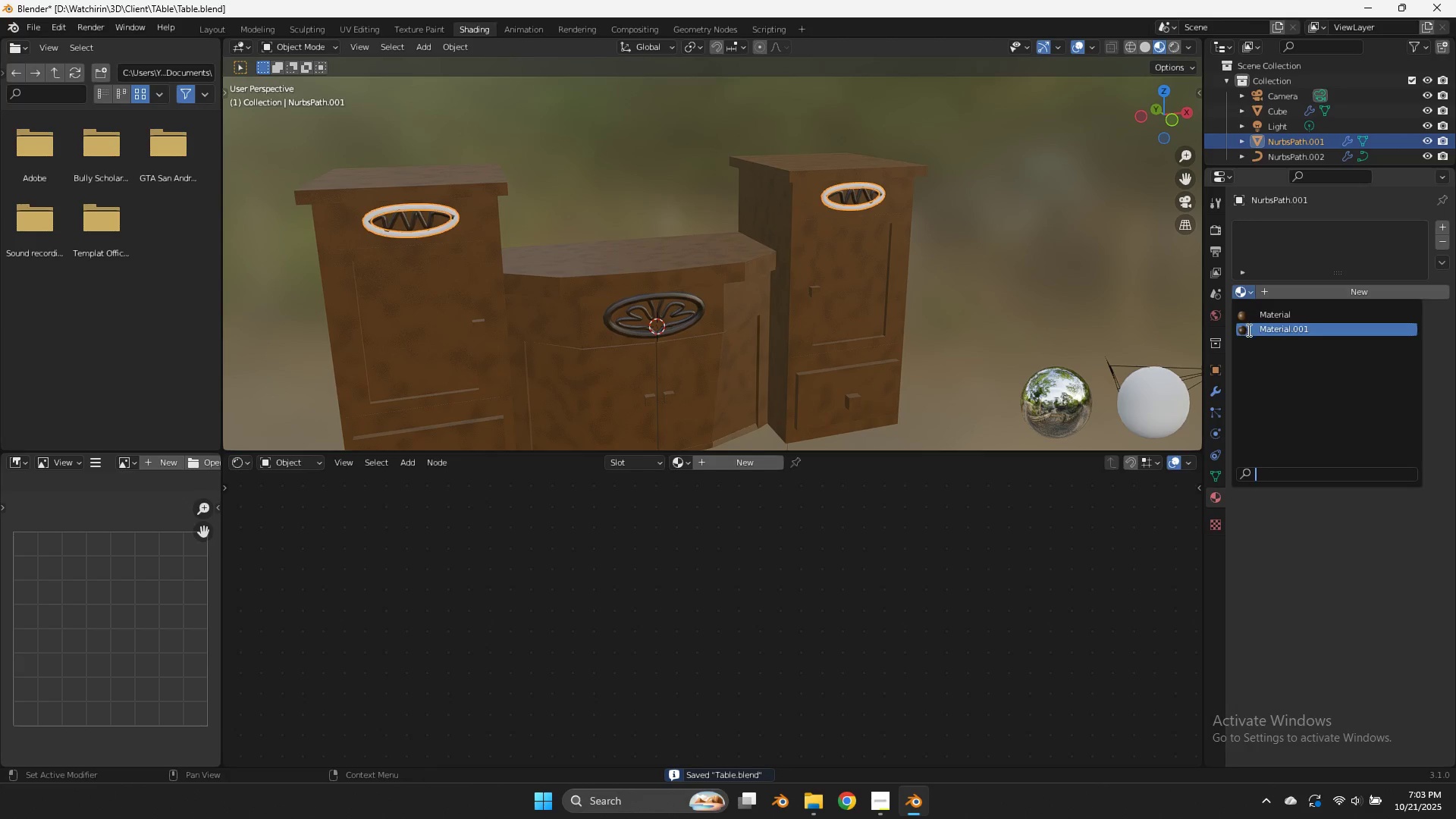 
left_click([1247, 330])
 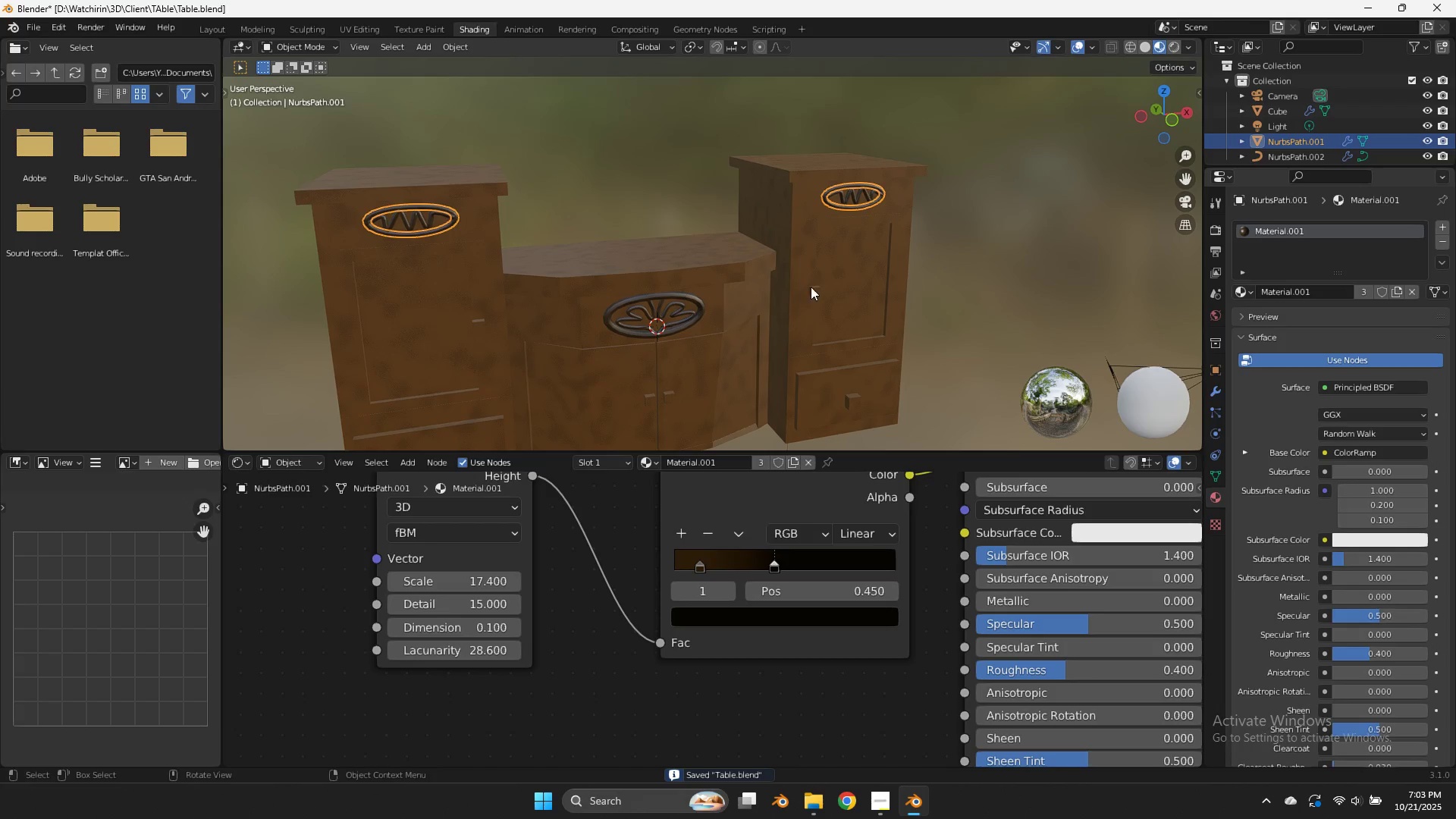 
key(Control+ControlLeft)
 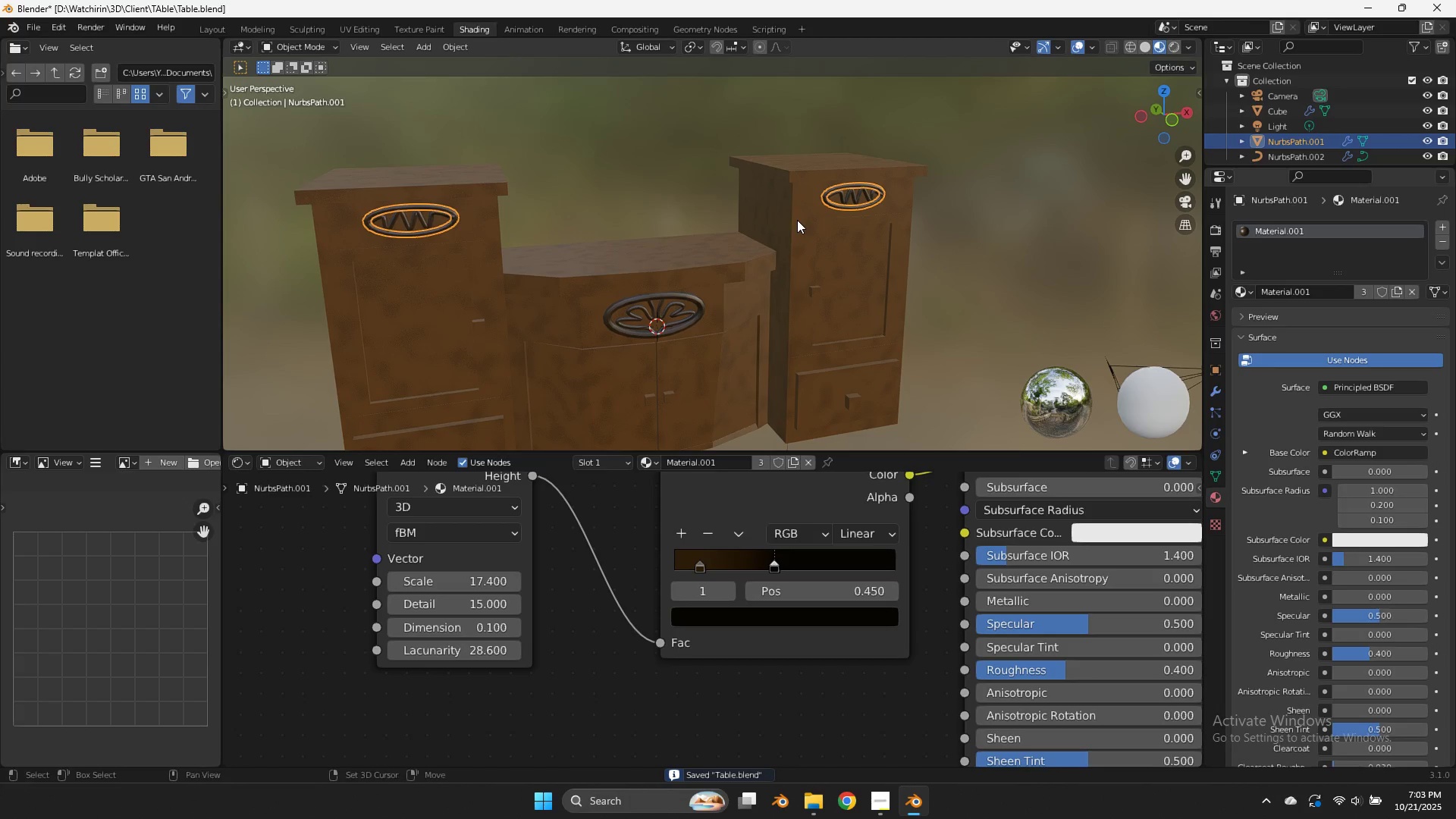 
hold_key(key=ShiftLeft, duration=0.38)
 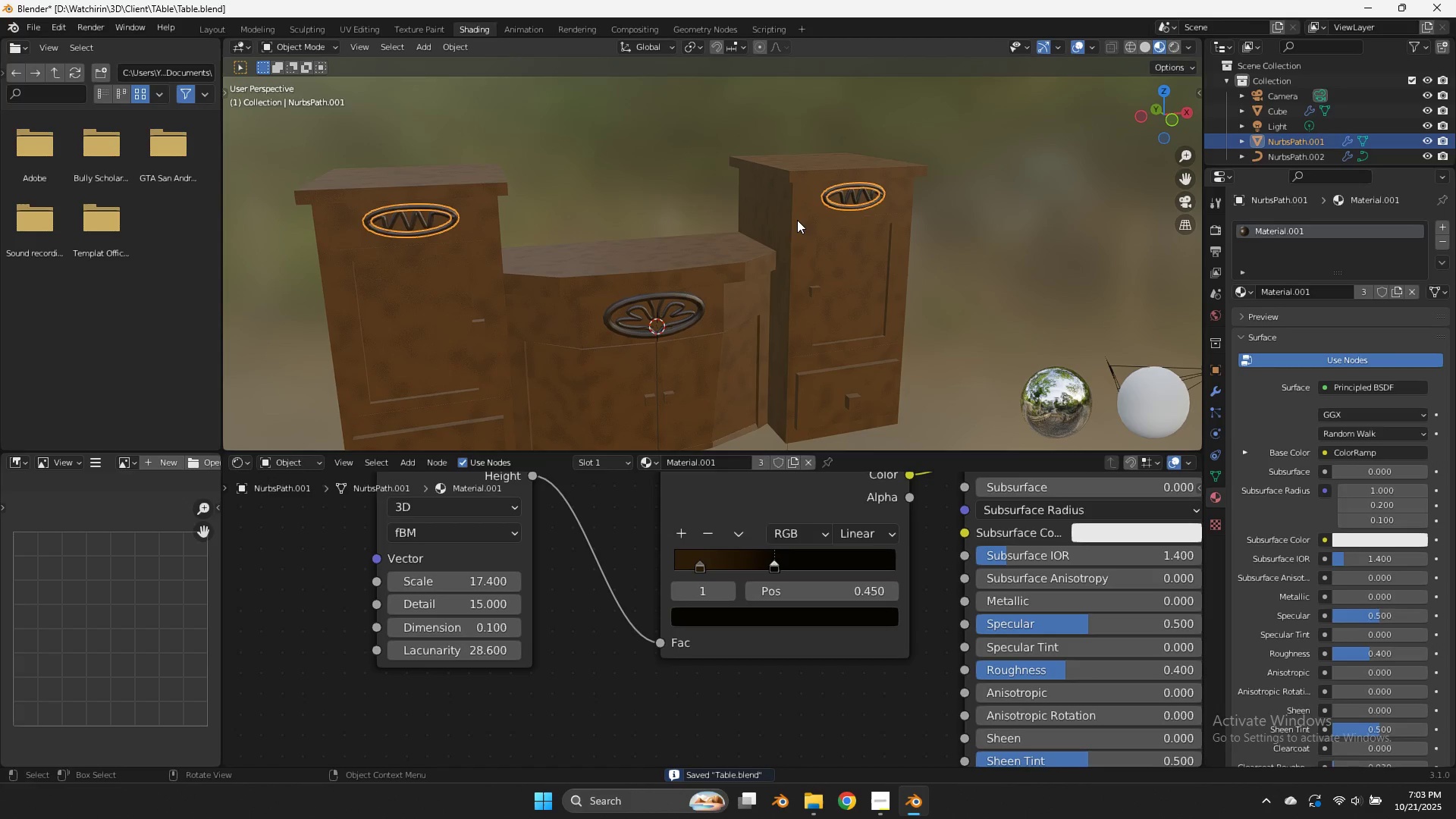 
left_click([797, 220])
 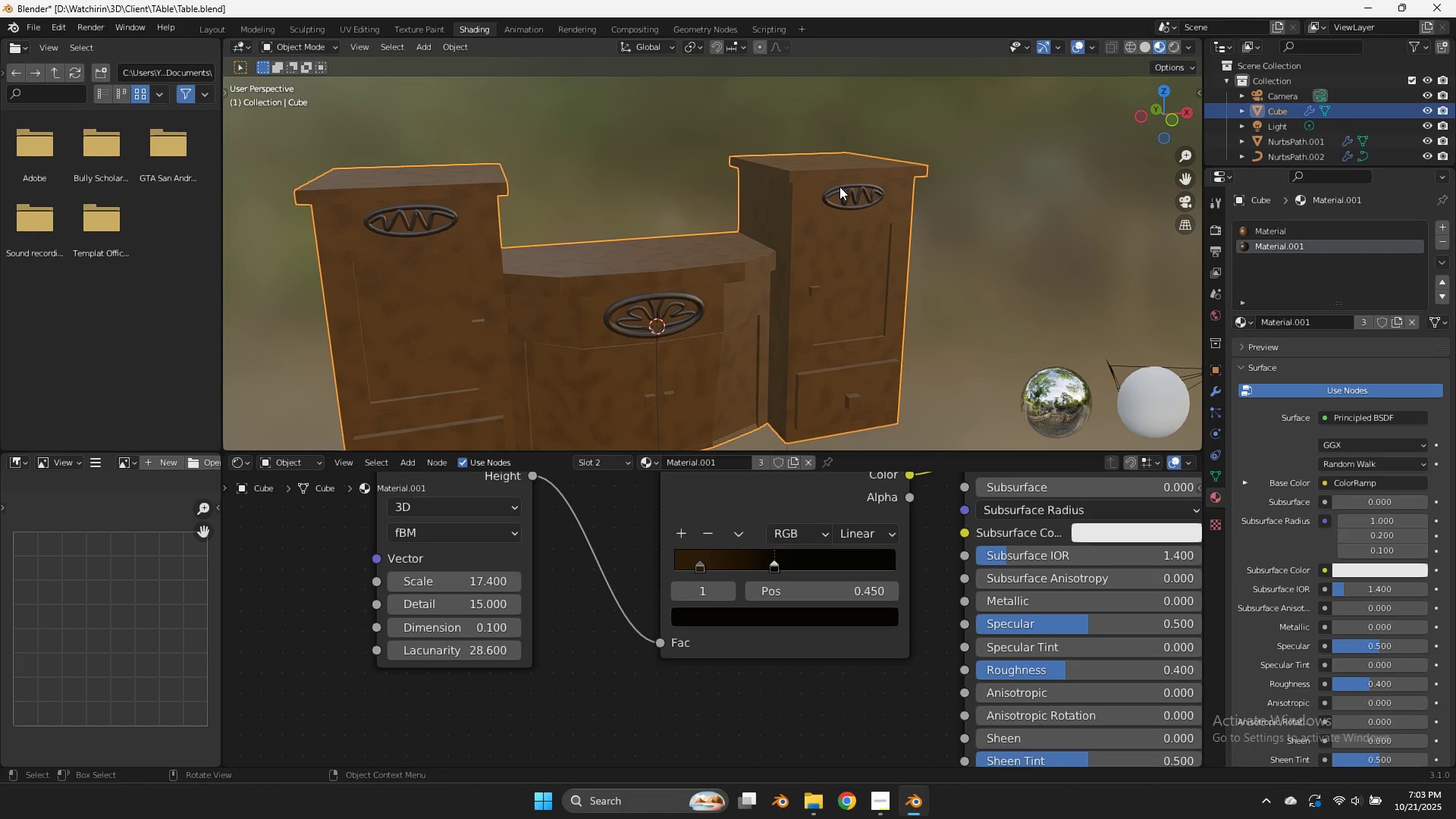 
left_click([839, 187])
 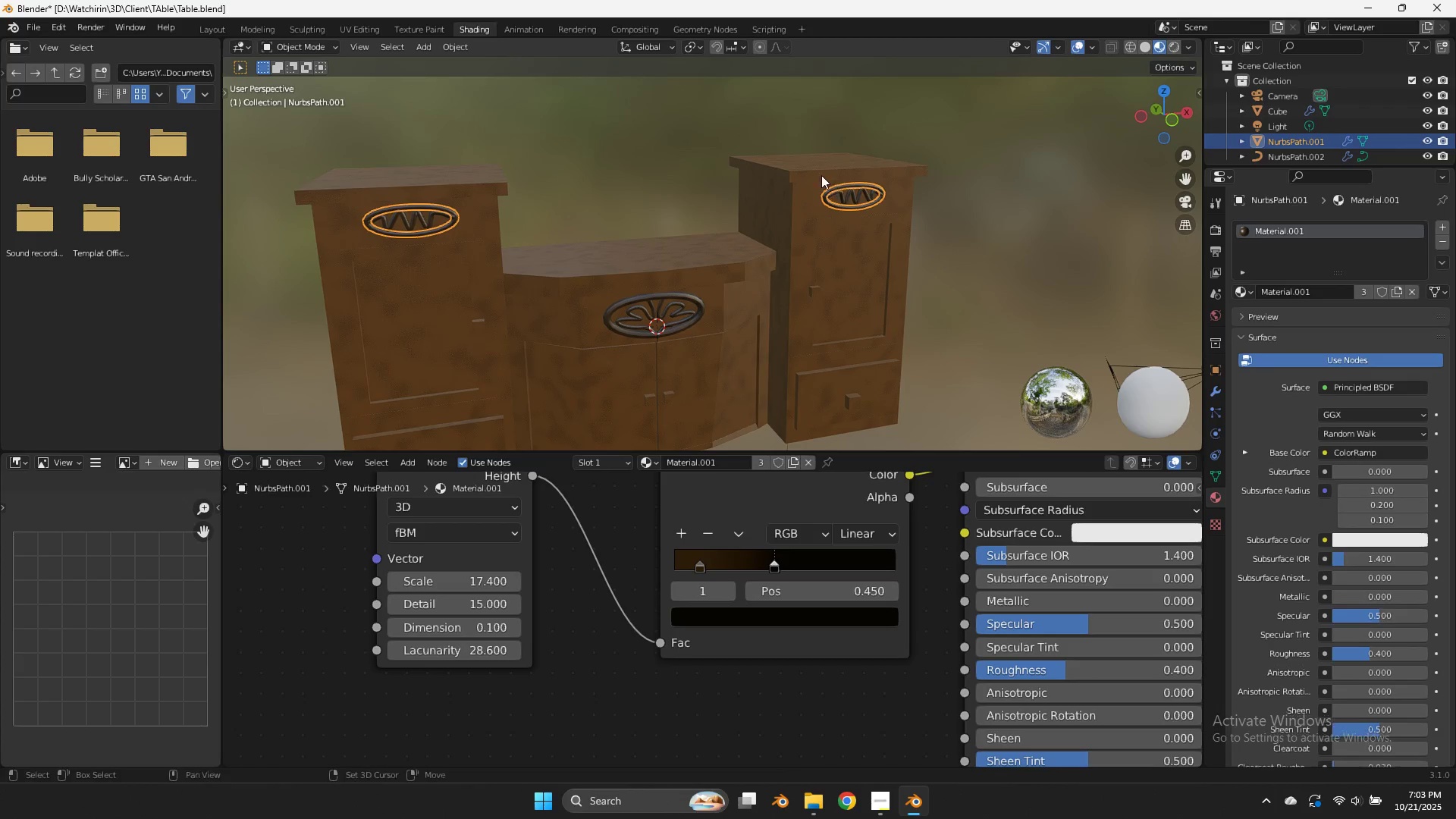 
hold_key(key=ShiftLeft, duration=0.45)
double_click([821, 174])
 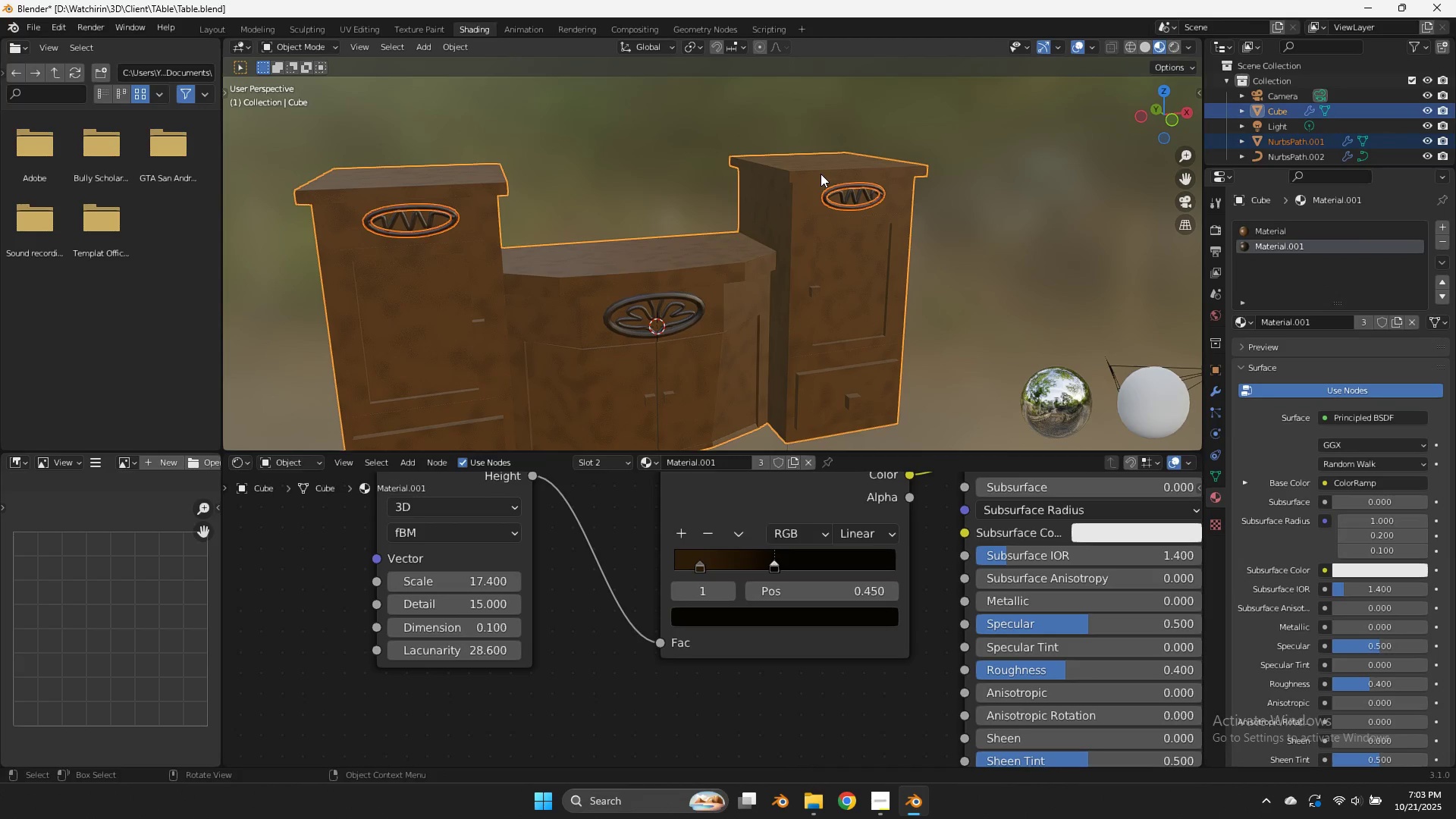 
key(Control+J)
 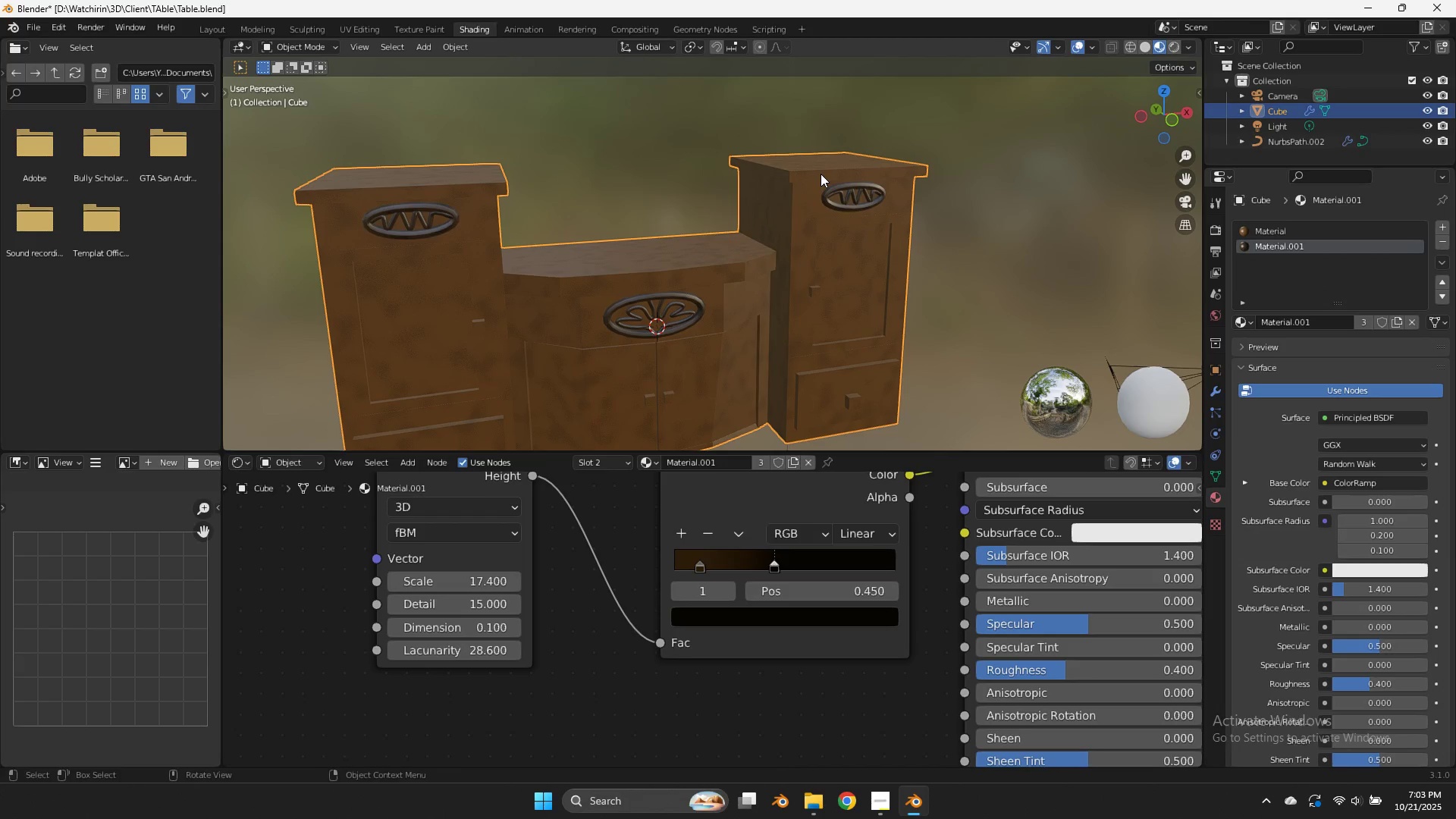 
key(Tab)
 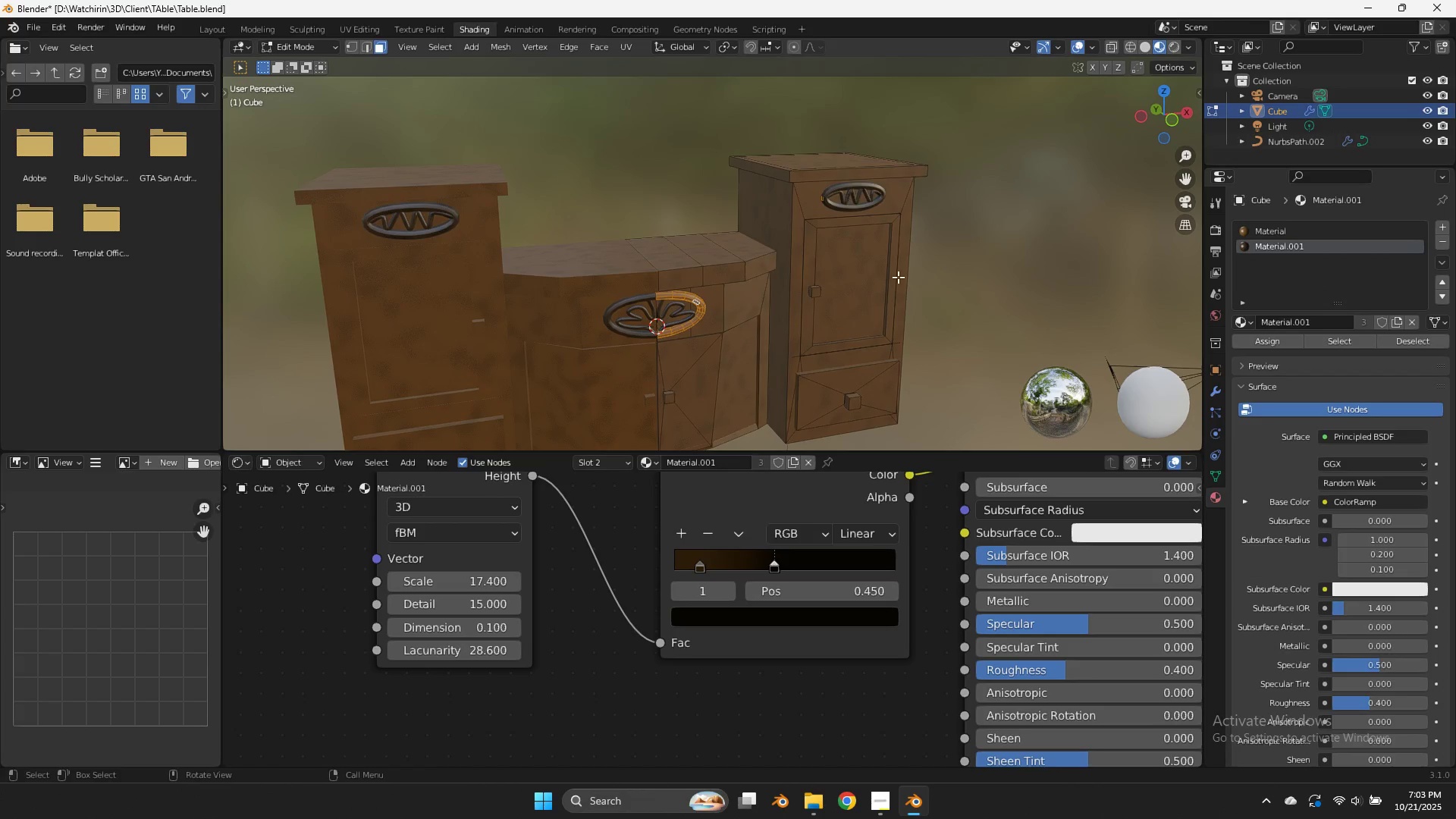 
key(Tab)
 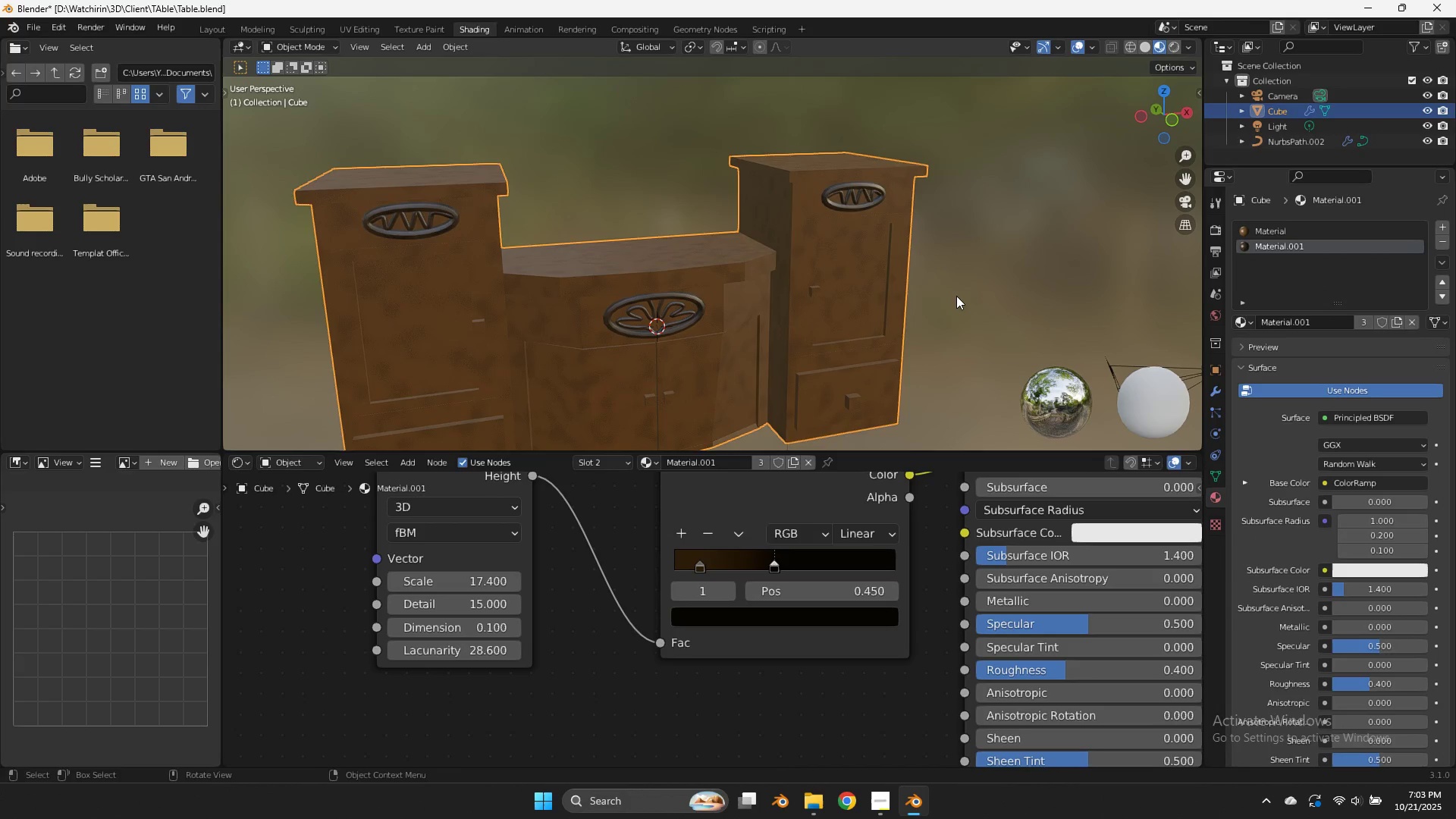 
left_click([956, 296])
 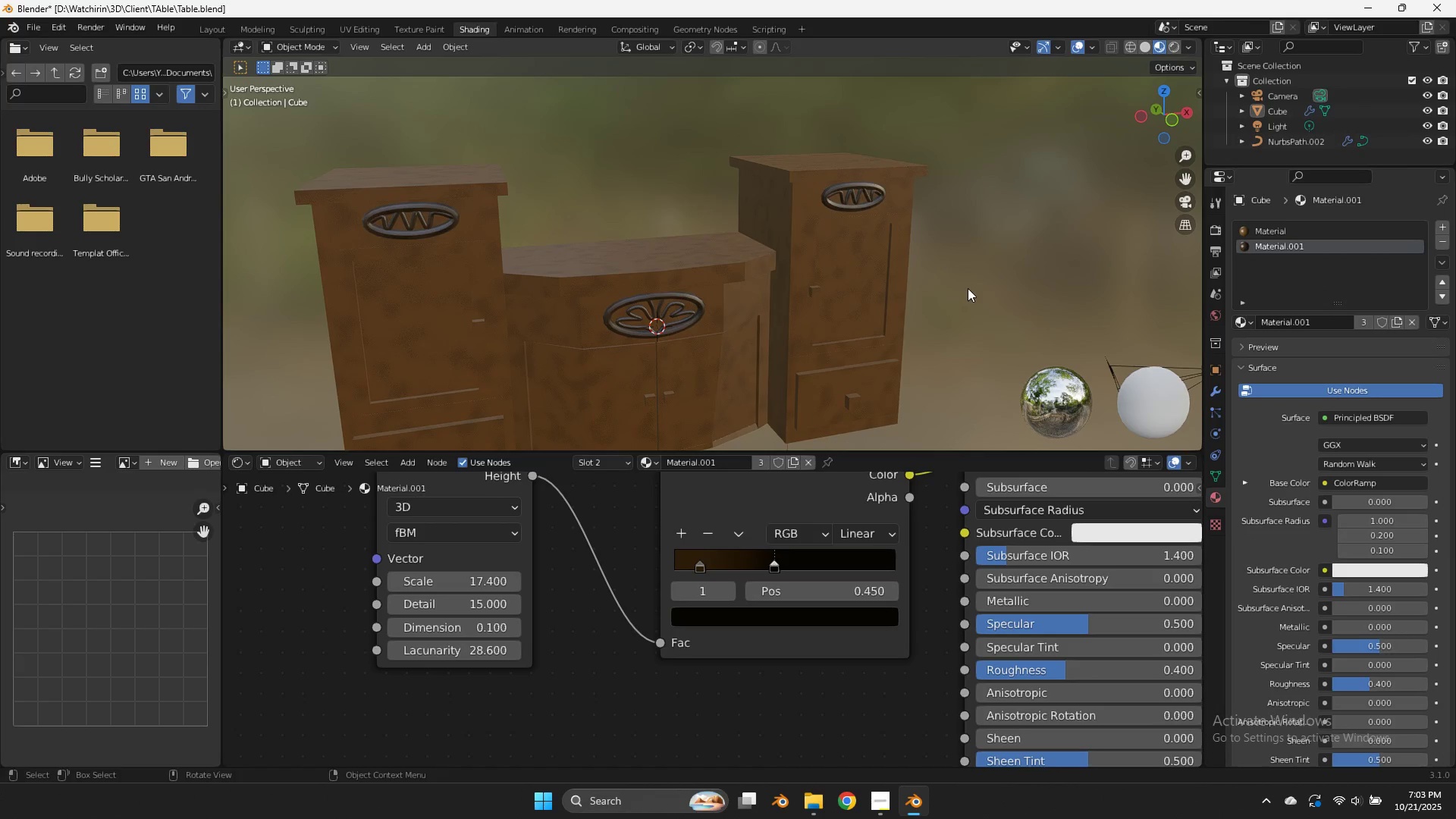 
key(Control+ControlLeft)
 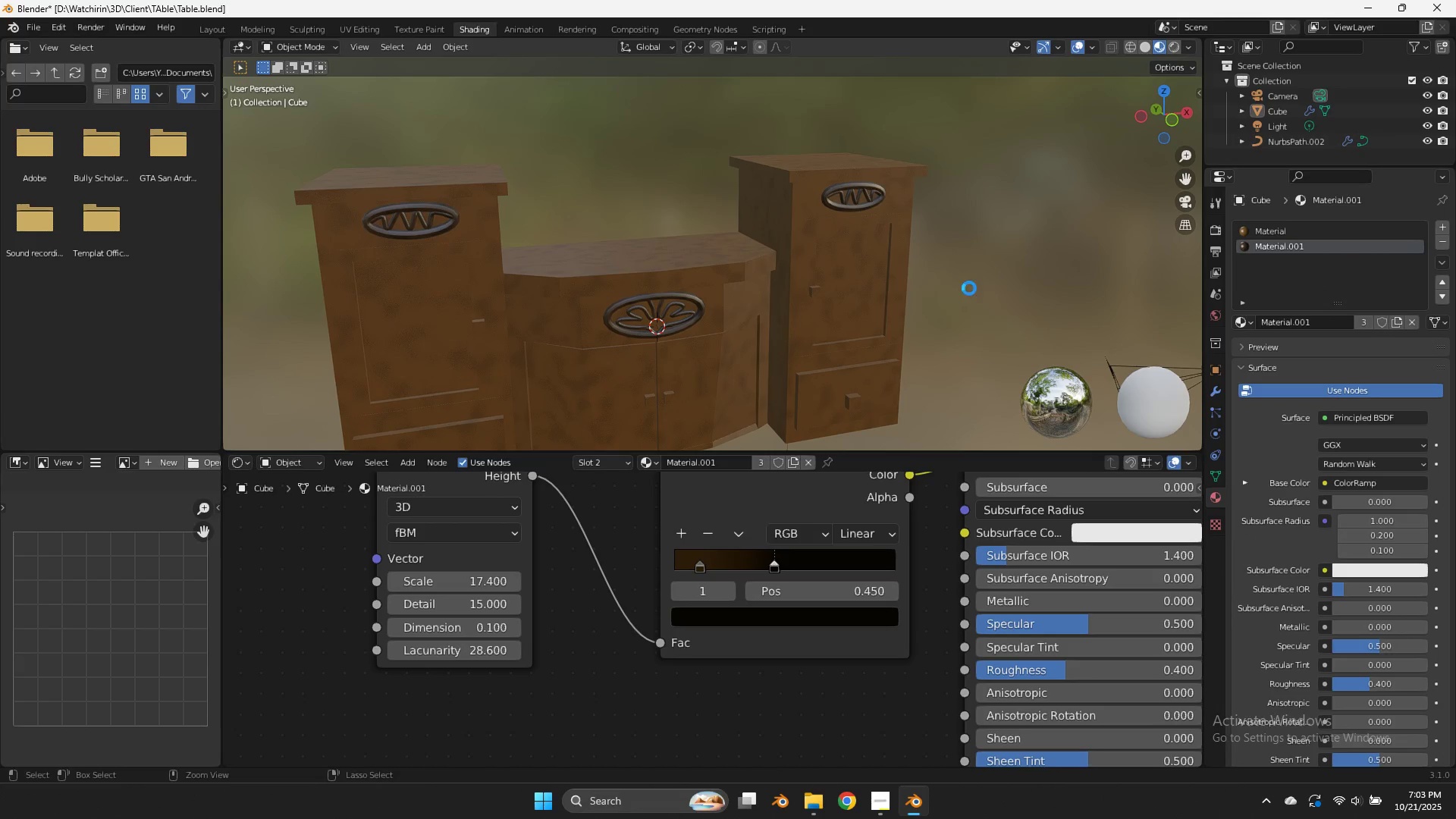 
key(Control+S)
 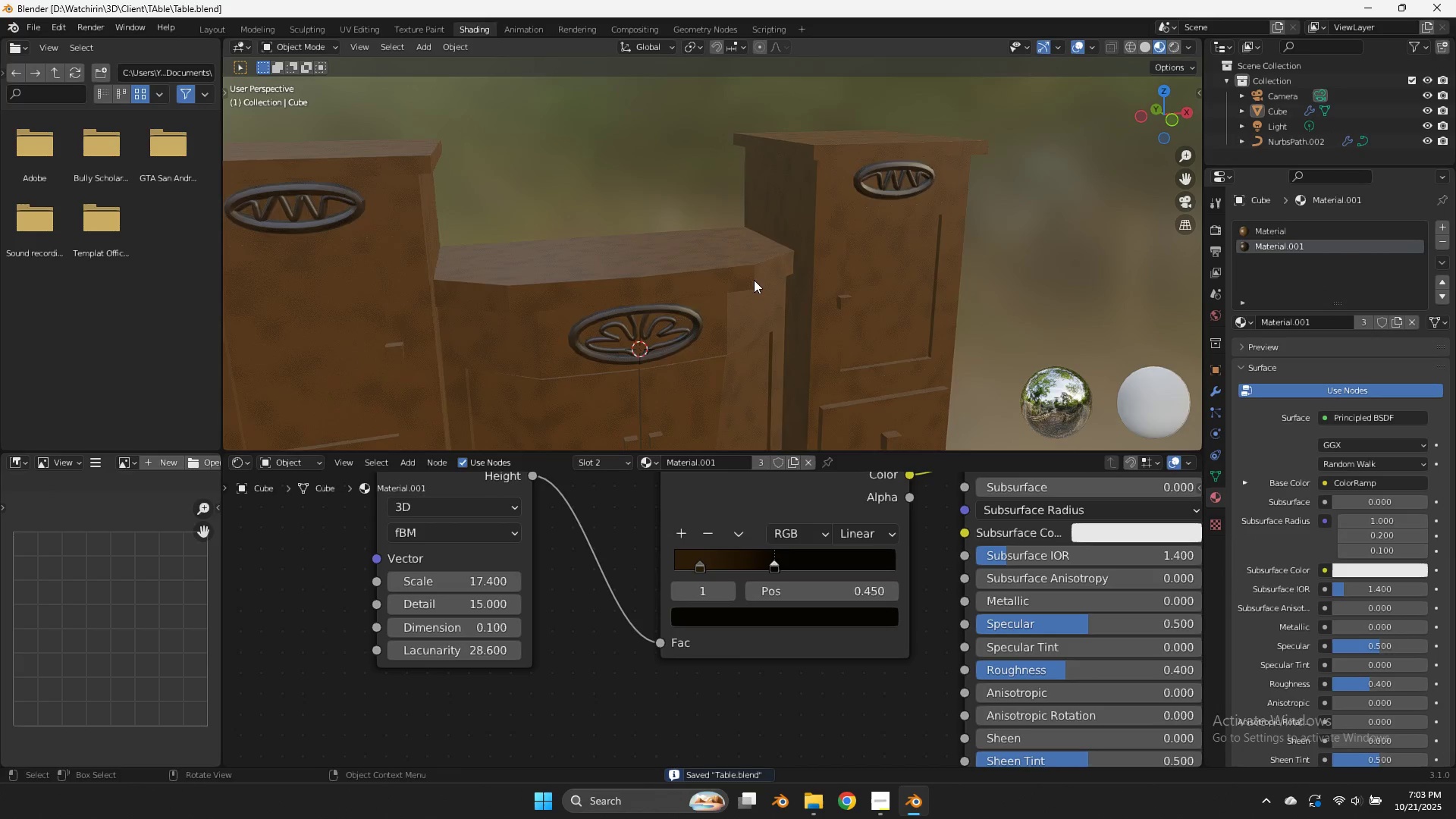 
scroll: coordinate [754, 280], scroll_direction: up, amount: 3.0
 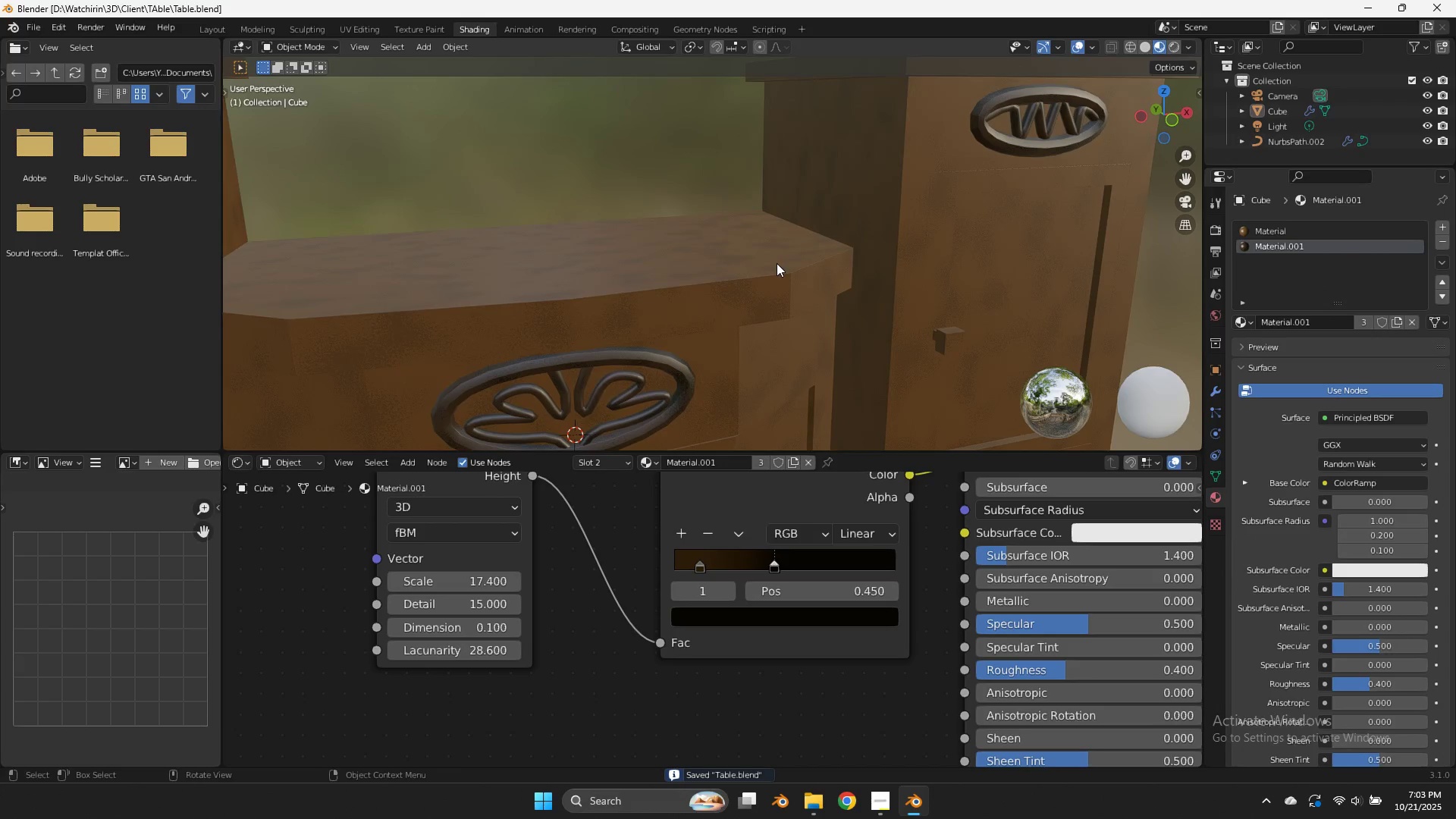 
left_click([777, 263])
 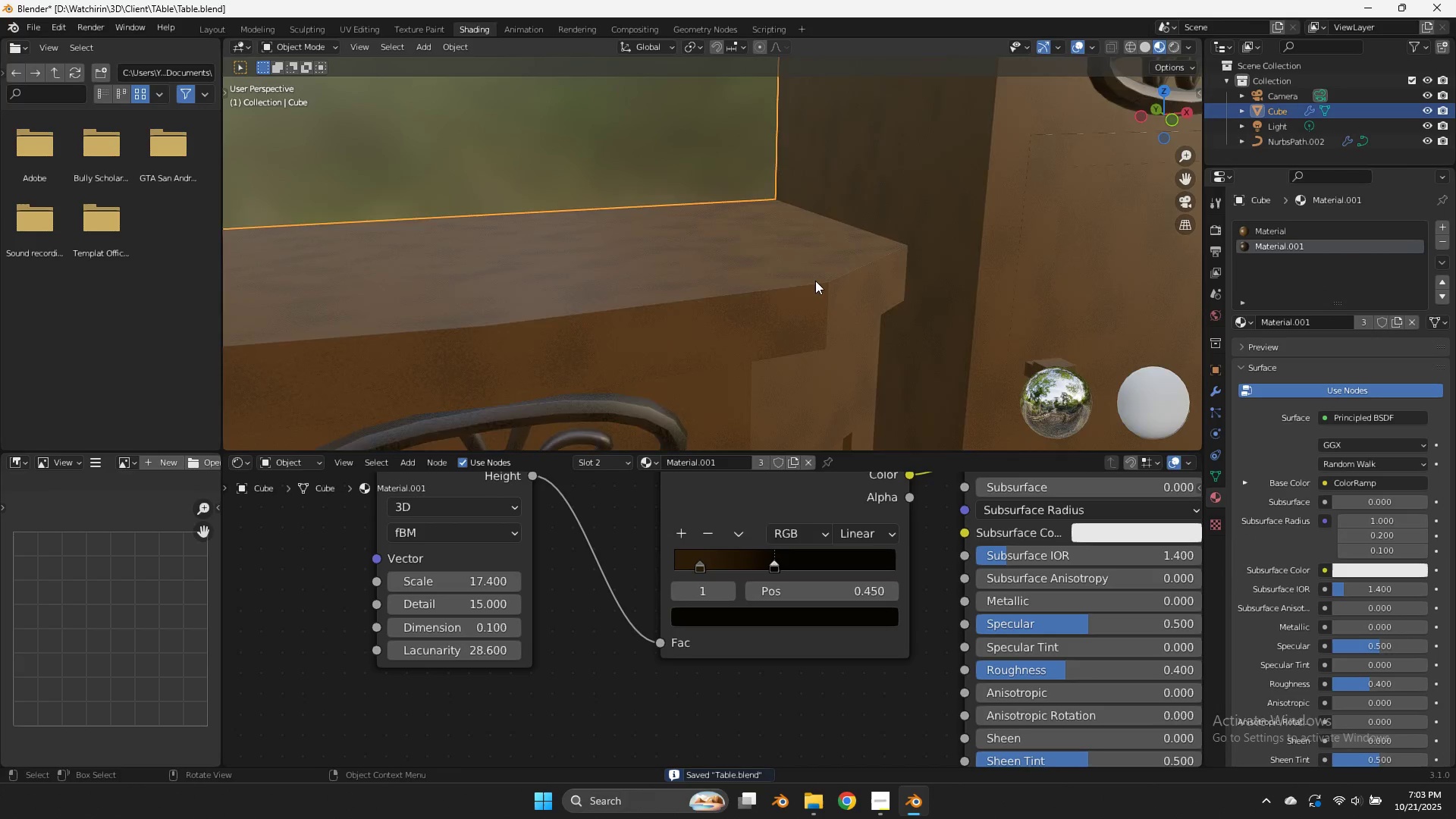 
scroll: coordinate [815, 281], scroll_direction: up, amount: 1.0
 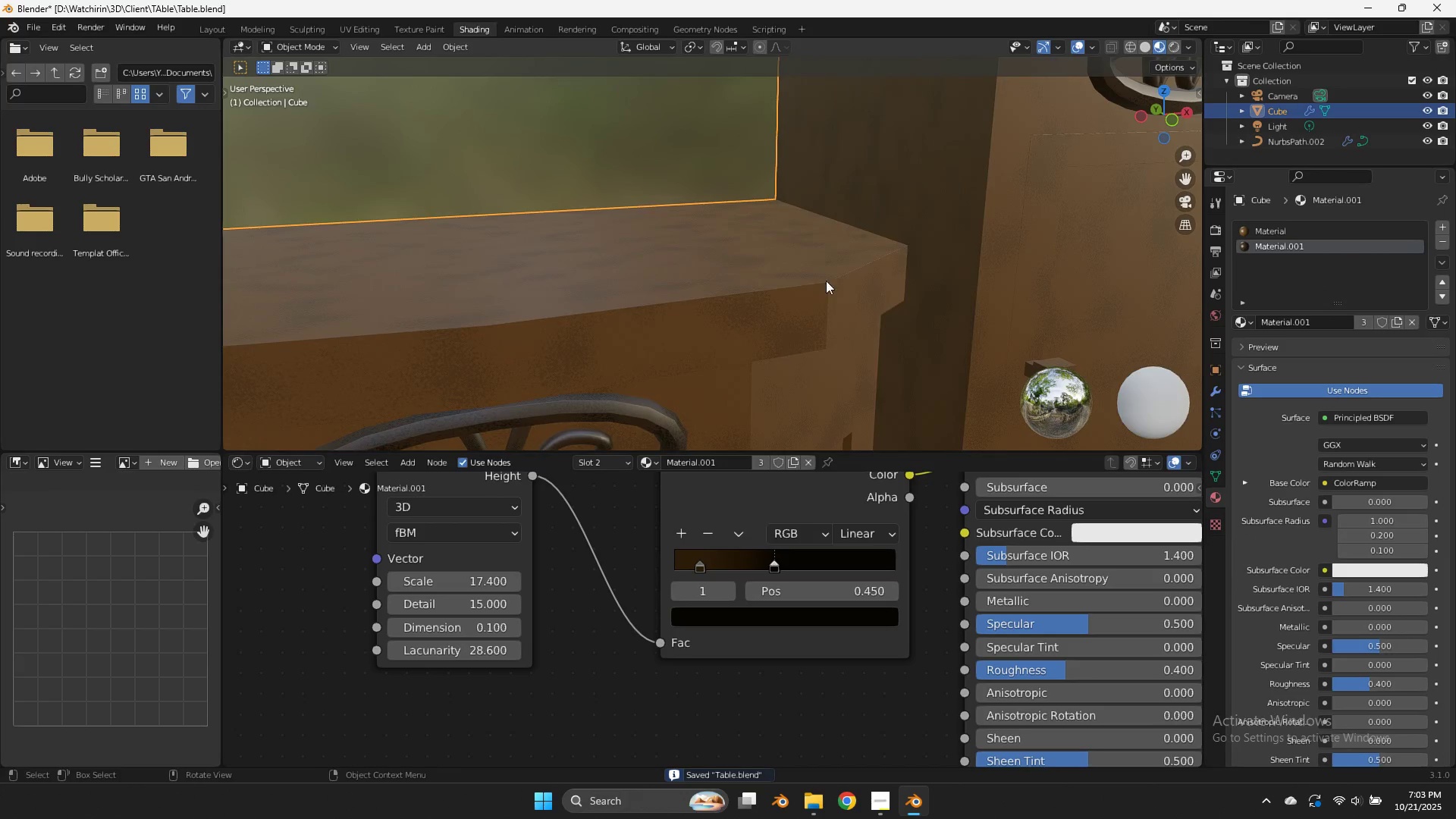 
key(Tab)
 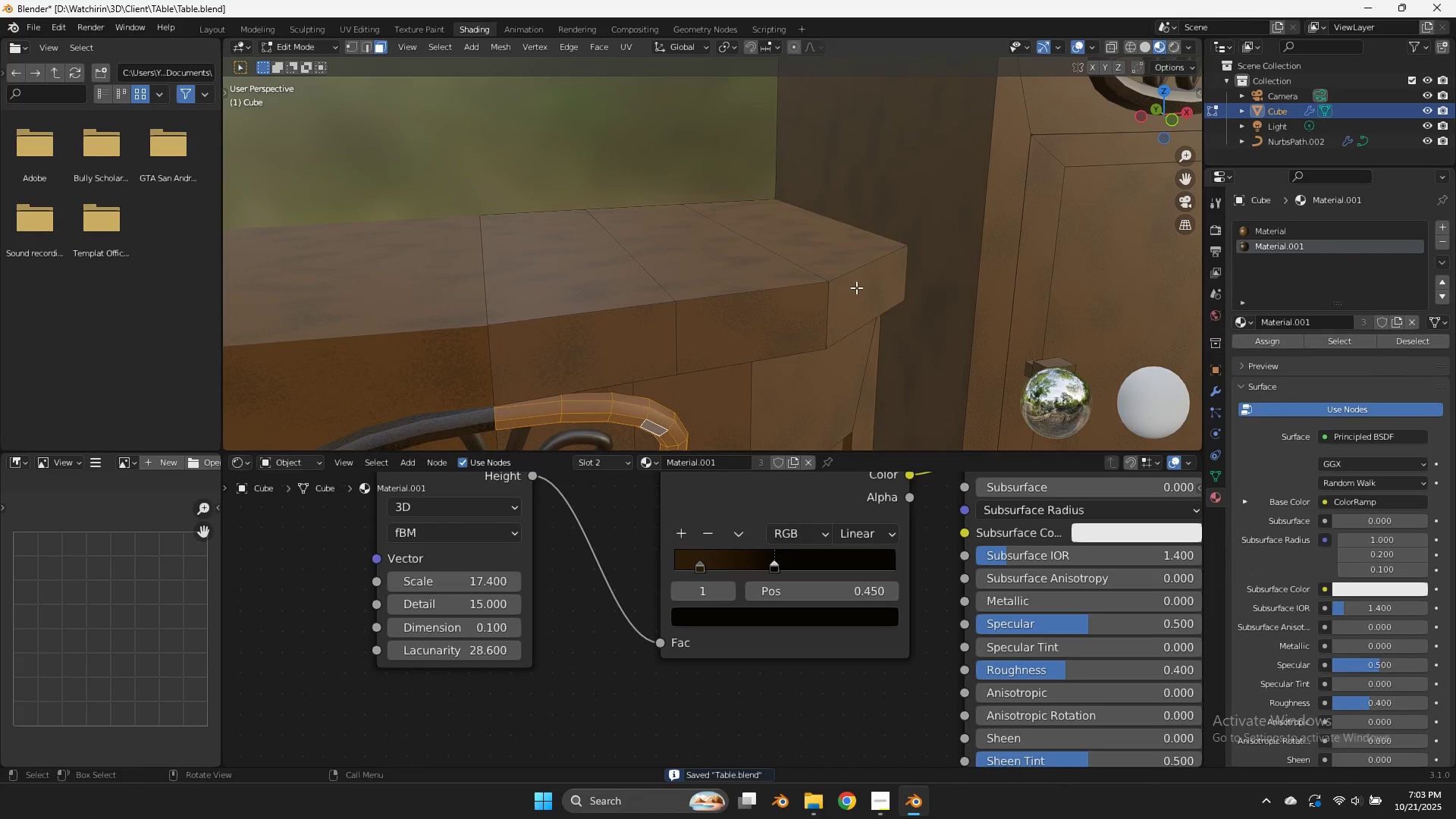 
scroll: coordinate [856, 287], scroll_direction: up, amount: 1.0
 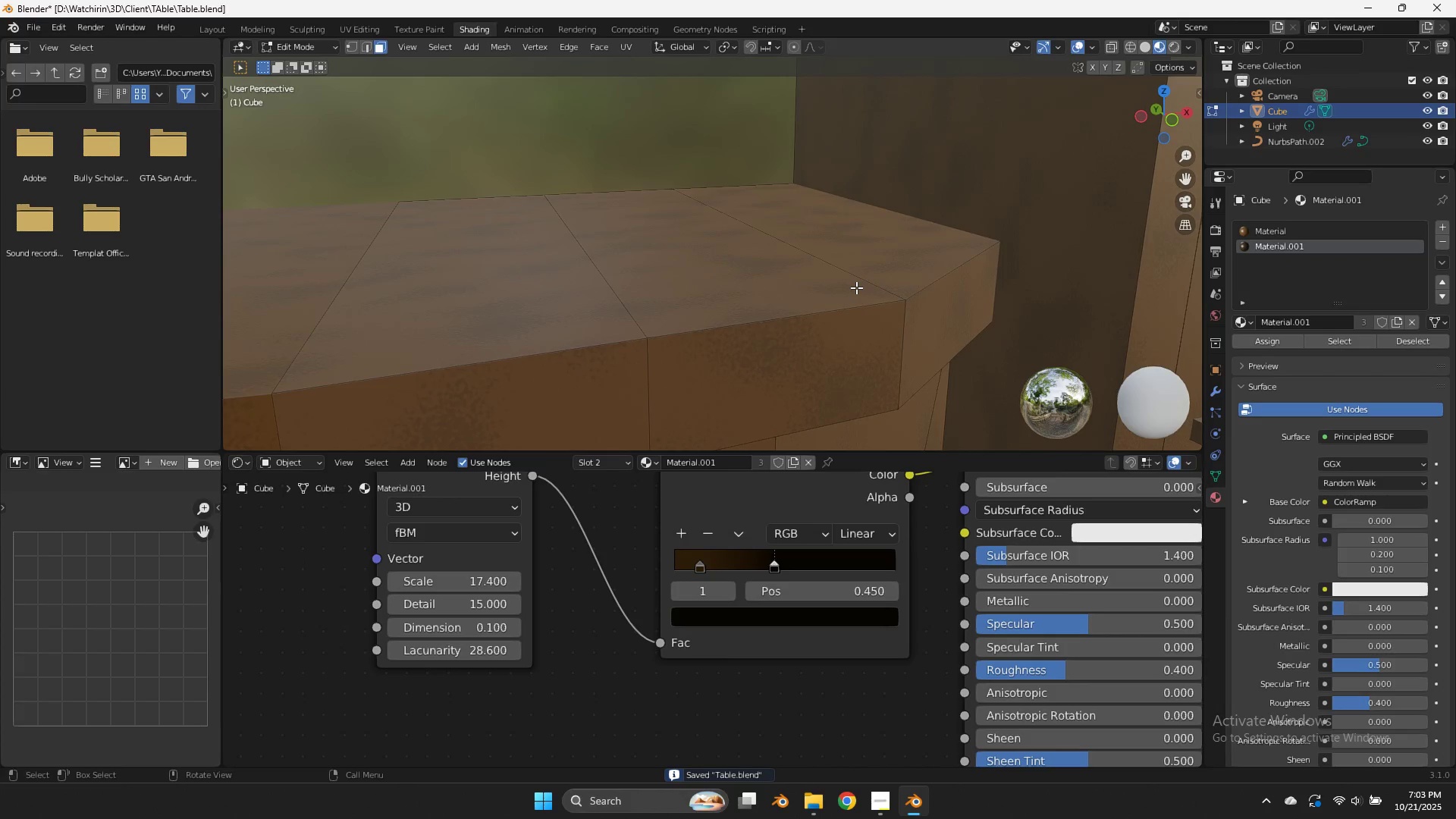 
key(Tab)
 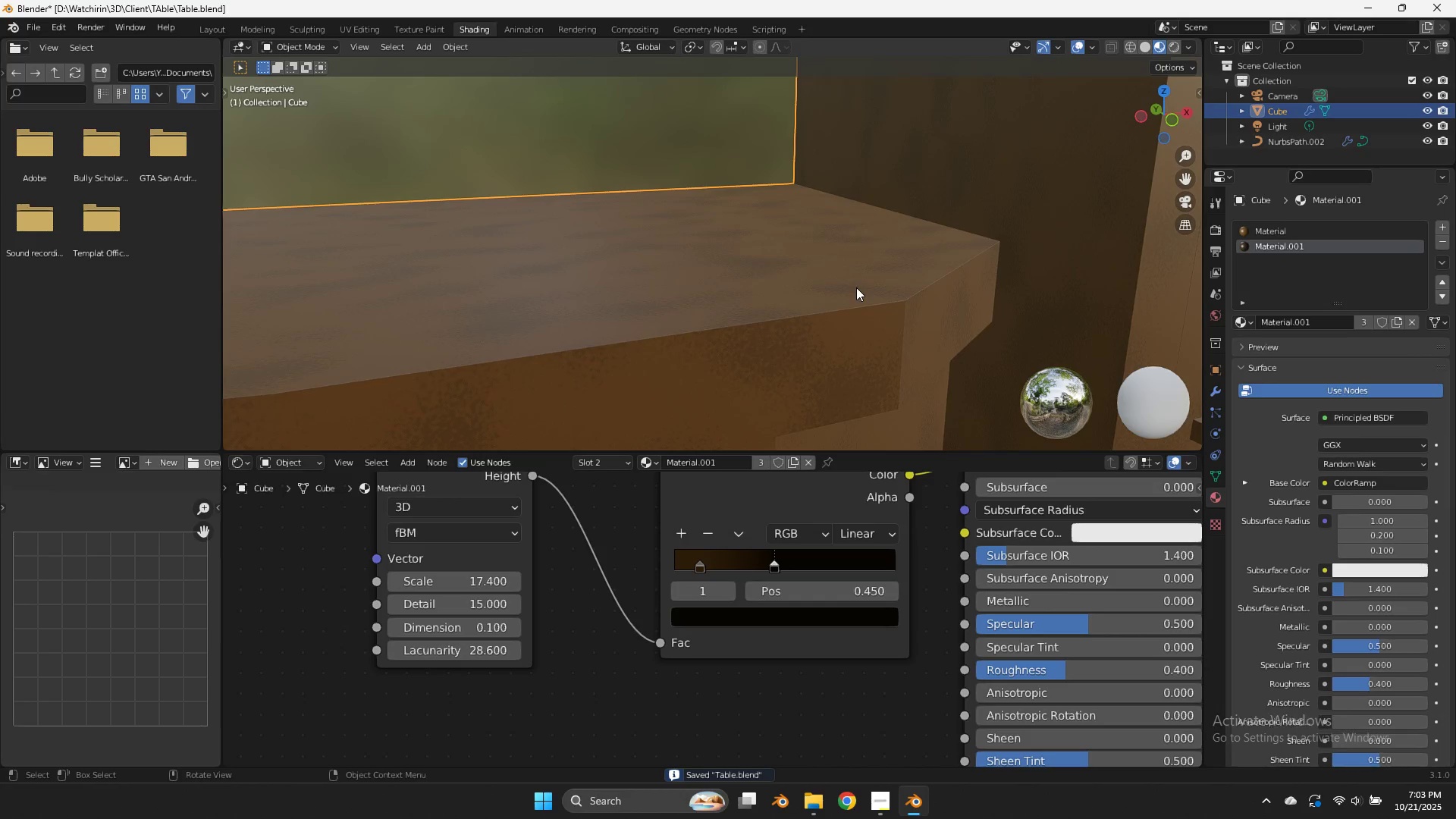 
scroll: coordinate [856, 287], scroll_direction: none, amount: 0.0
 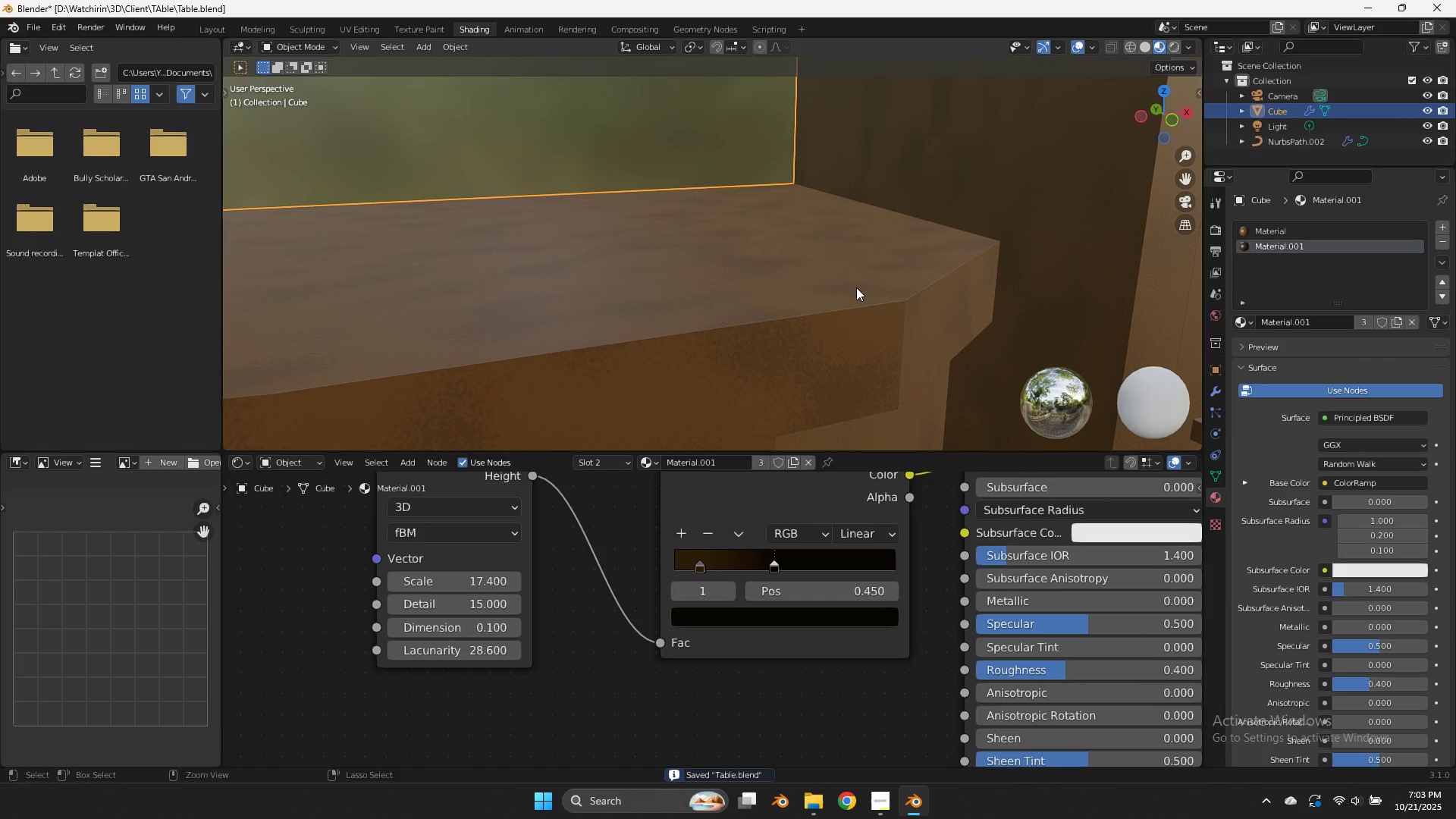 
key(Control+S)
 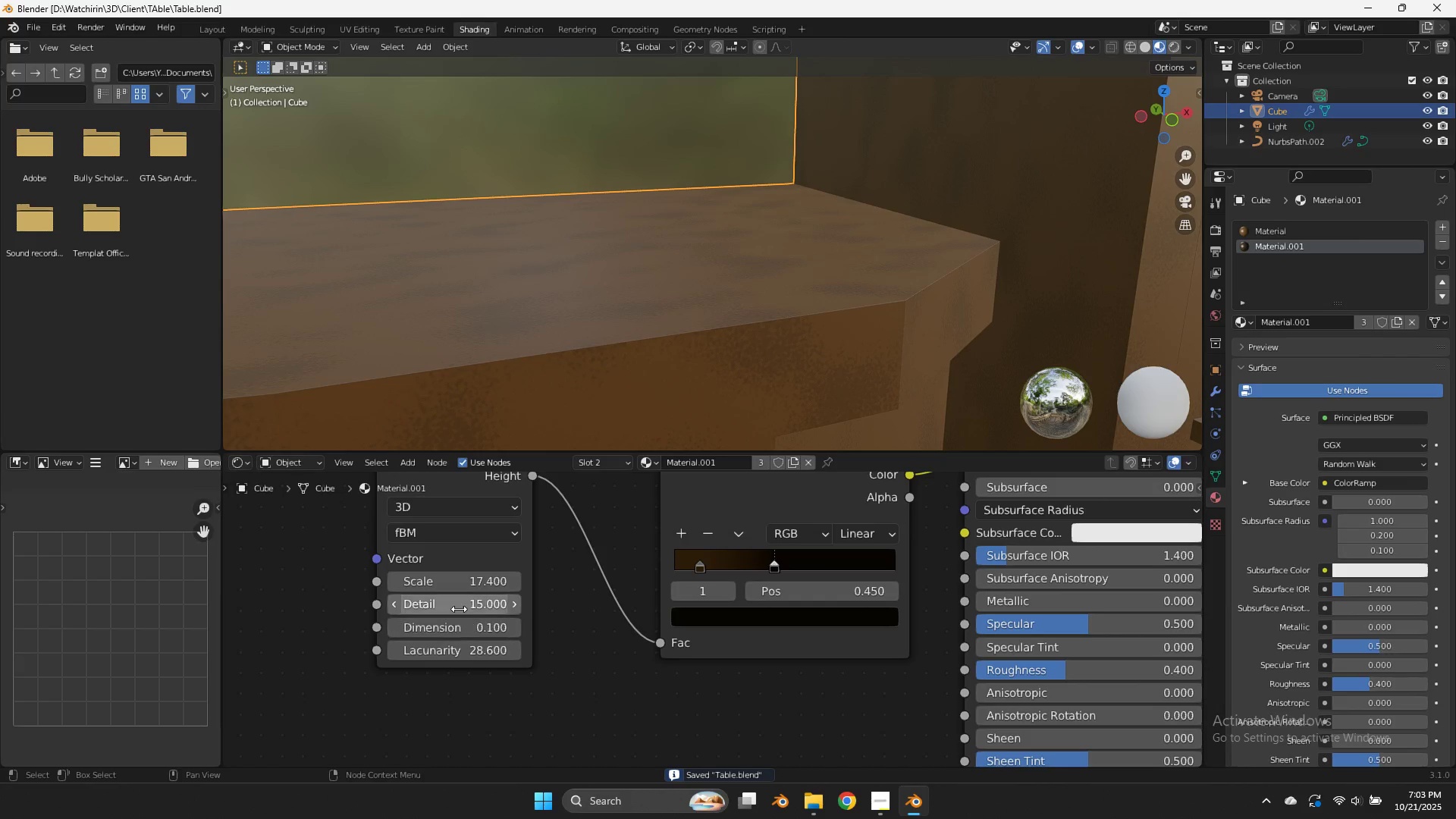 
left_click_drag(start_coordinate=[459, 620], to_coordinate=[452, 640])
 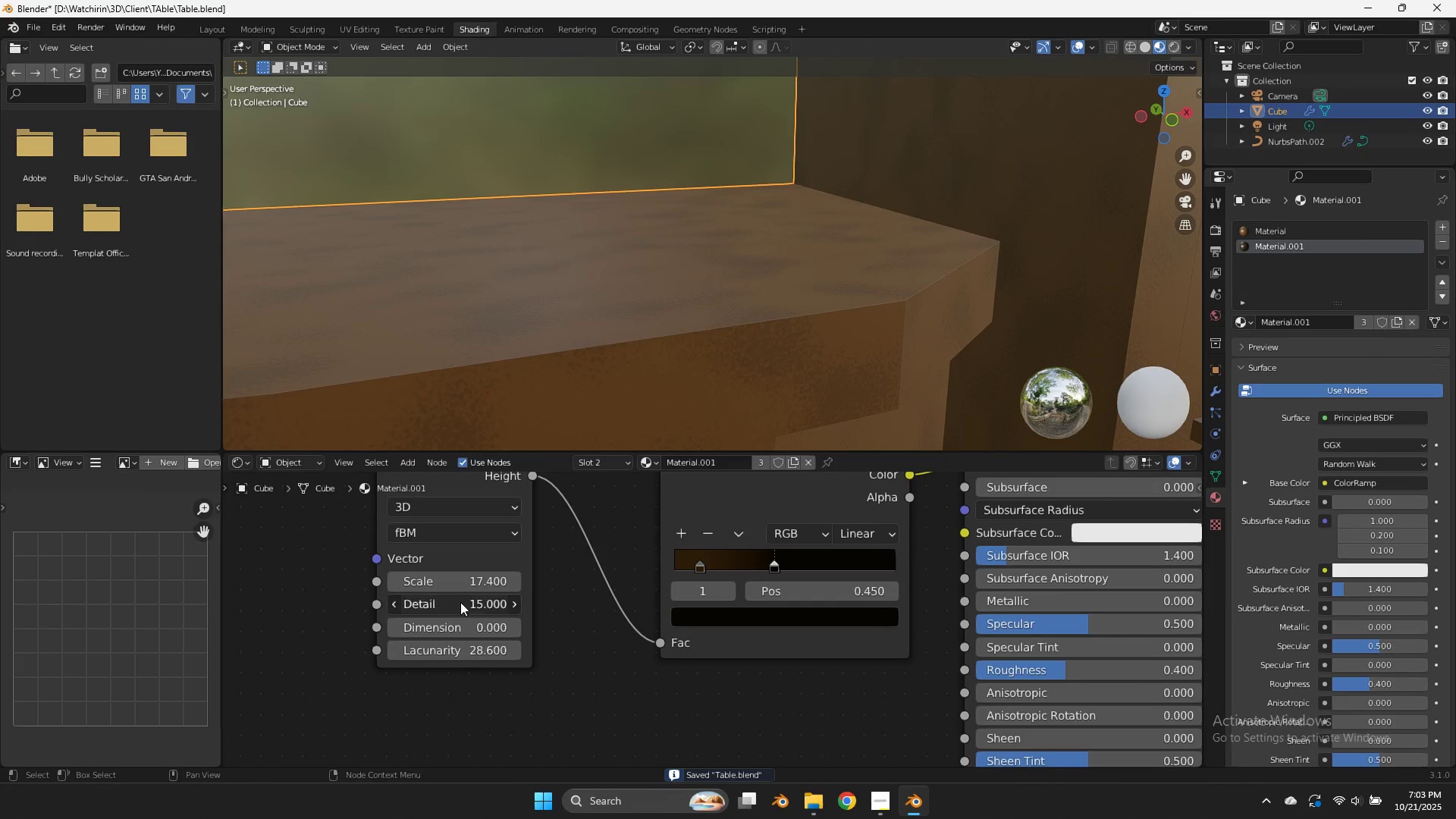 
left_click_drag(start_coordinate=[460, 603], to_coordinate=[1444, 620])
 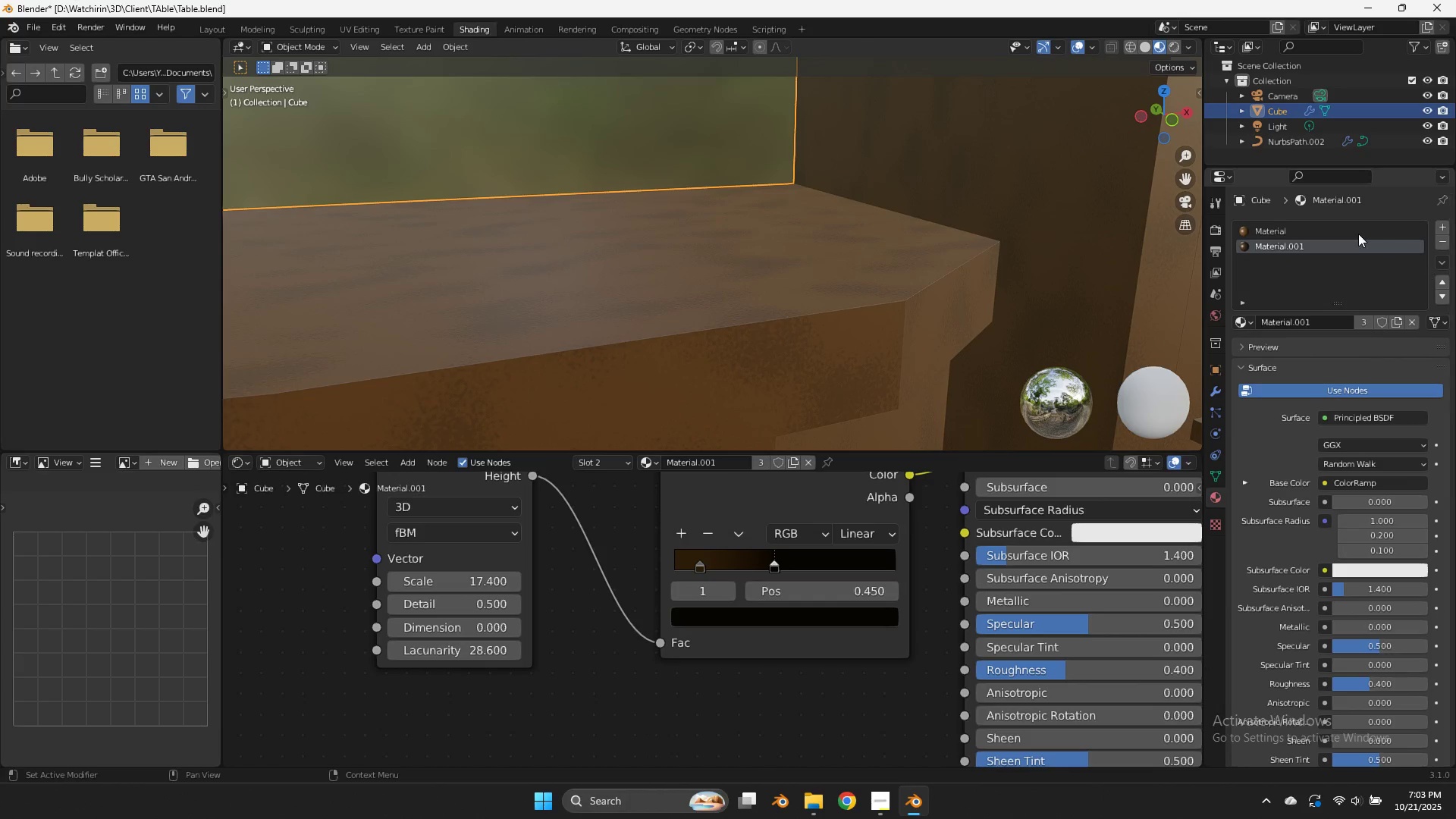 
scroll: coordinate [651, 371], scroll_direction: down, amount: 3.0
 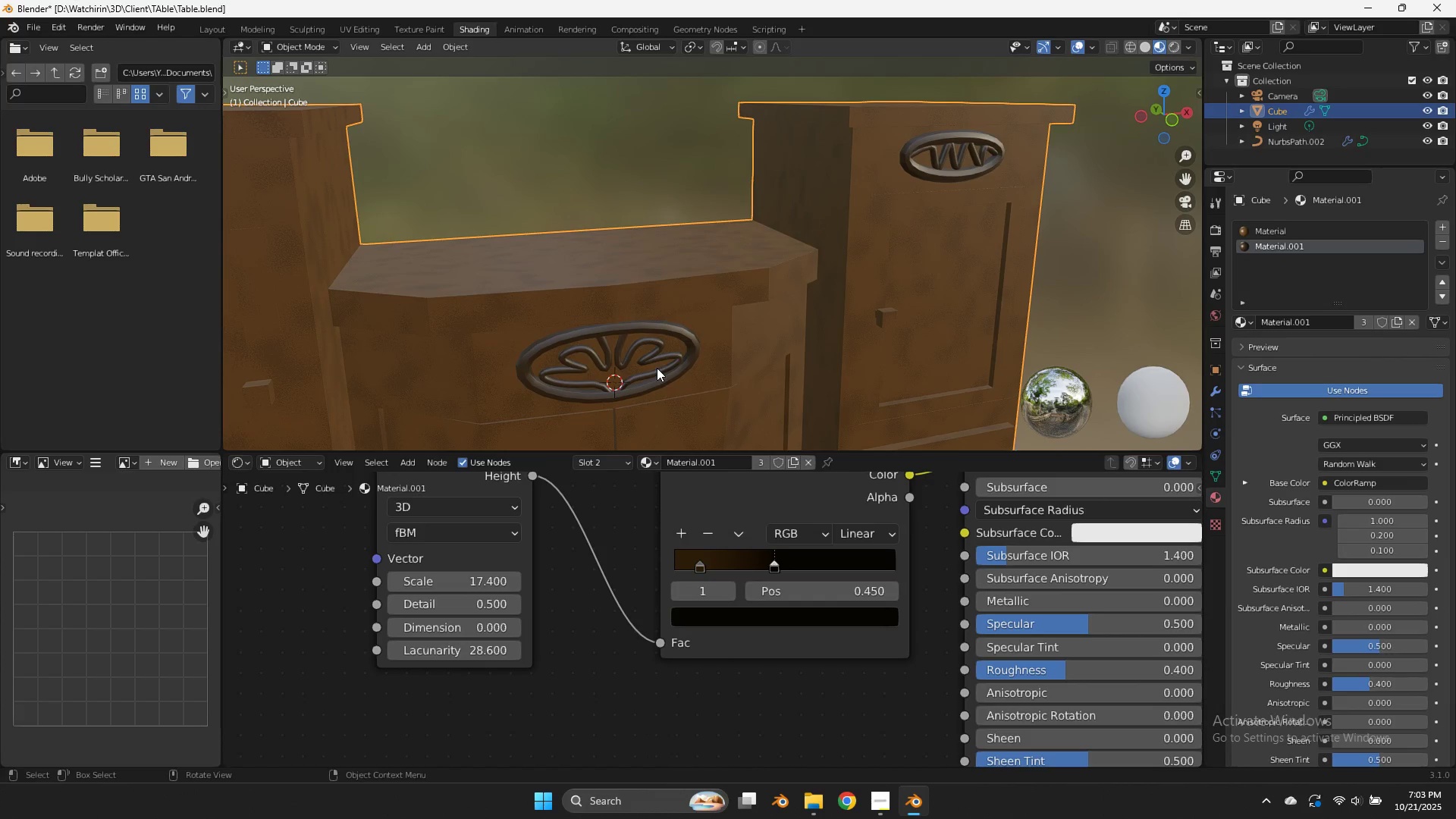 
key(Control+Z)
 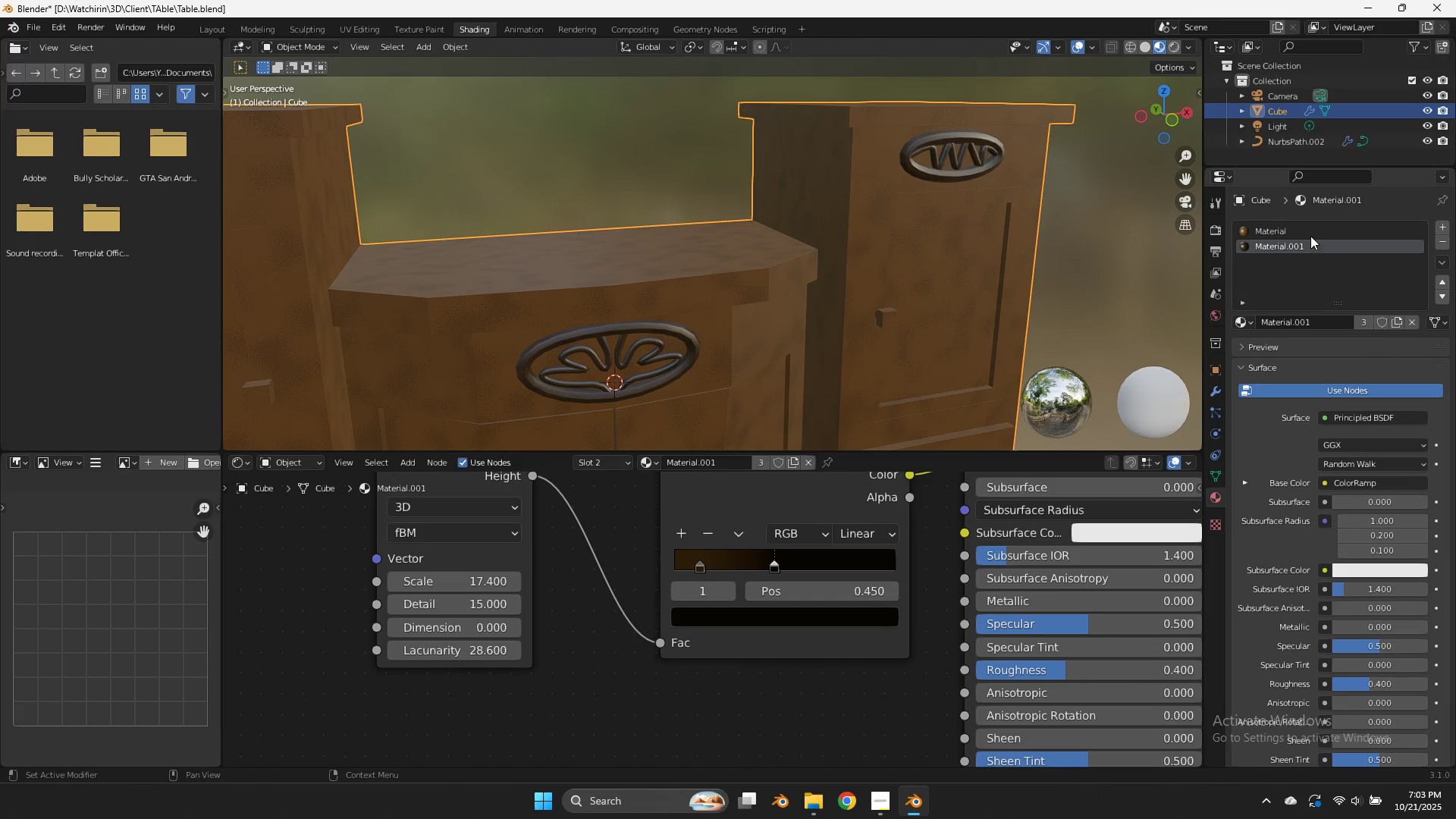 
left_click([1309, 234])
 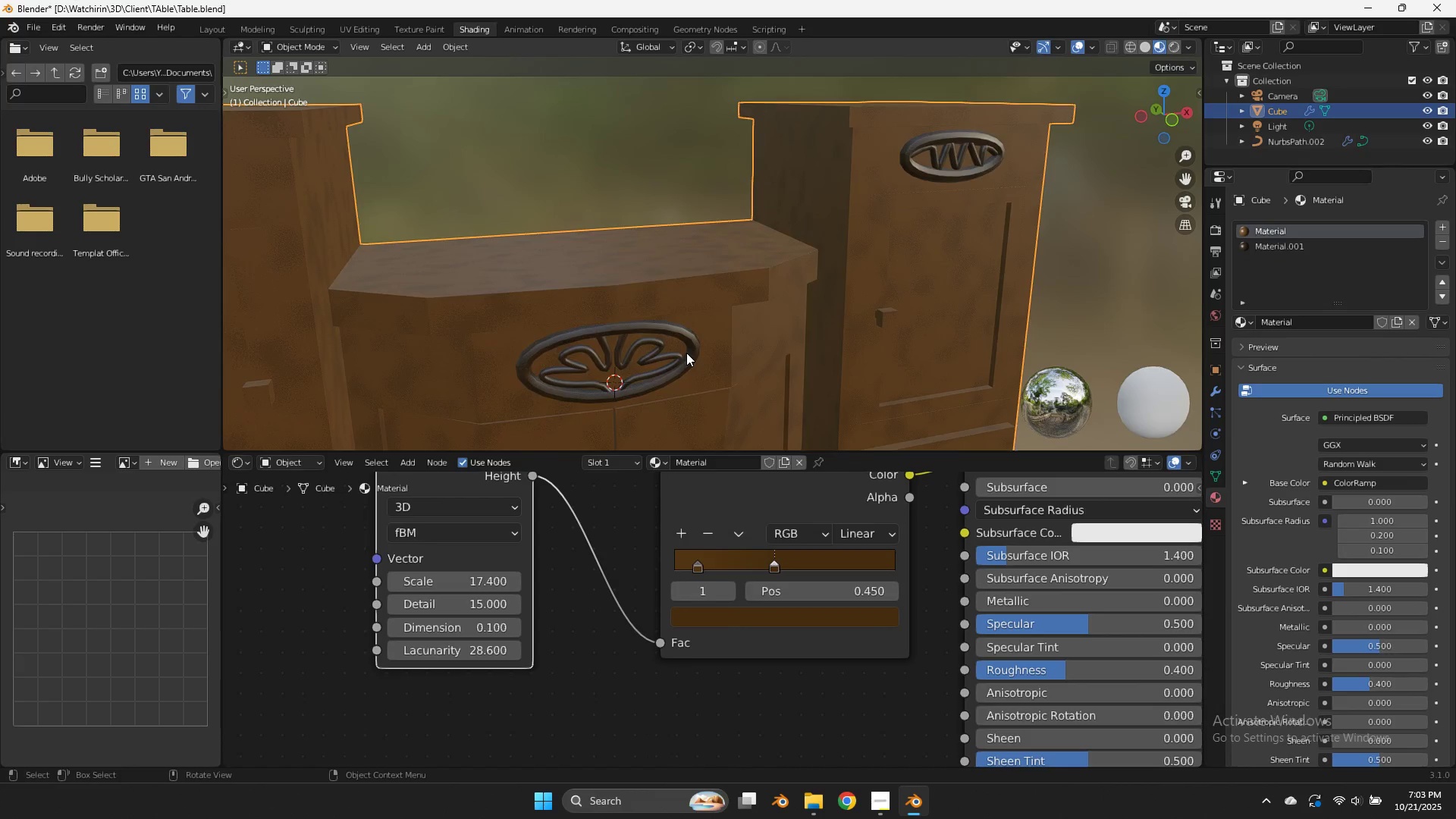 
scroll: coordinate [688, 356], scroll_direction: up, amount: 4.0
 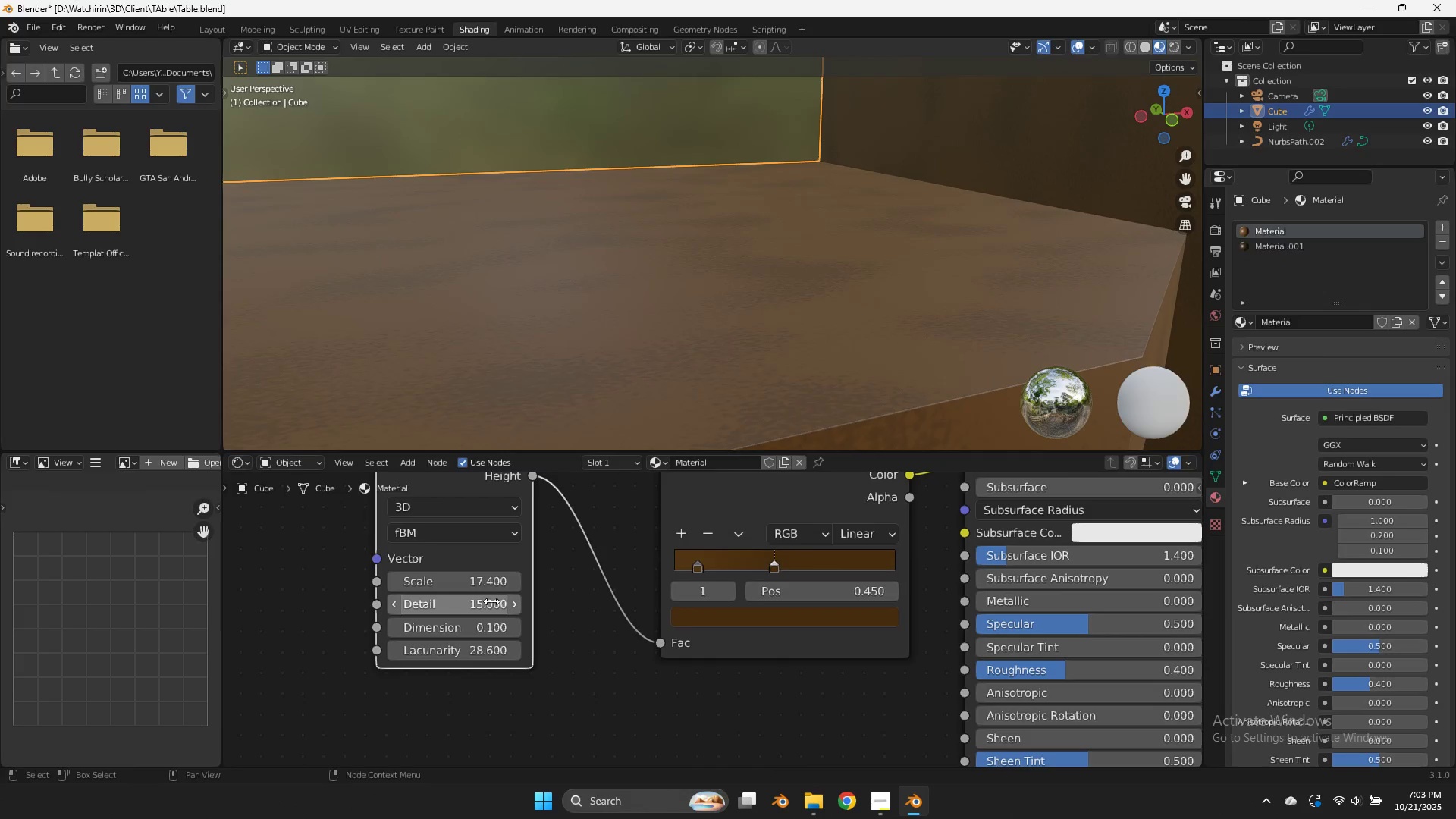 
left_click_drag(start_coordinate=[486, 603], to_coordinate=[569, 595])
 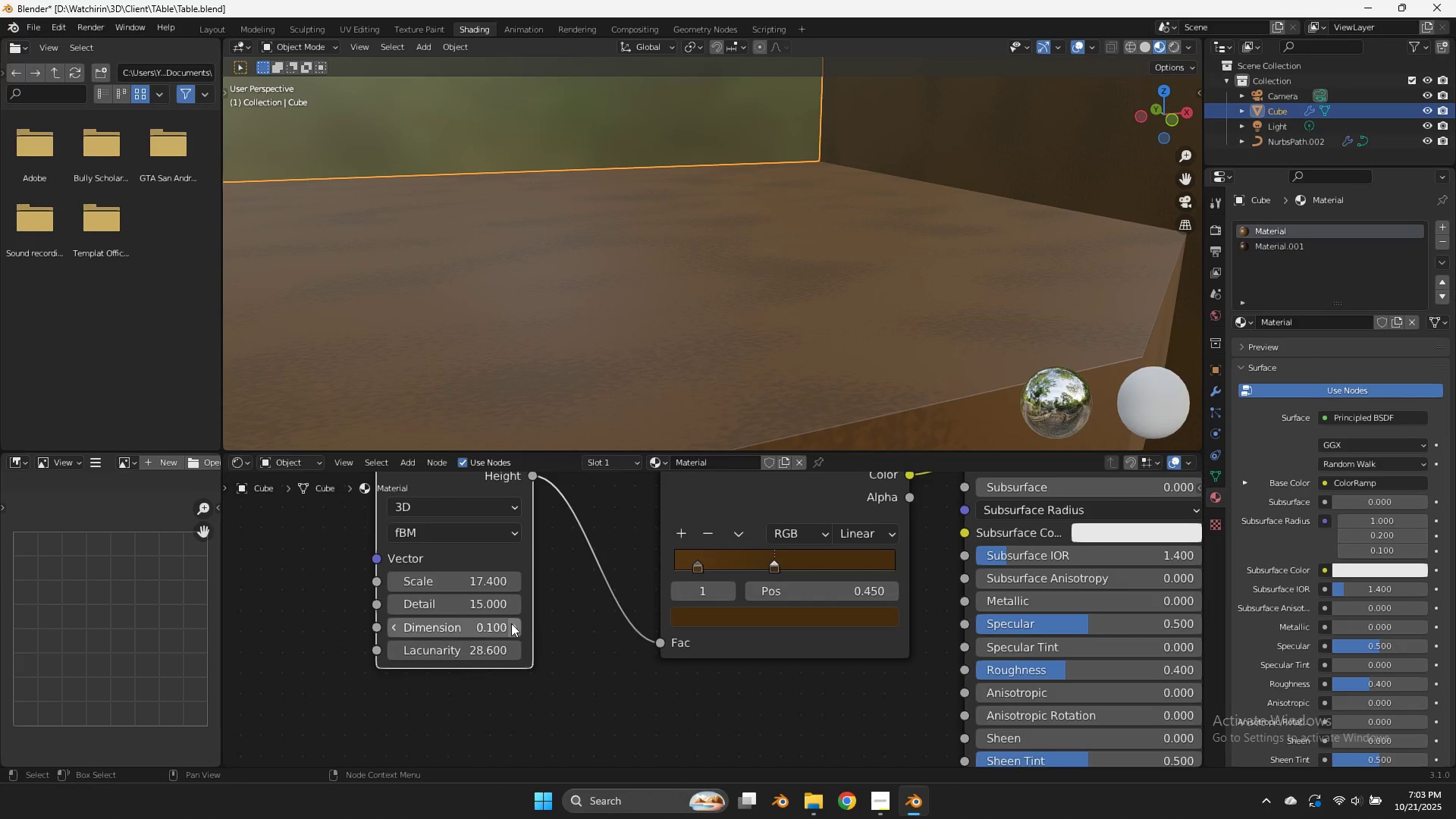 
key(Control+ControlLeft)
 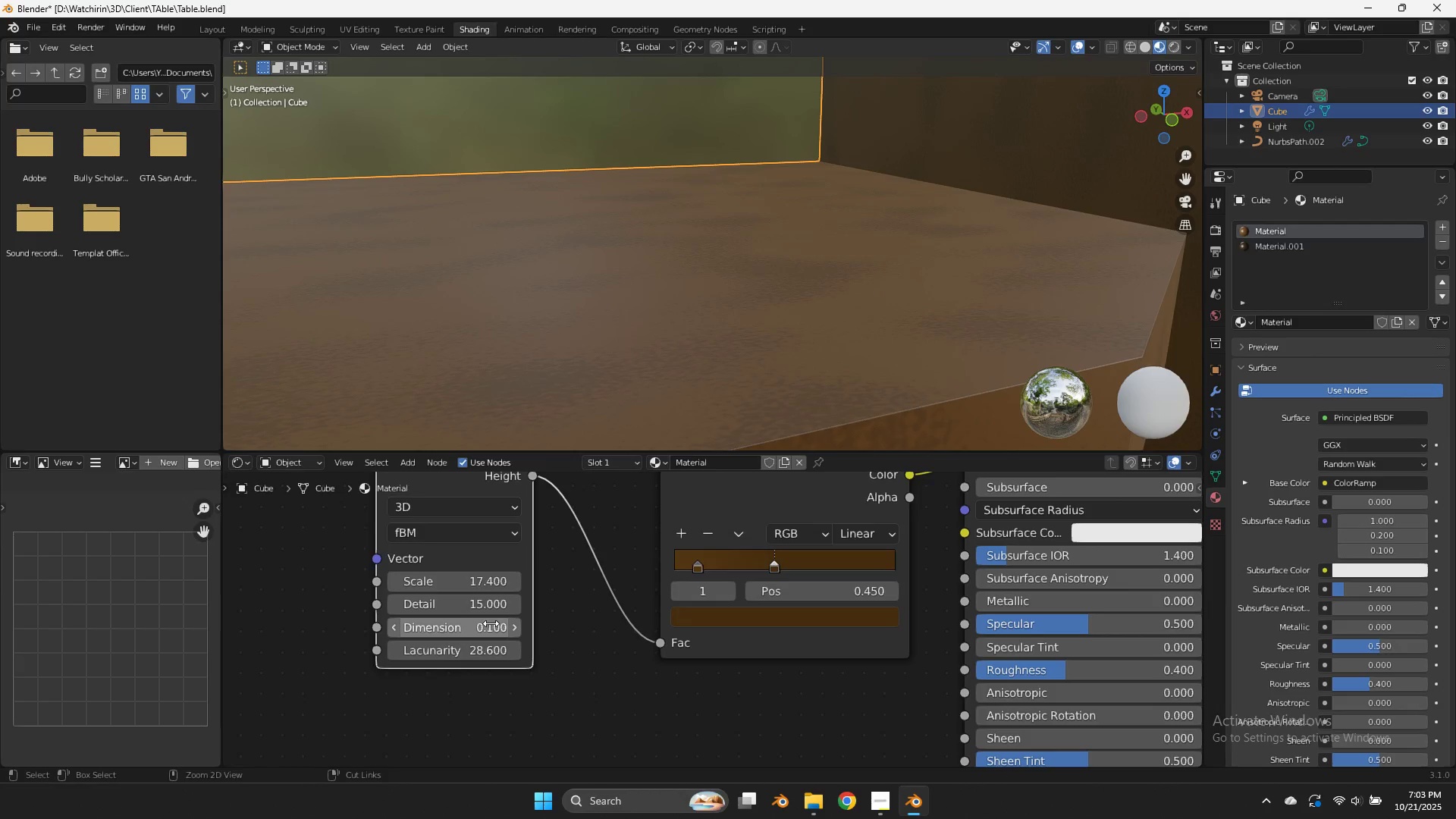 
key(Control+Z)
 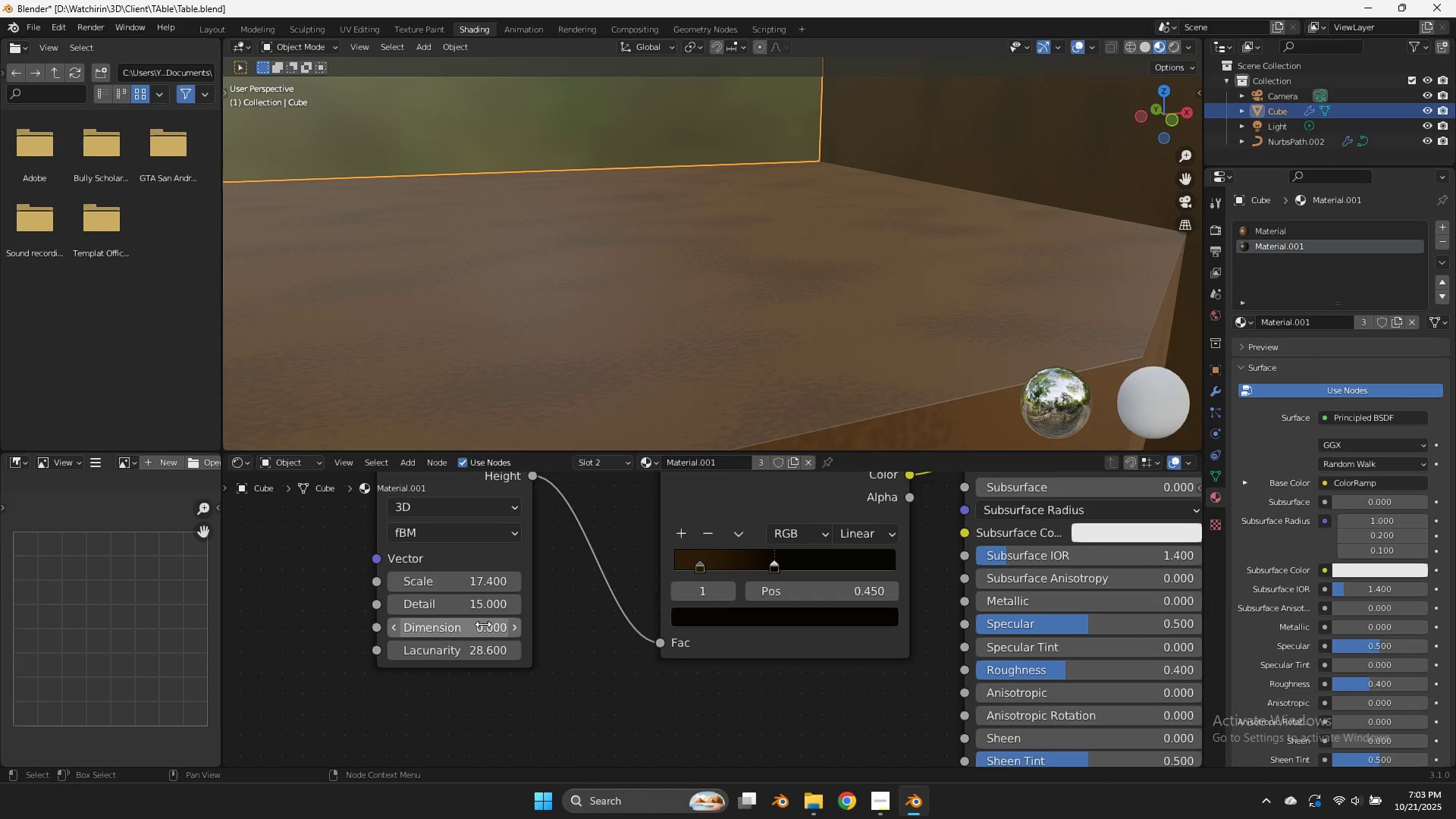 
left_click_drag(start_coordinate=[483, 624], to_coordinate=[198, 641])
 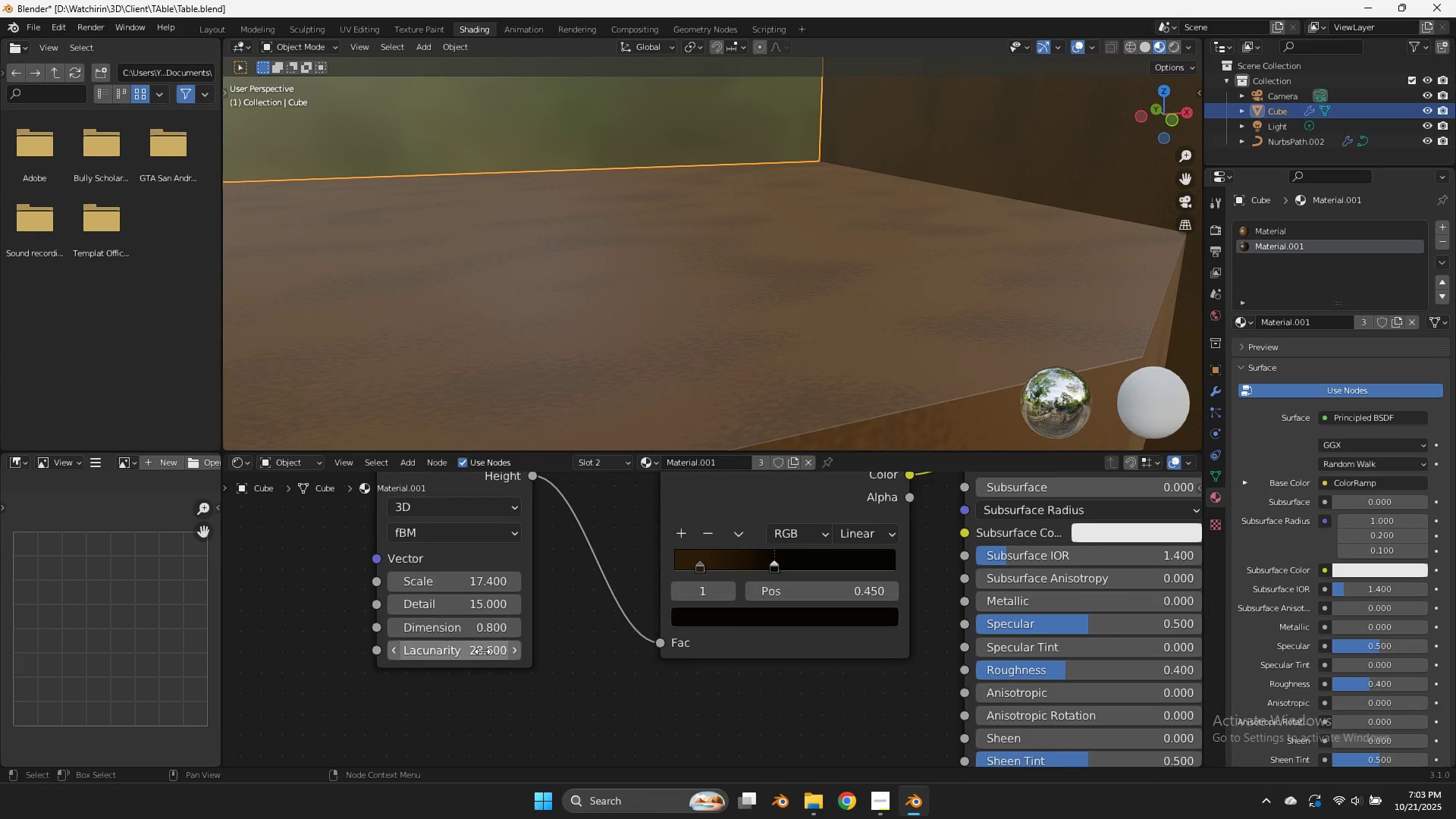 
left_click_drag(start_coordinate=[482, 651], to_coordinate=[1362, 614])
 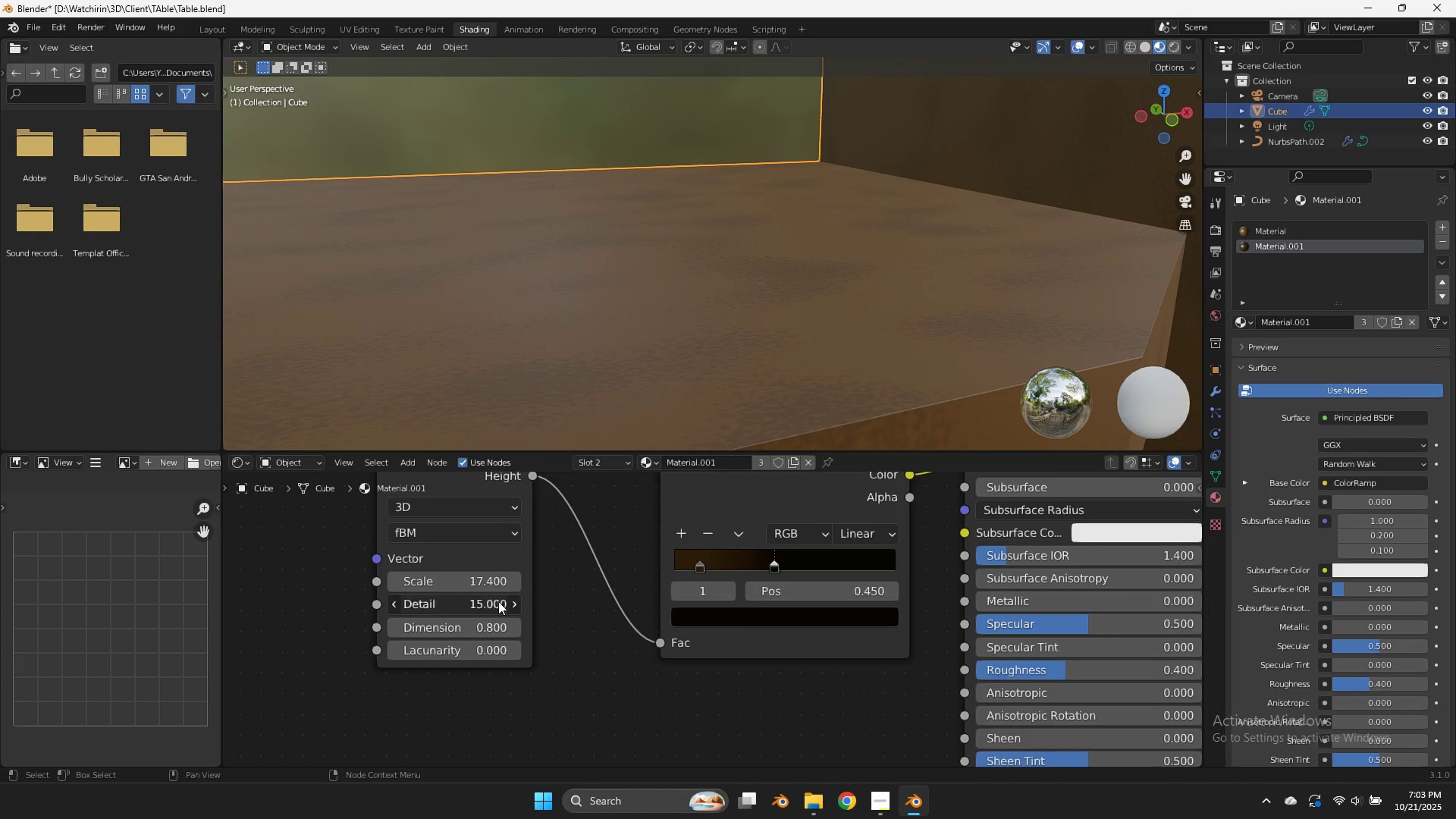 
left_click_drag(start_coordinate=[500, 601], to_coordinate=[1431, 603])
 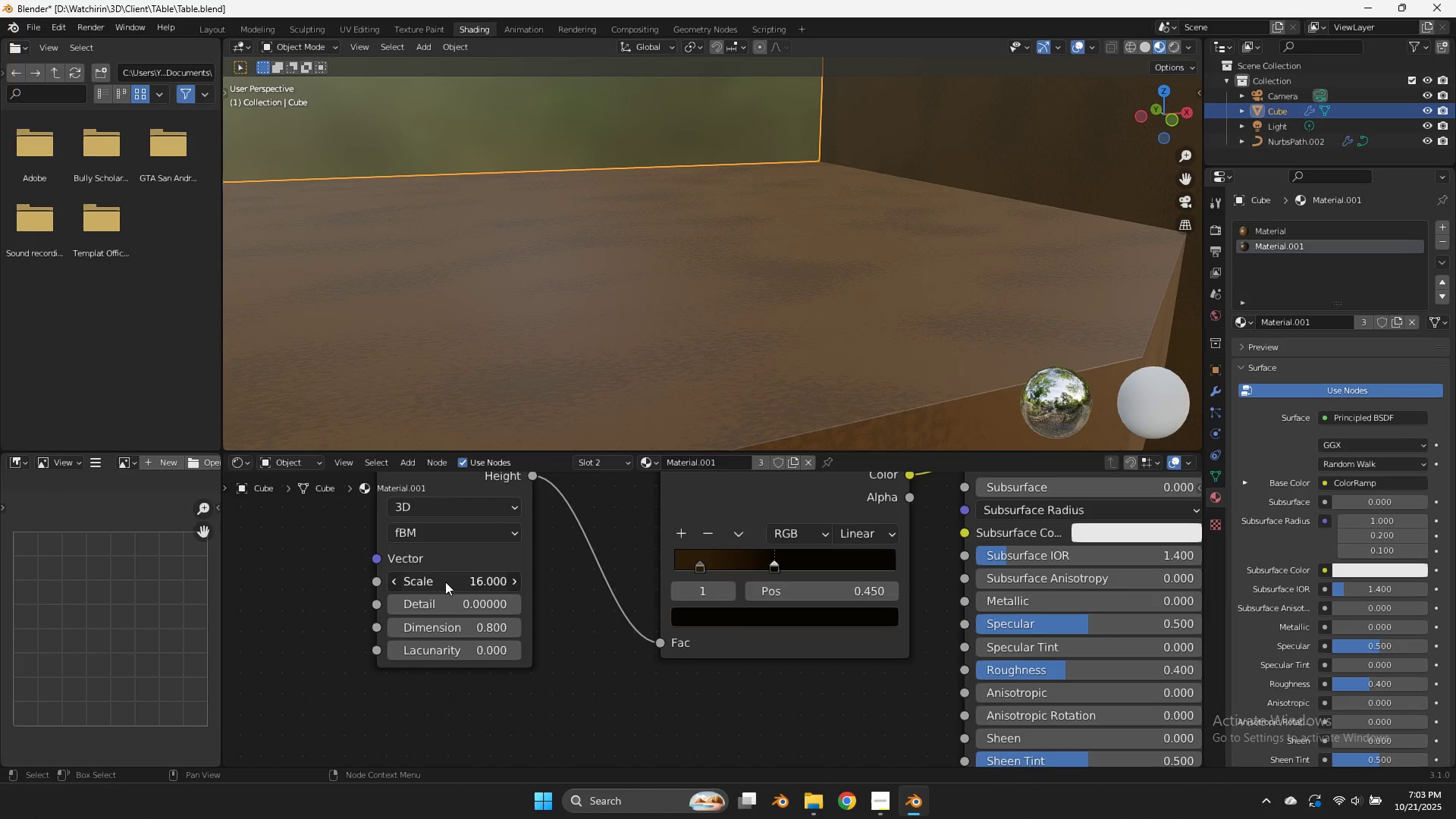 
scroll: coordinate [727, 331], scroll_direction: down, amount: 4.0
 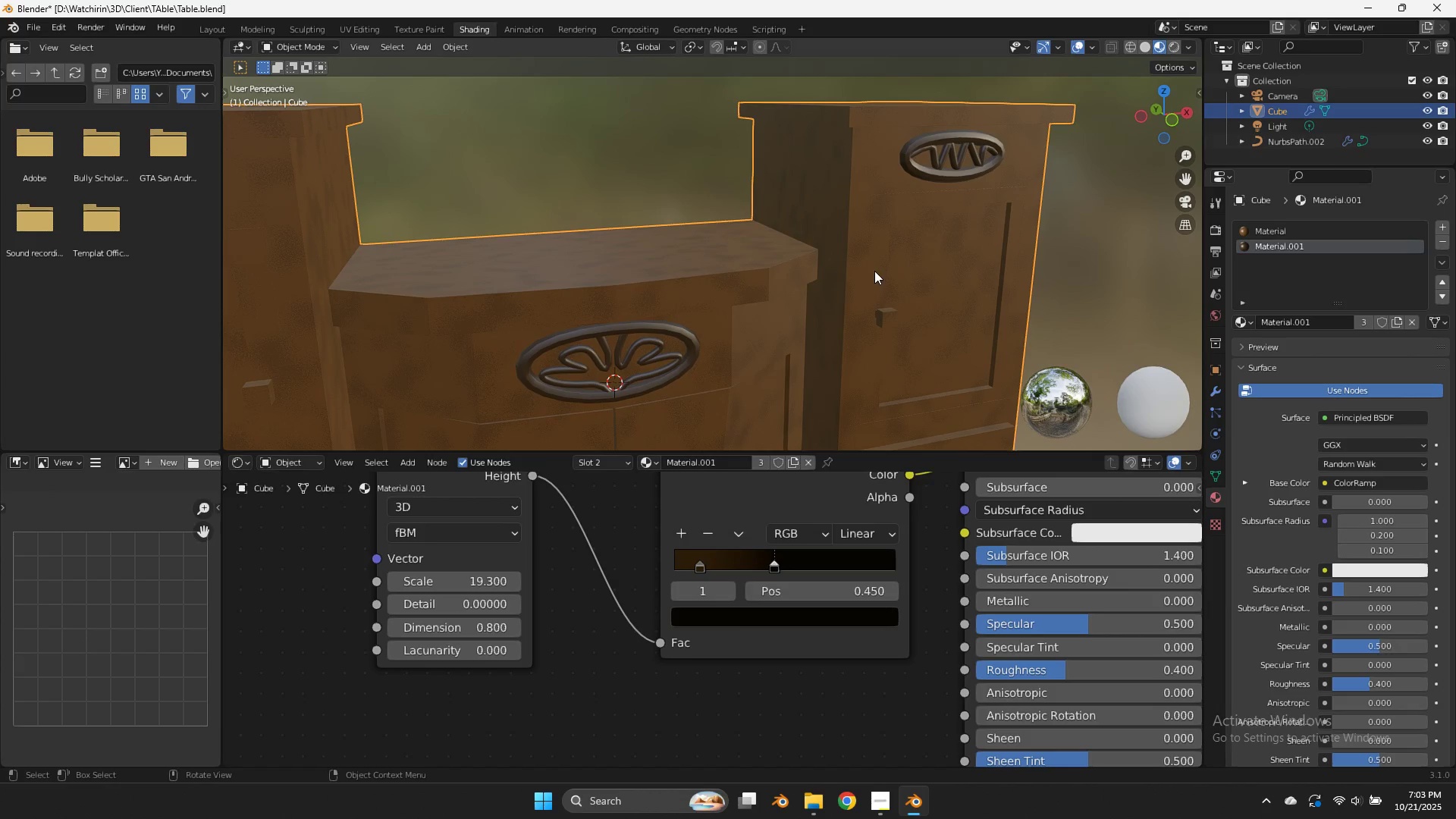 
key(Control+Z)
 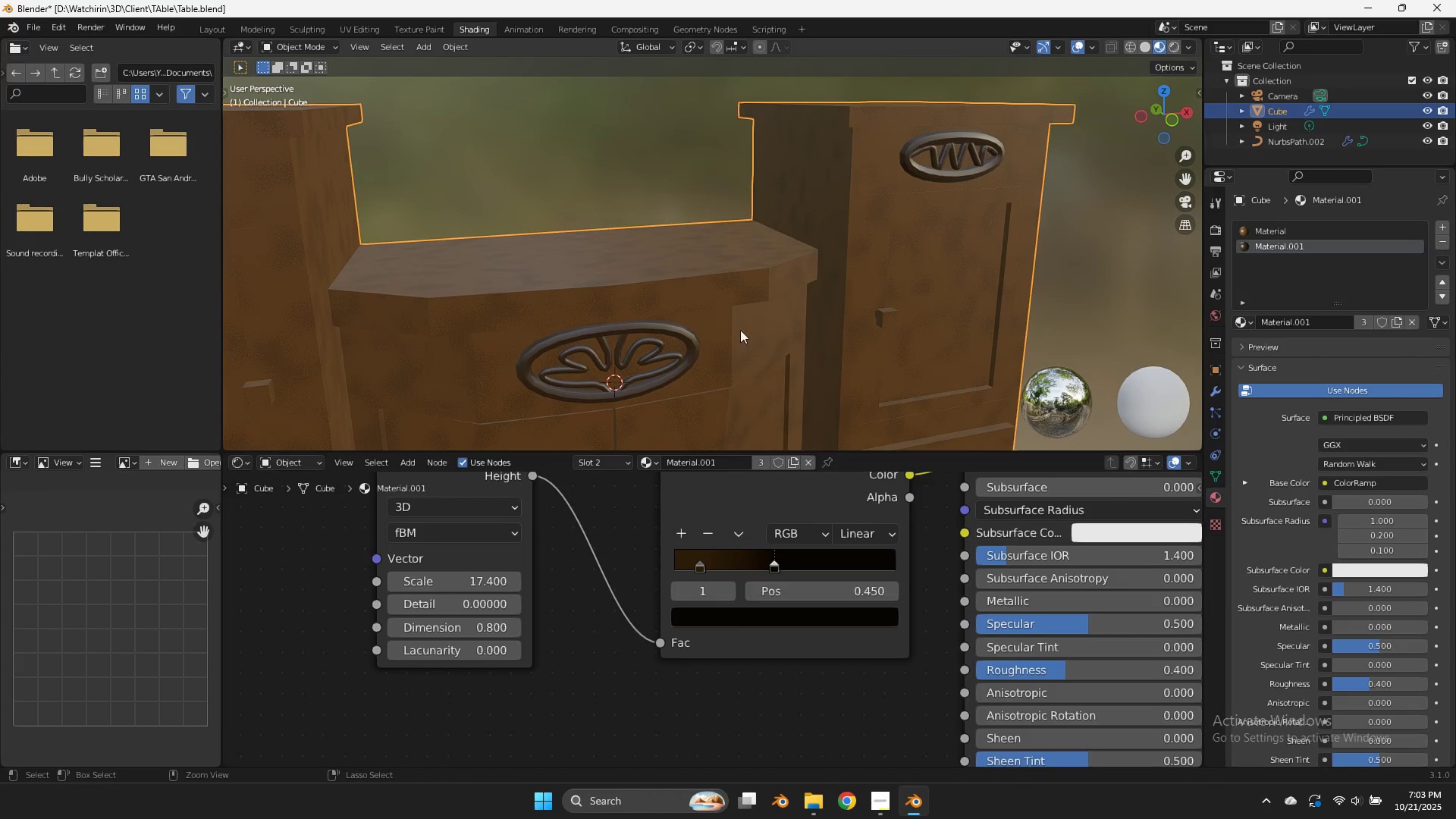 
key(Control+Z)
 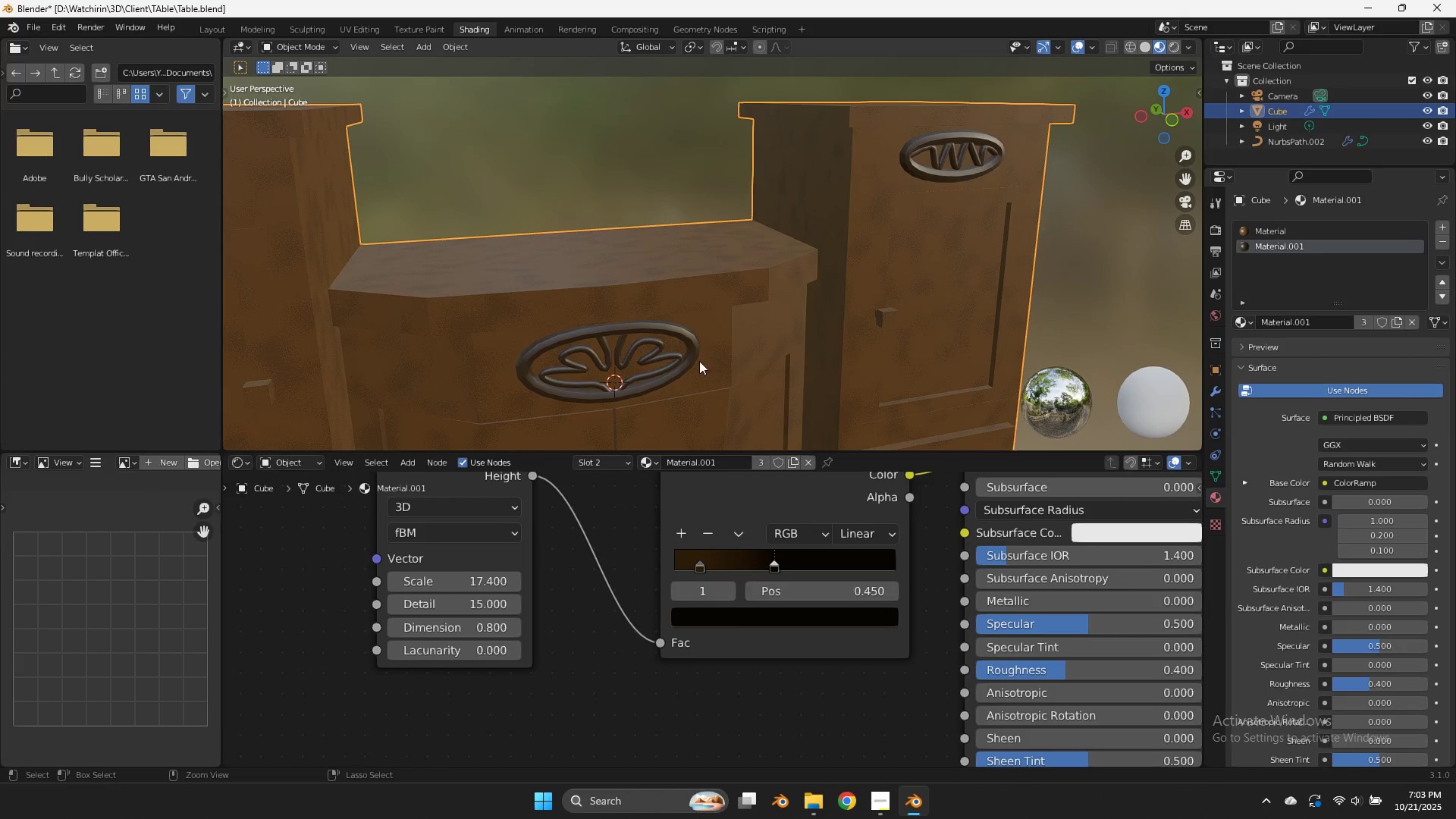 
key(Control+Z)
 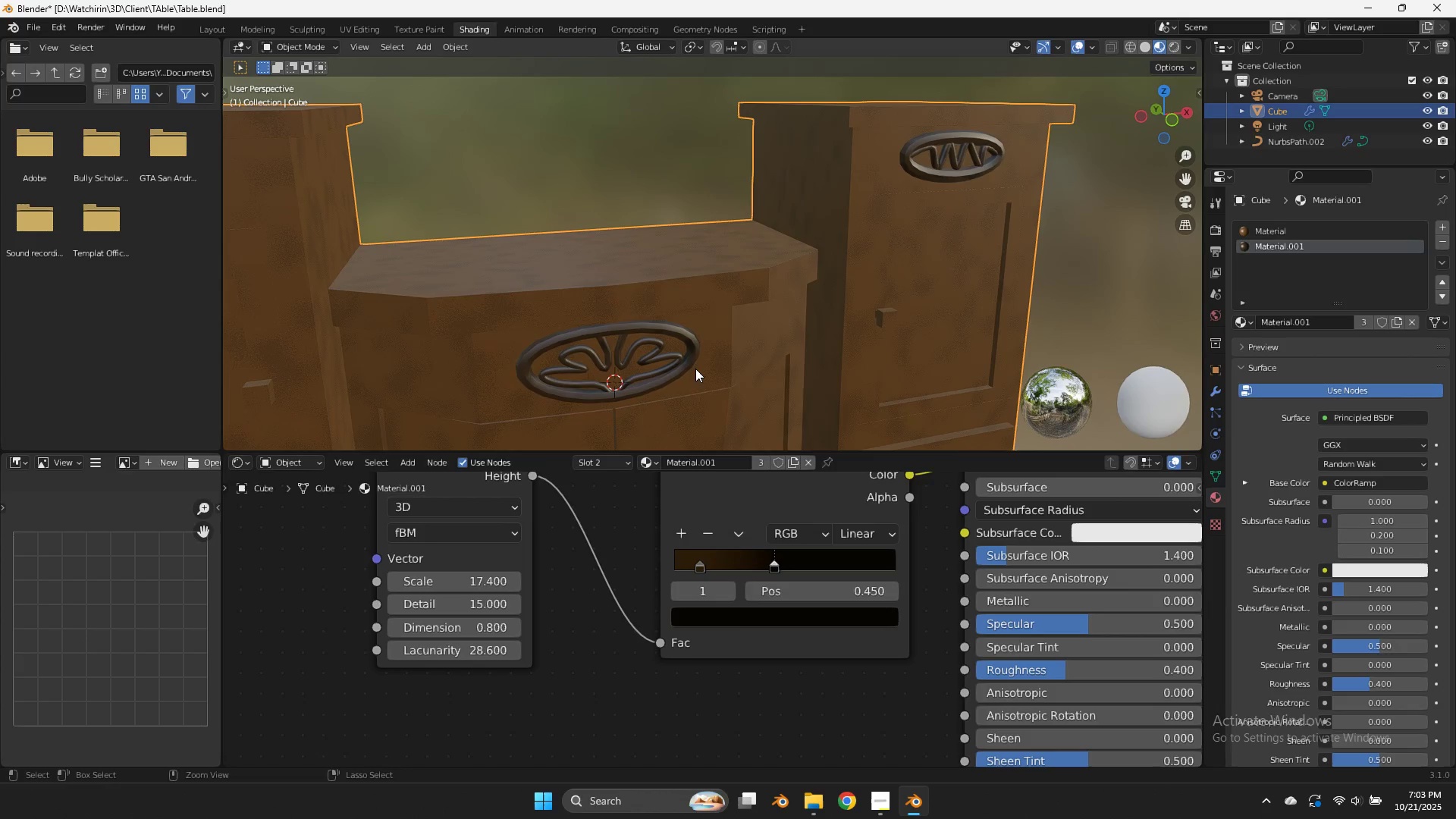 
key(Control+Z)
 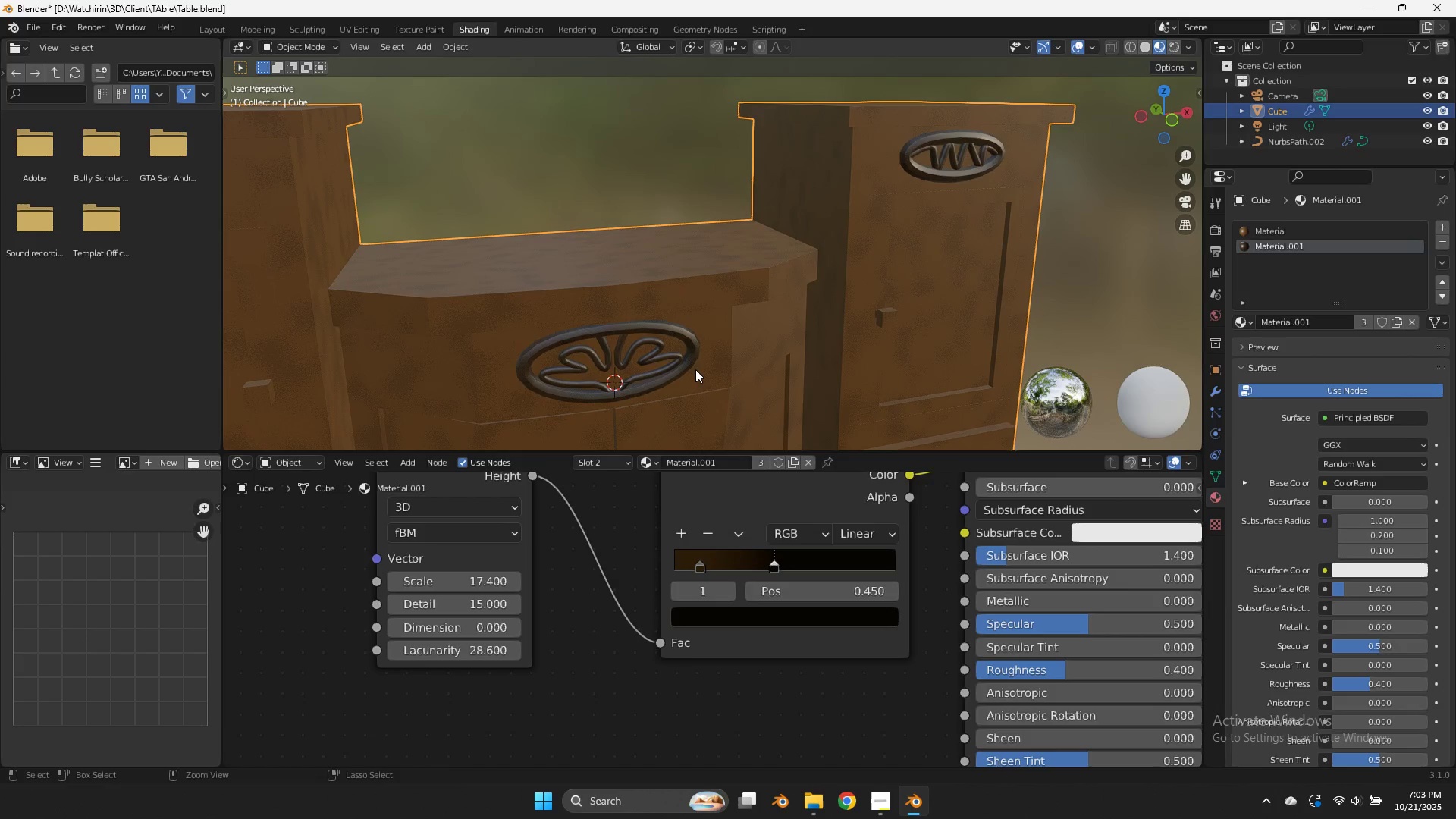 
key(Control+Z)
 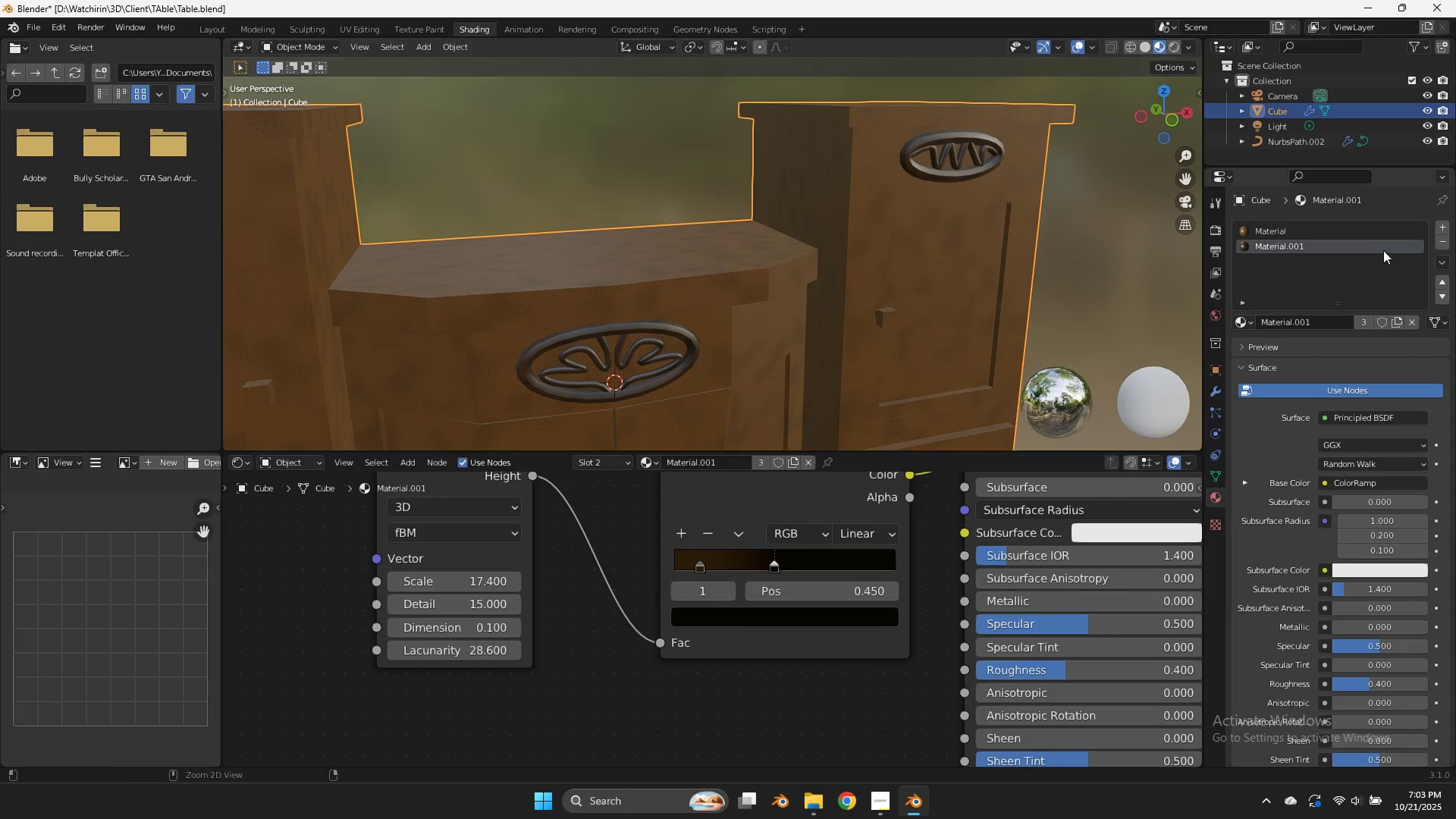 
key(Control+Z)
 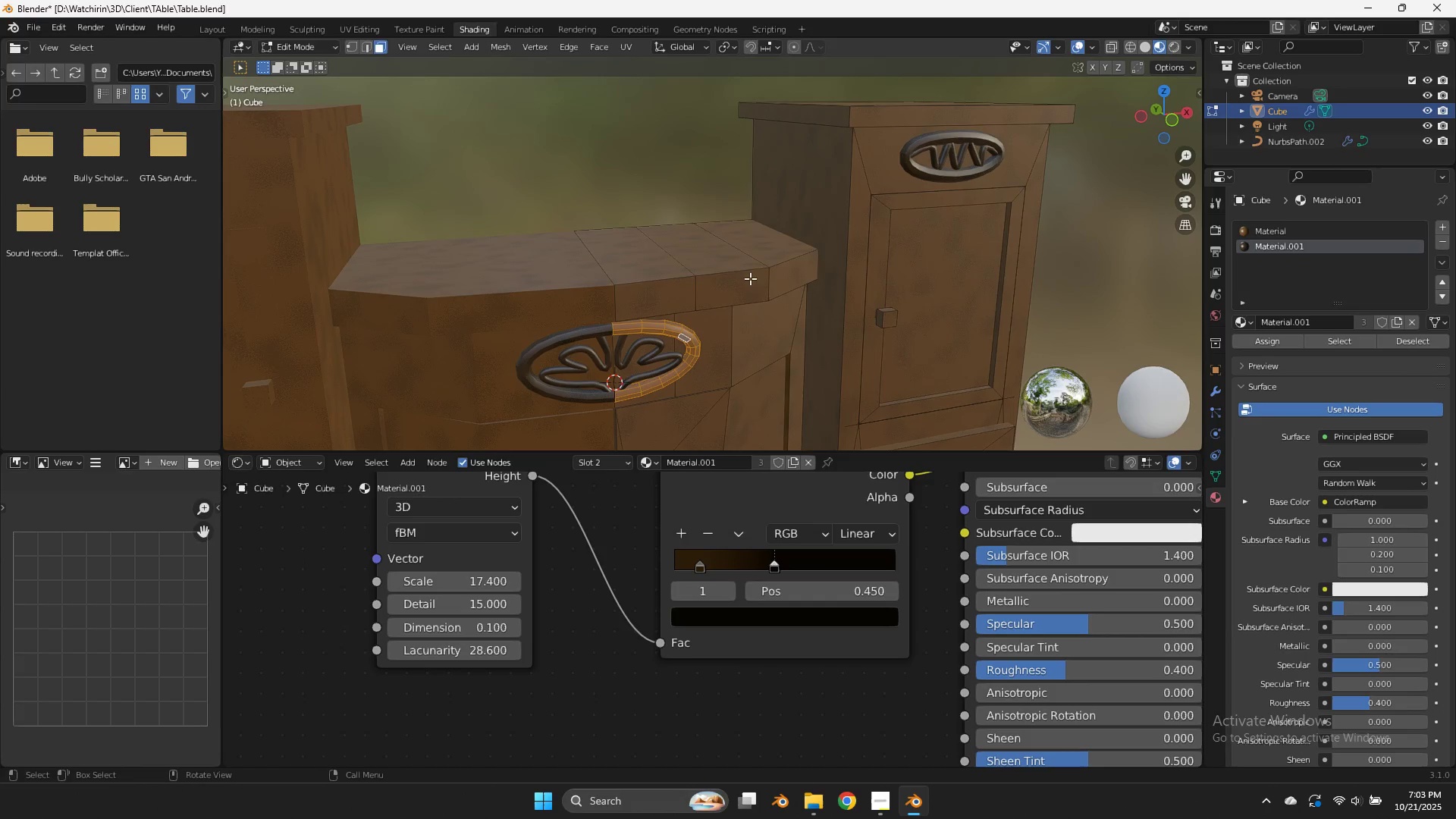 
key(Tab)
 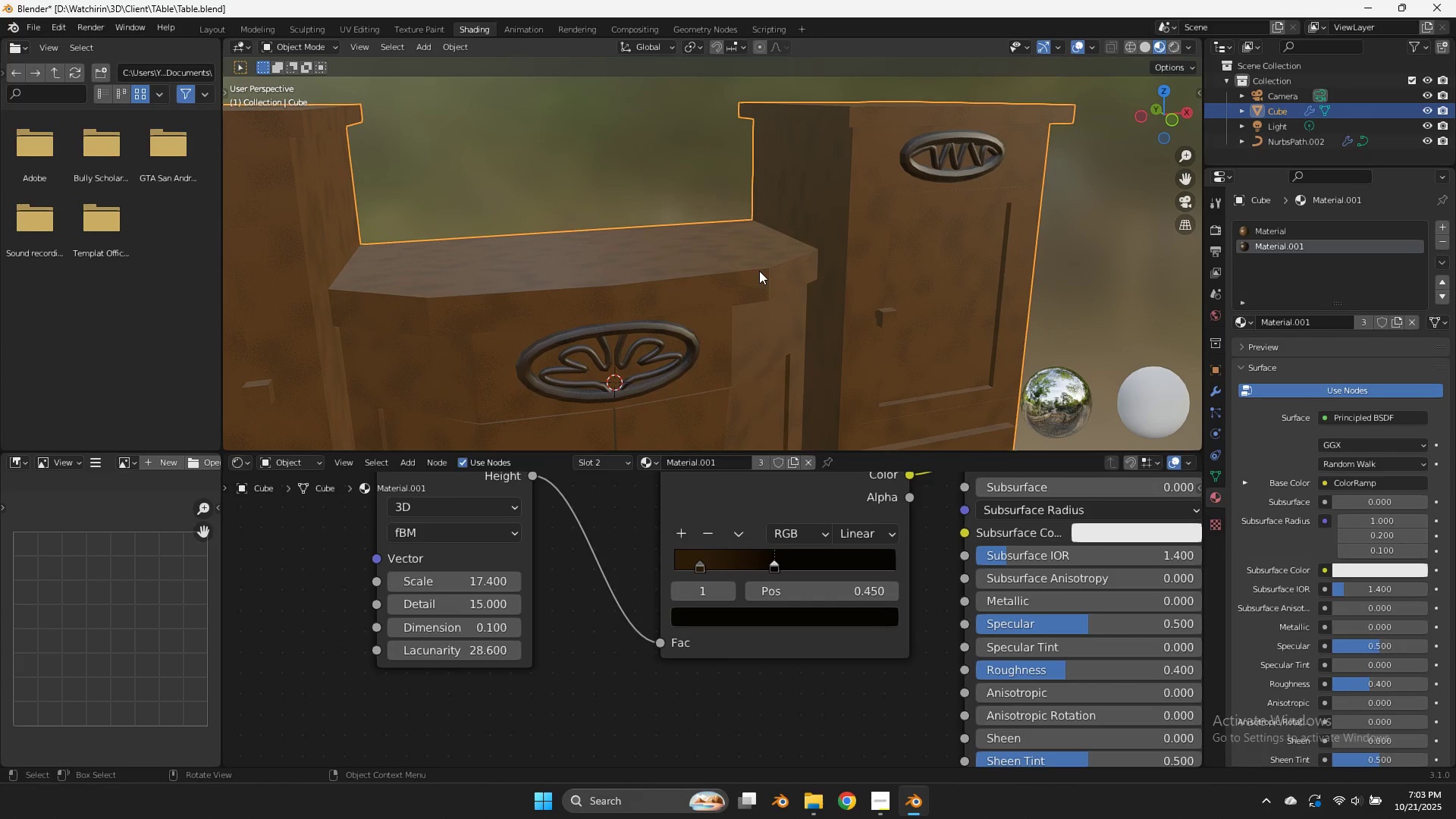 
key(Tab)
 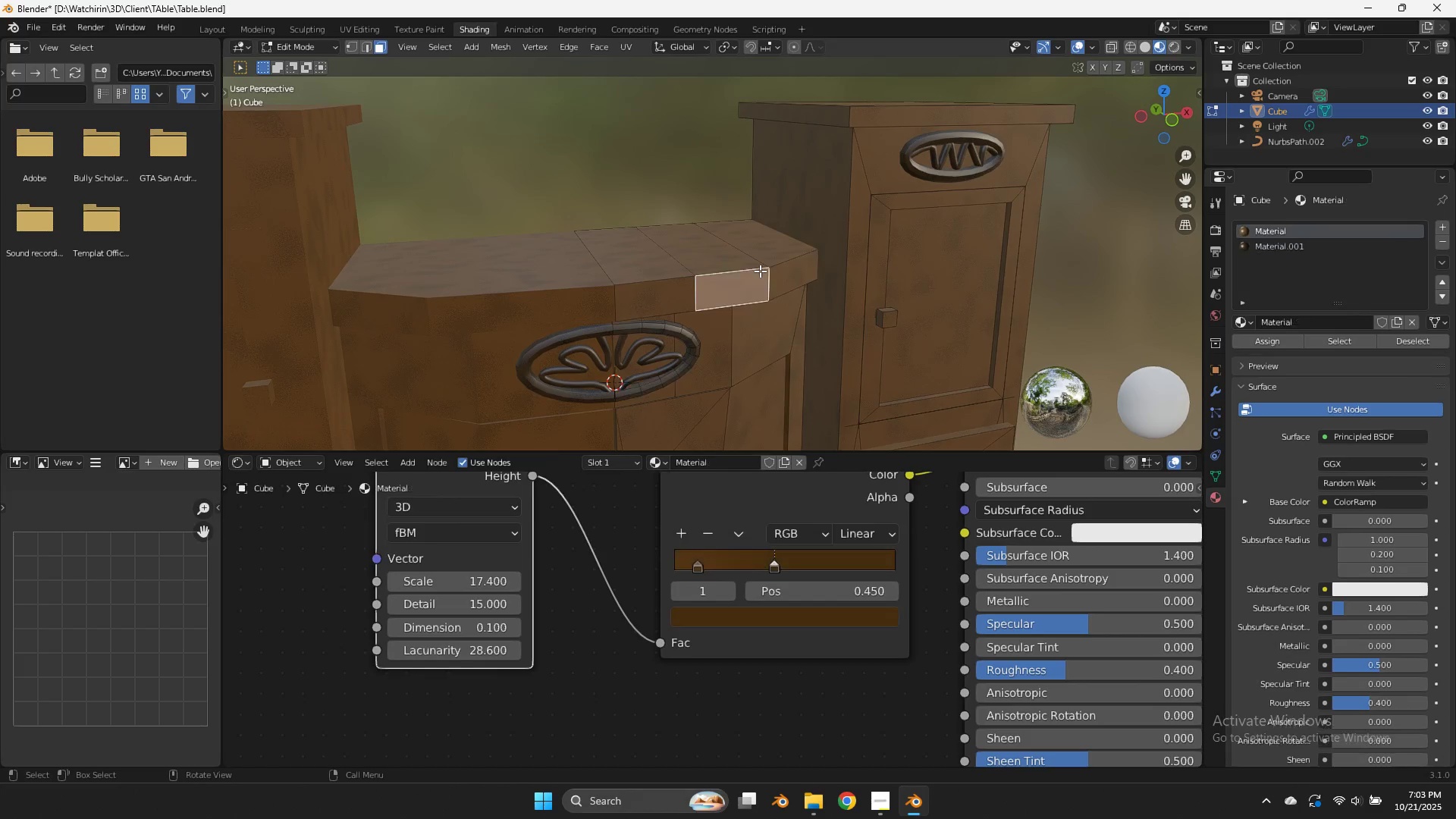 
left_click([760, 271])
 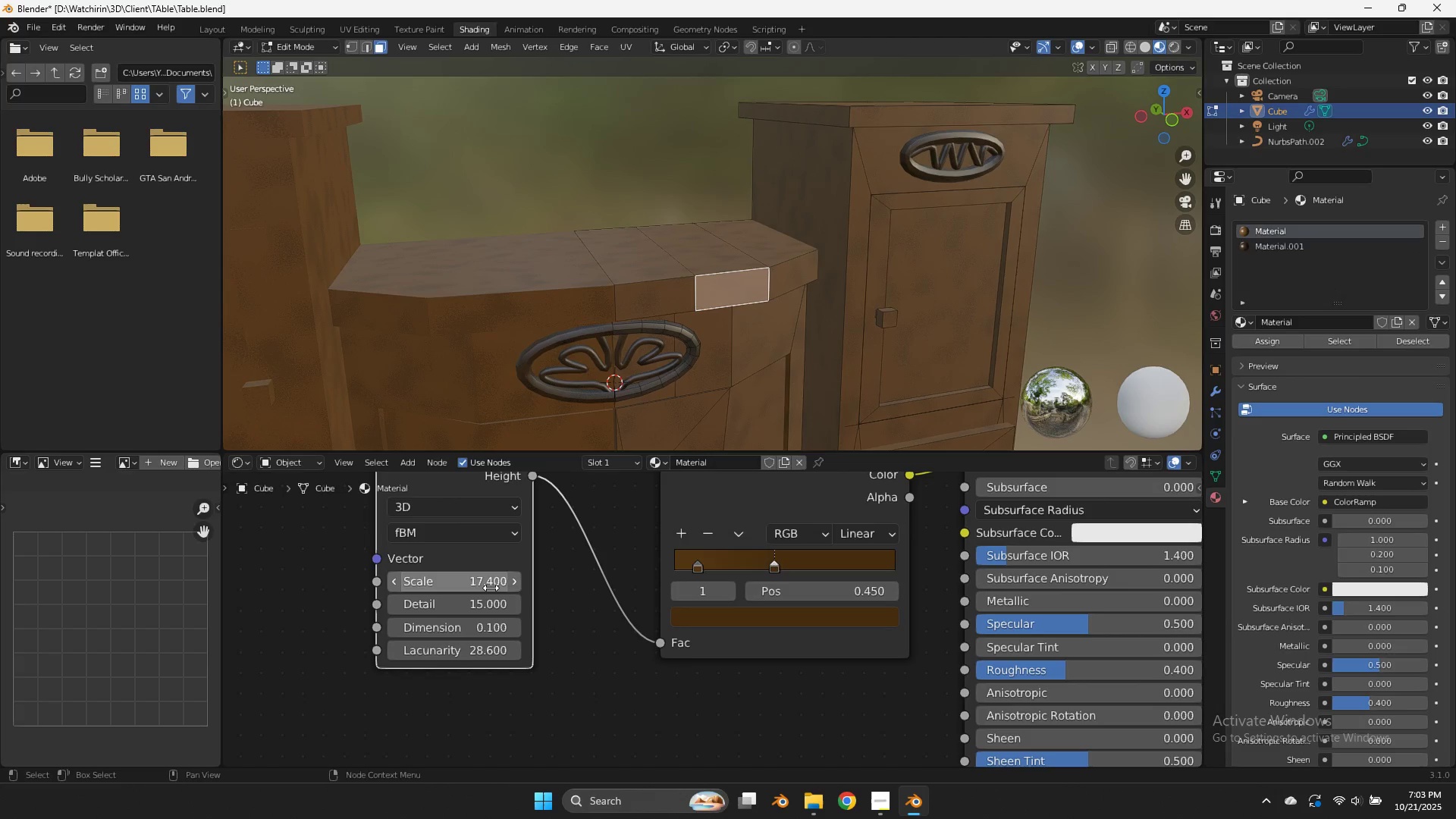 
left_click_drag(start_coordinate=[481, 608], to_coordinate=[460, 615])
 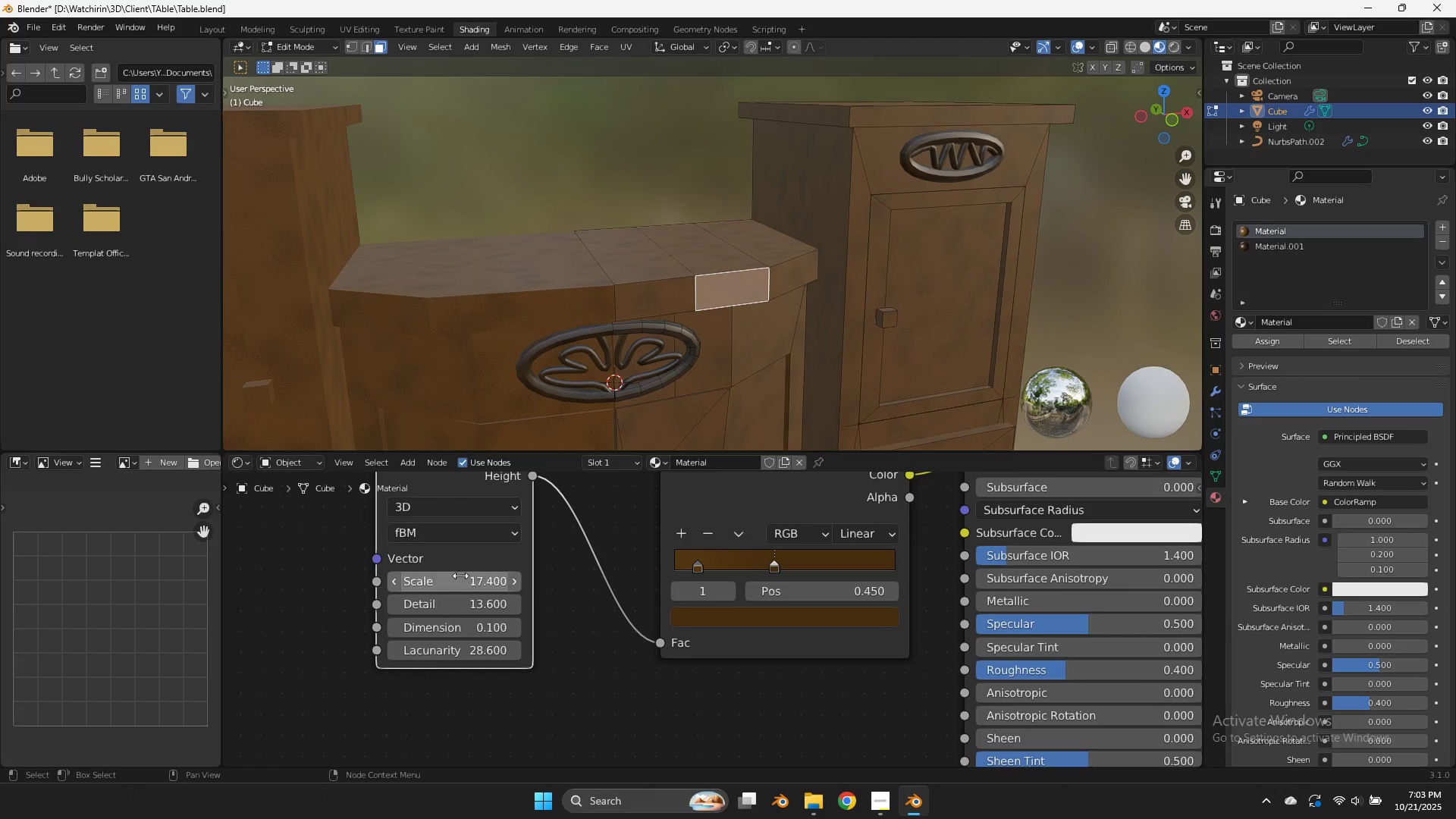 
left_click_drag(start_coordinate=[460, 576], to_coordinate=[403, 580])
 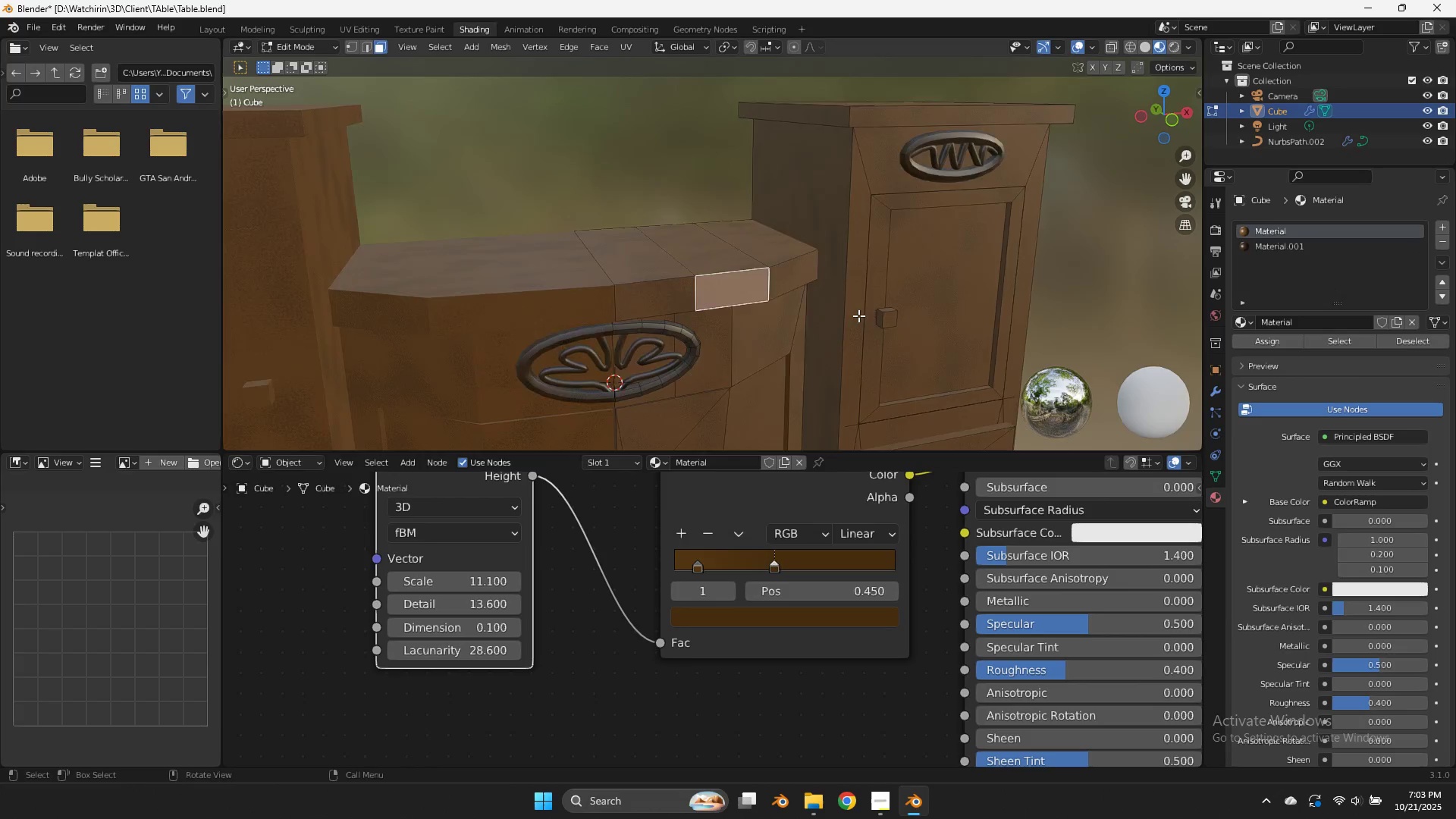 
scroll: coordinate [858, 315], scroll_direction: up, amount: 5.0
 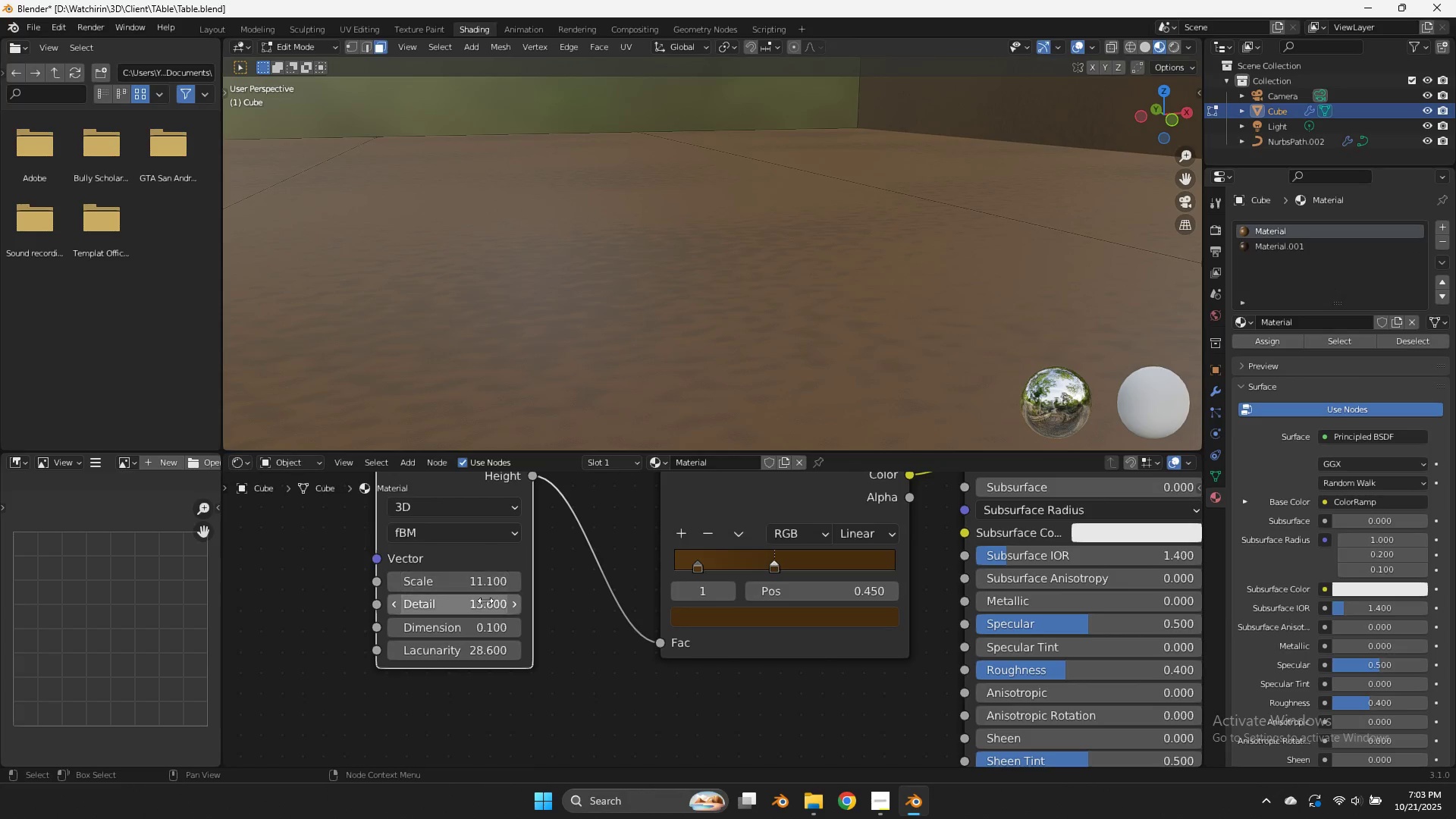 
left_click_drag(start_coordinate=[482, 603], to_coordinate=[707, 600])
 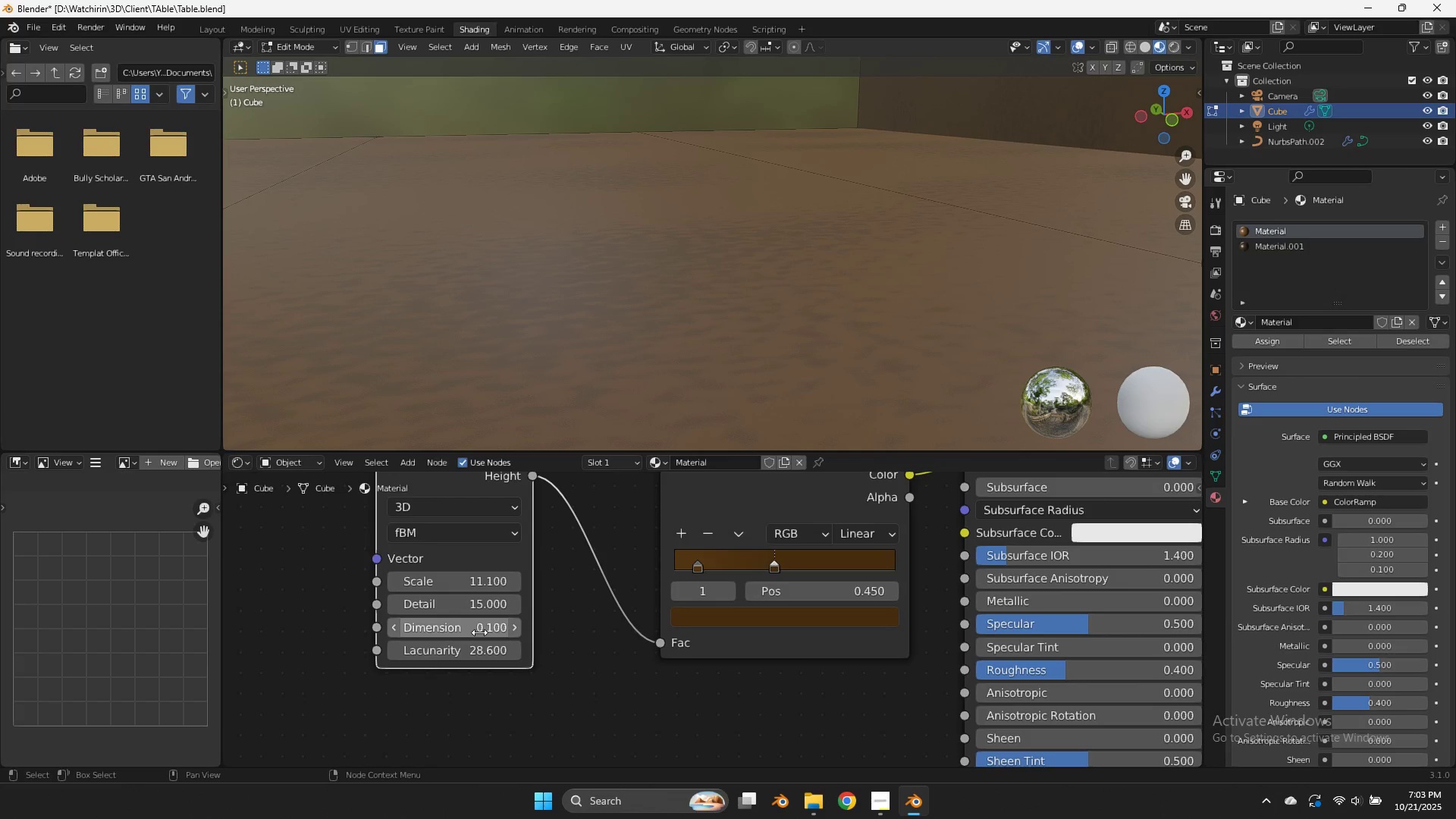 
left_click_drag(start_coordinate=[475, 633], to_coordinate=[376, 613])
 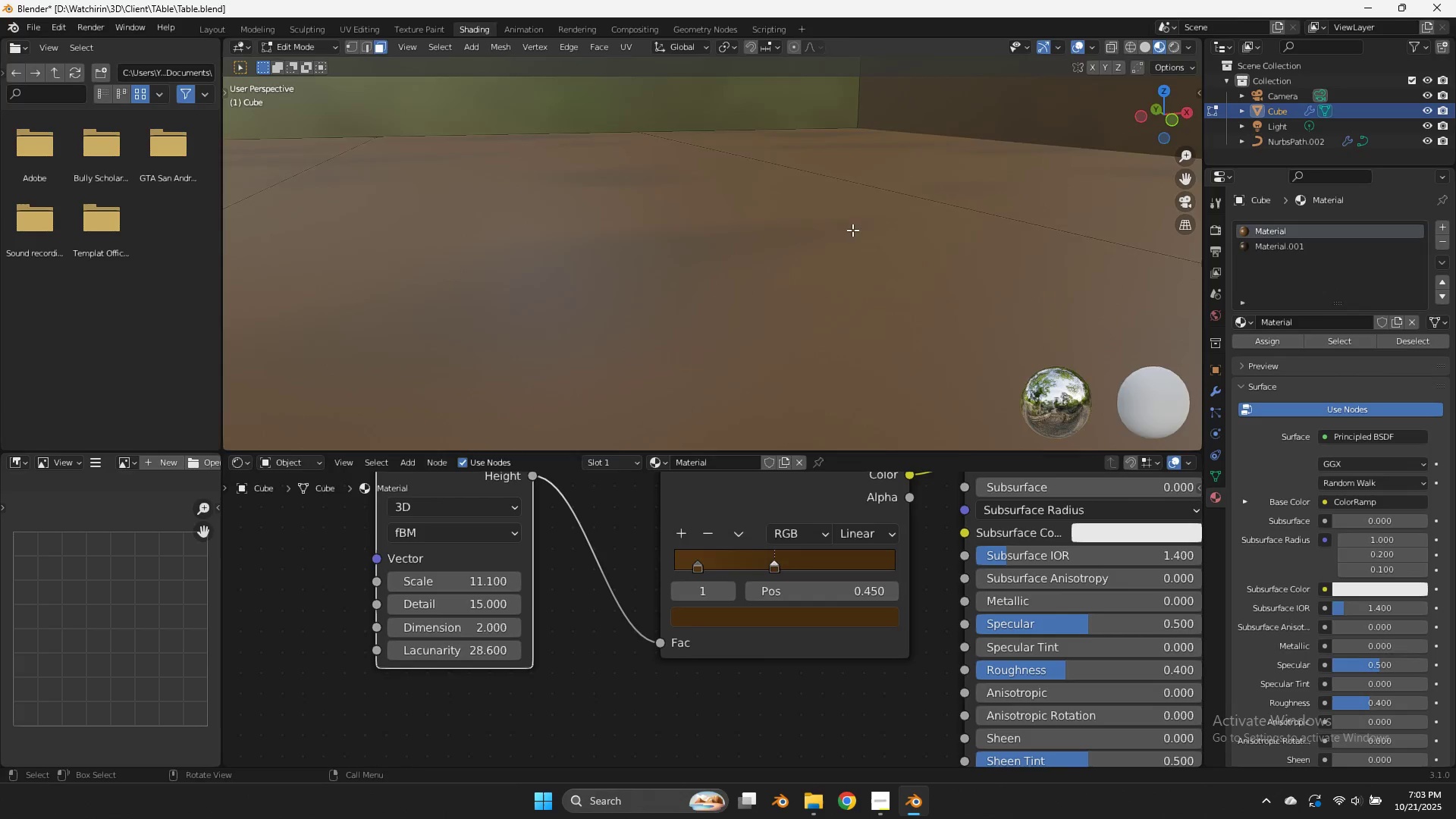 
scroll: coordinate [854, 230], scroll_direction: down, amount: 5.0
 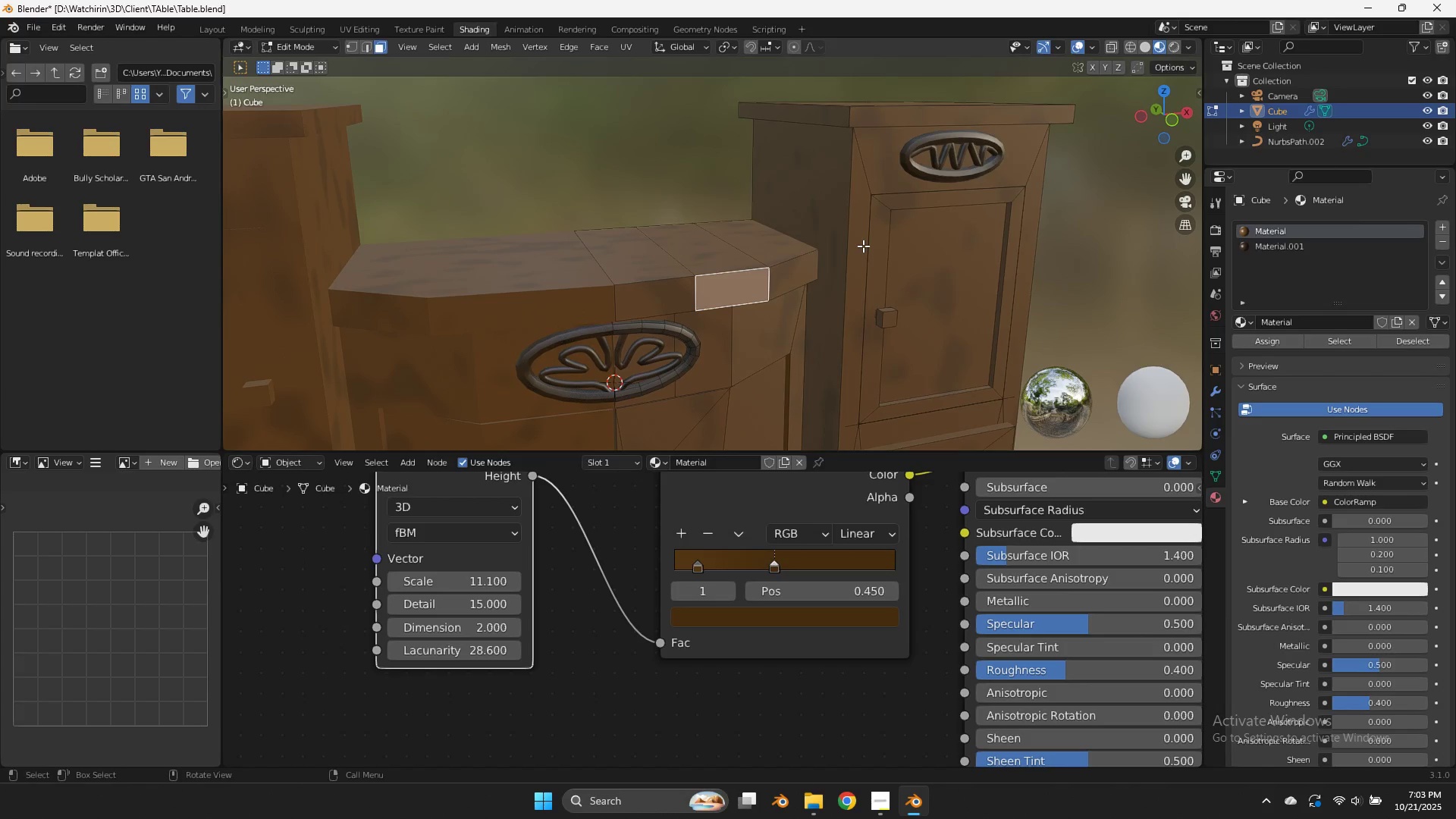 
key(Control+ControlLeft)
 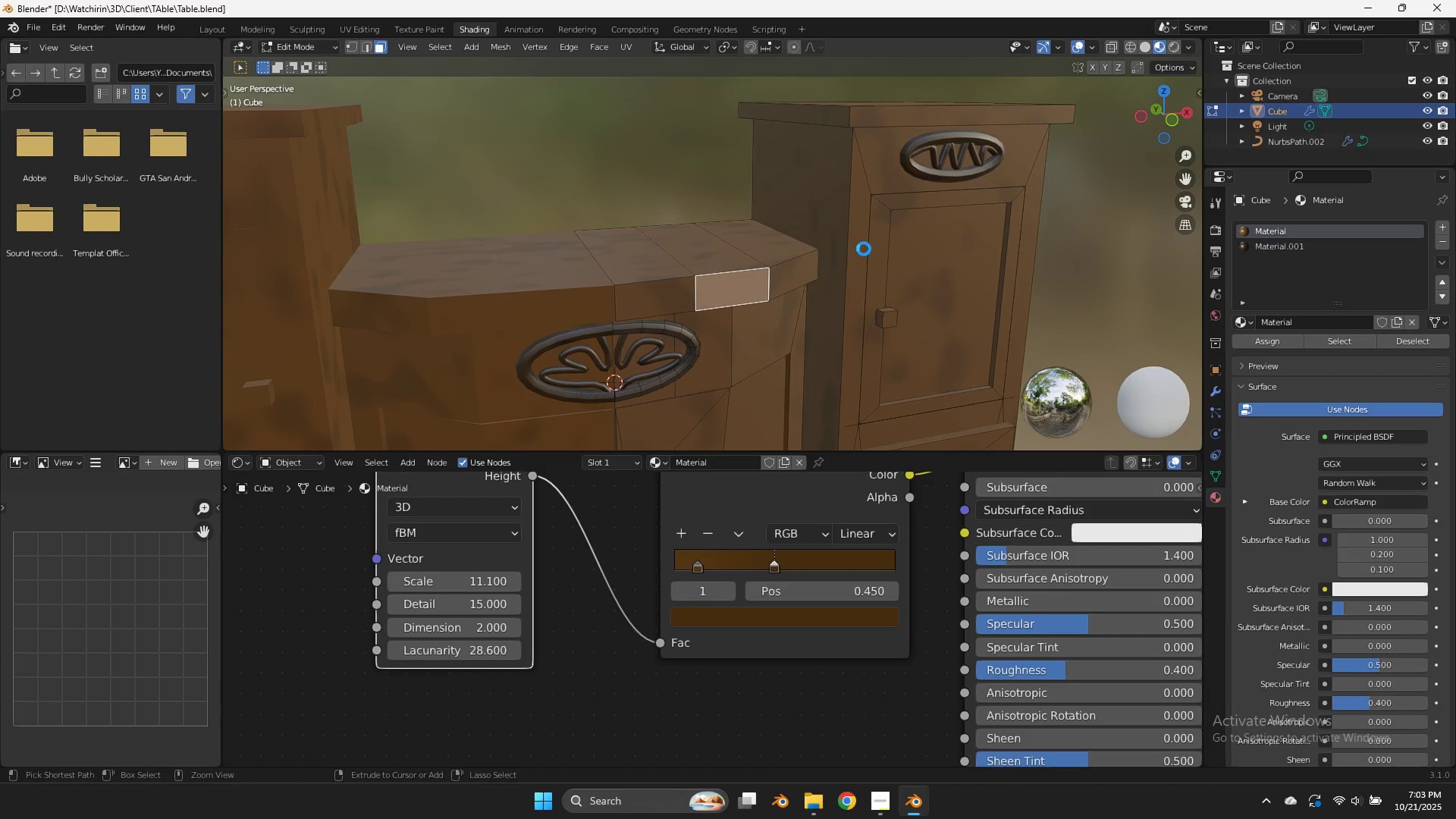 
key(Control+S)
 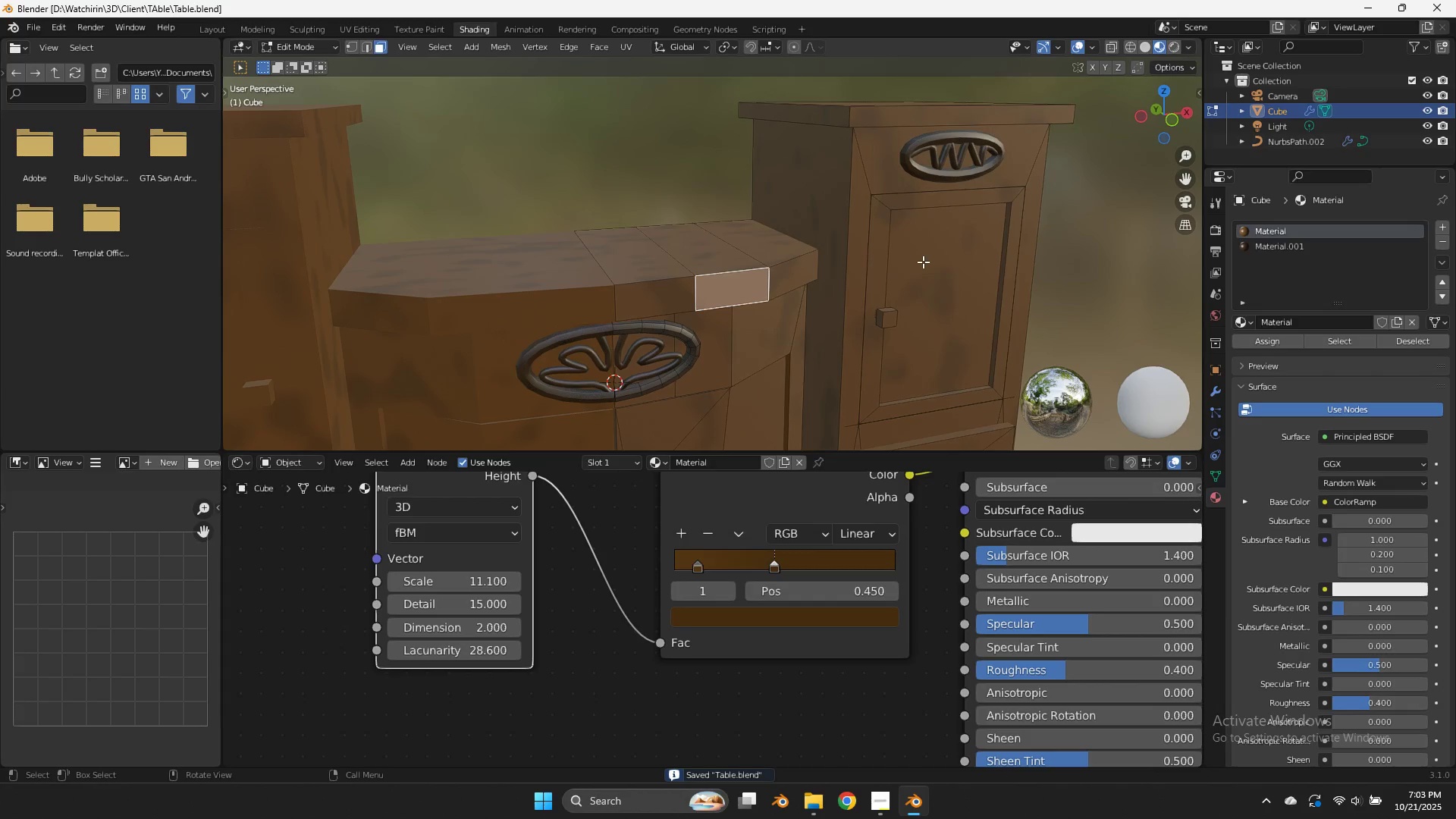 
key(Tab)
 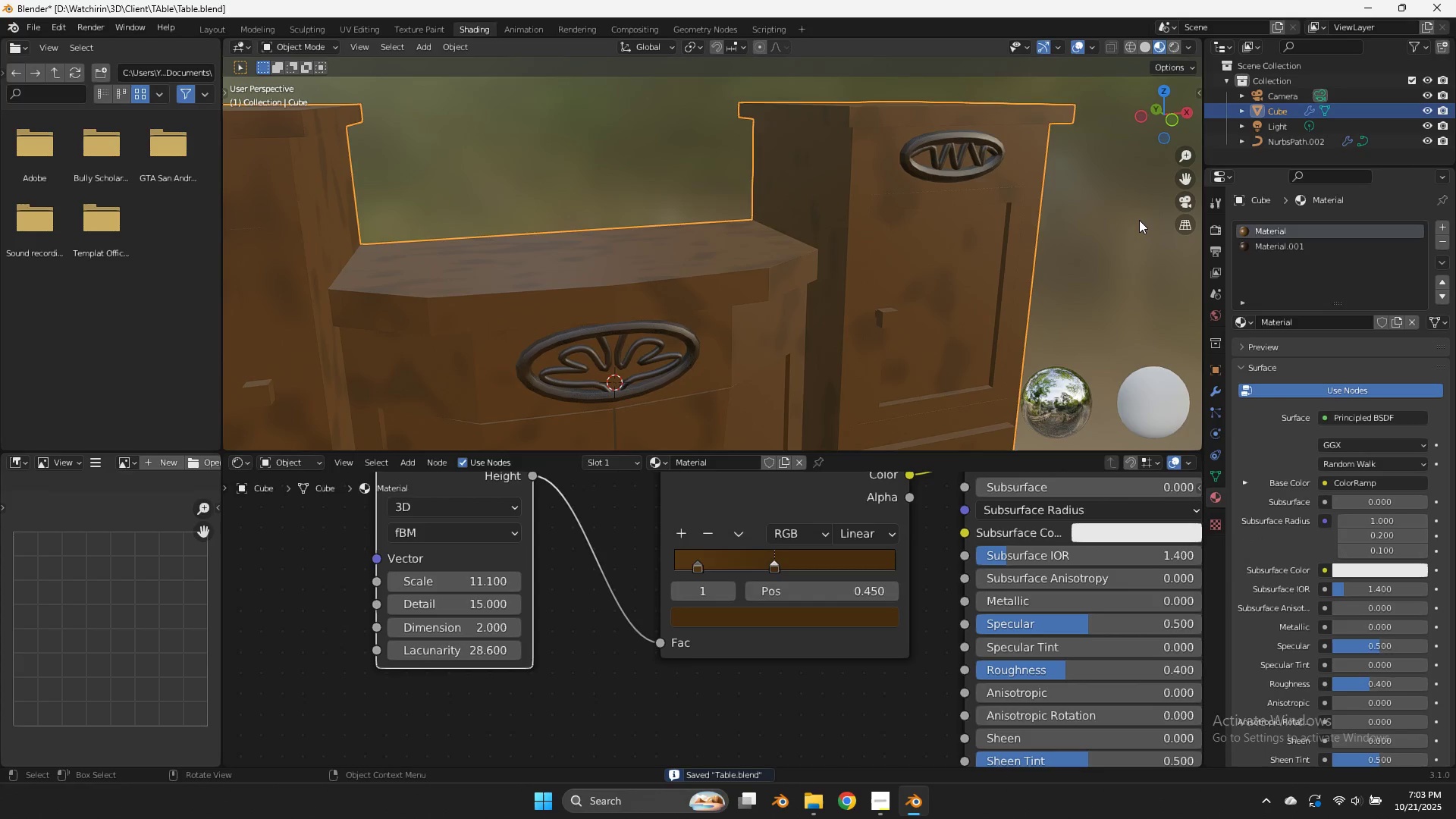 
left_click([1139, 220])
 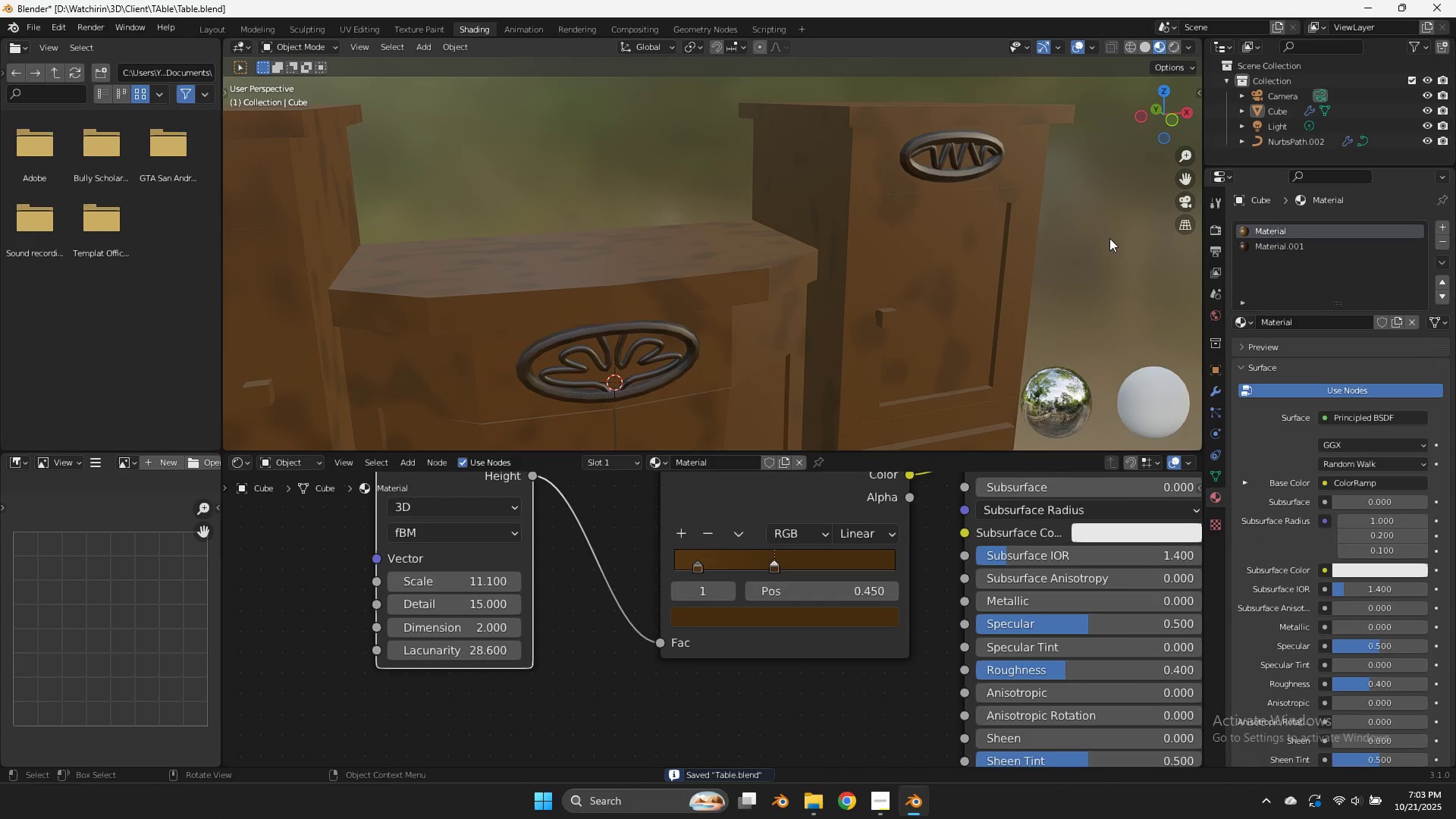 
scroll: coordinate [1109, 238], scroll_direction: none, amount: 0.0
 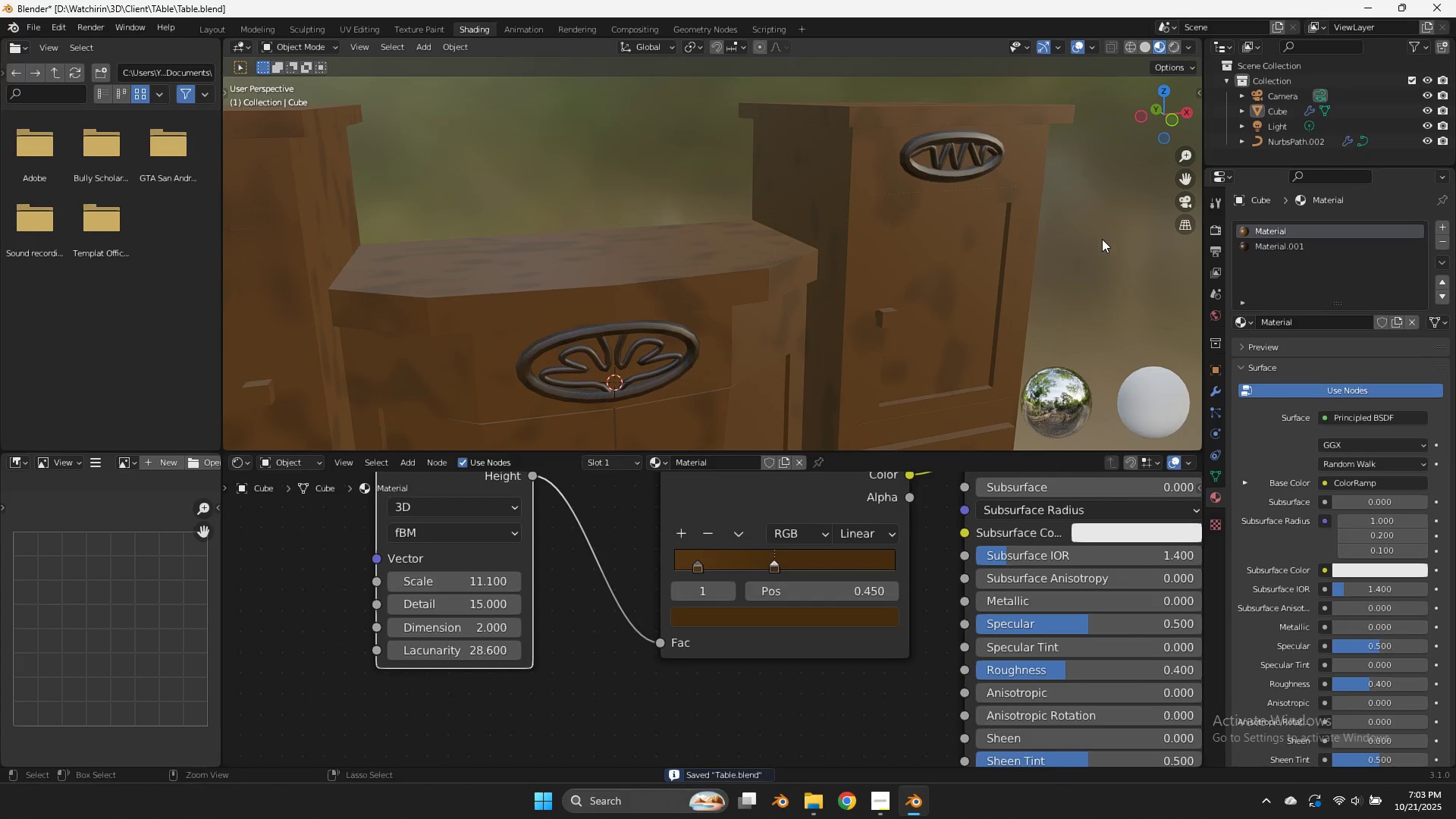 
key(Control+ControlLeft)
 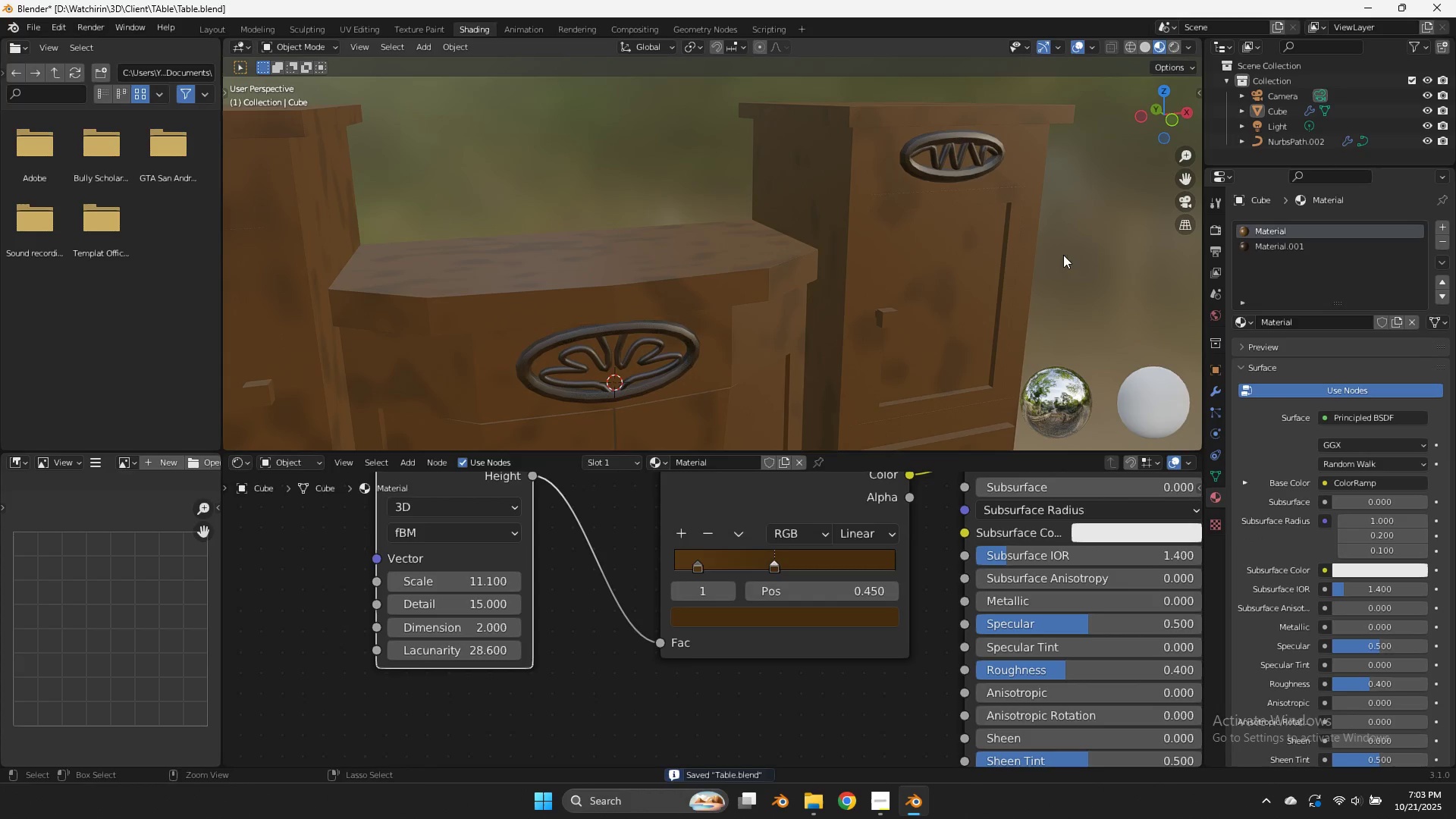 
key(Control+S)
 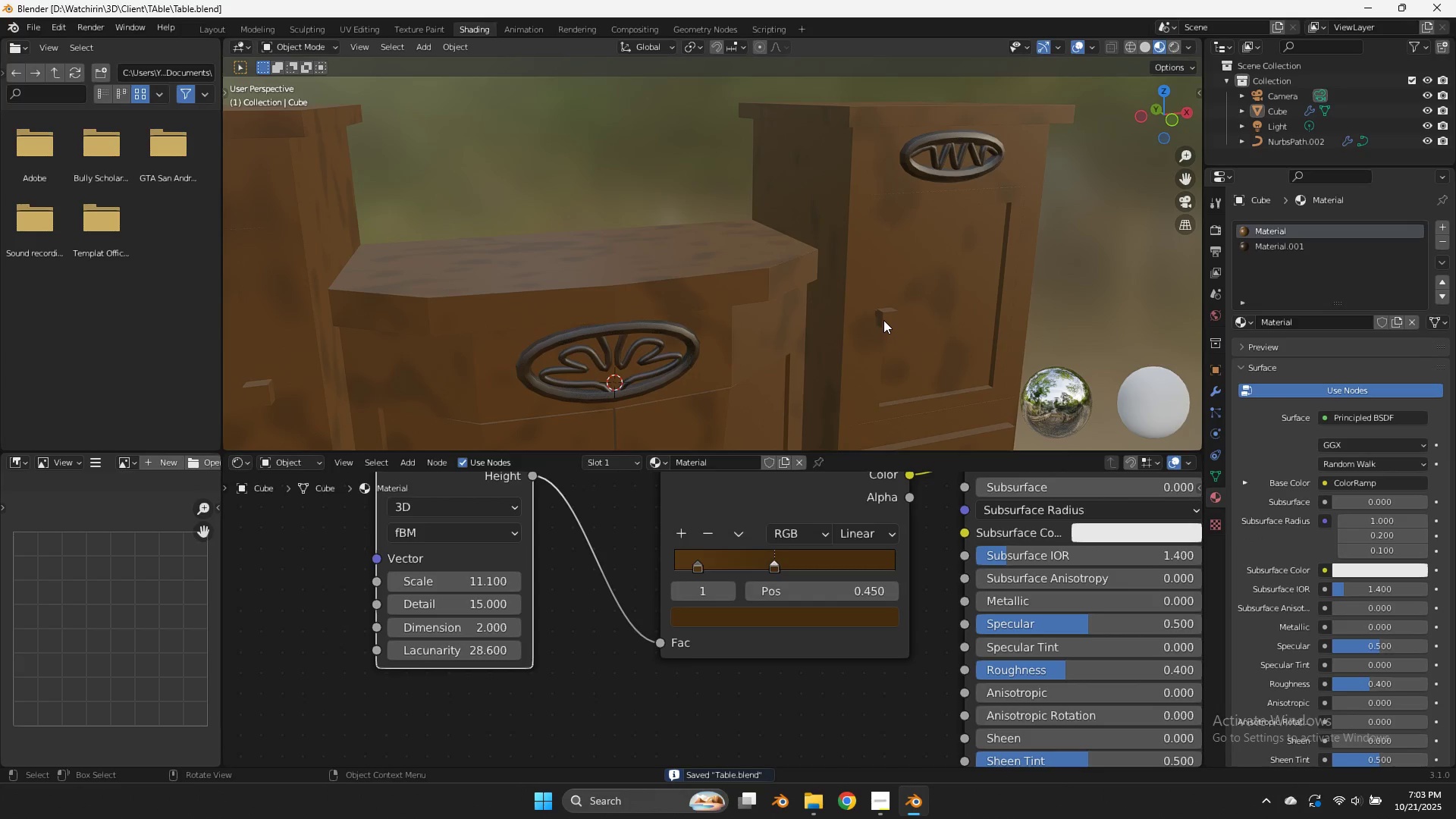 
left_click([883, 320])
 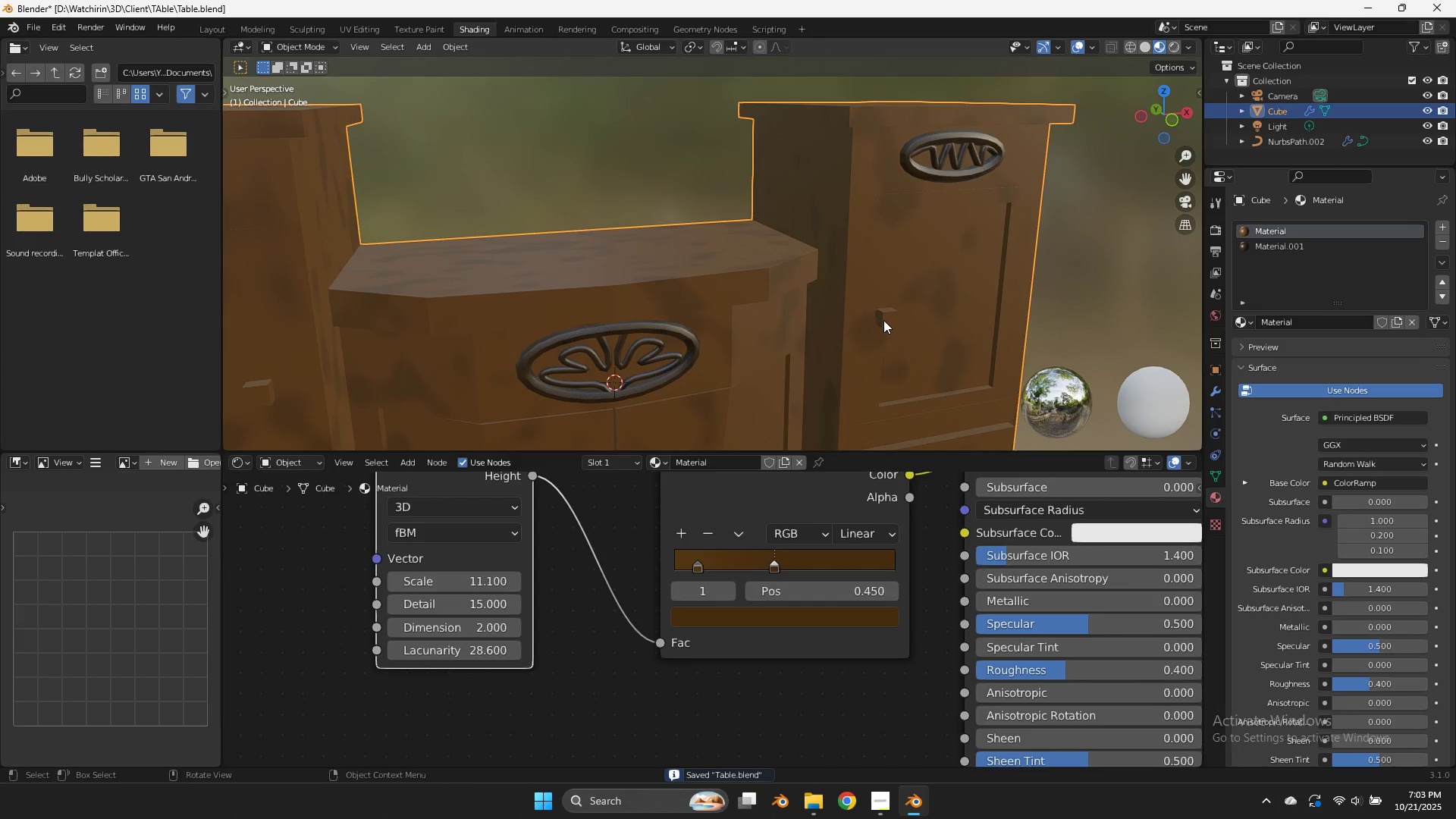 
key(Tab)
 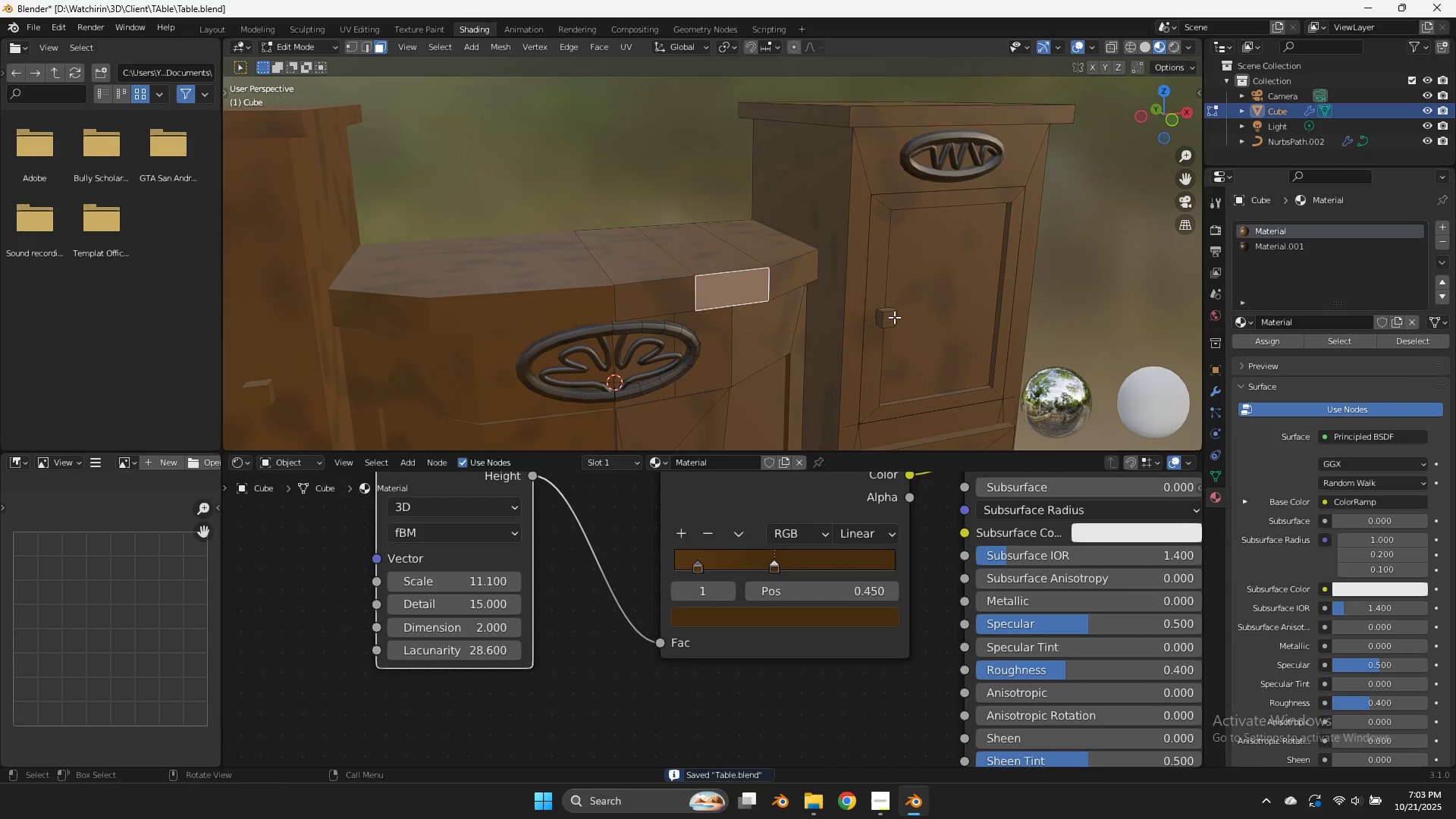 
left_click([894, 317])
 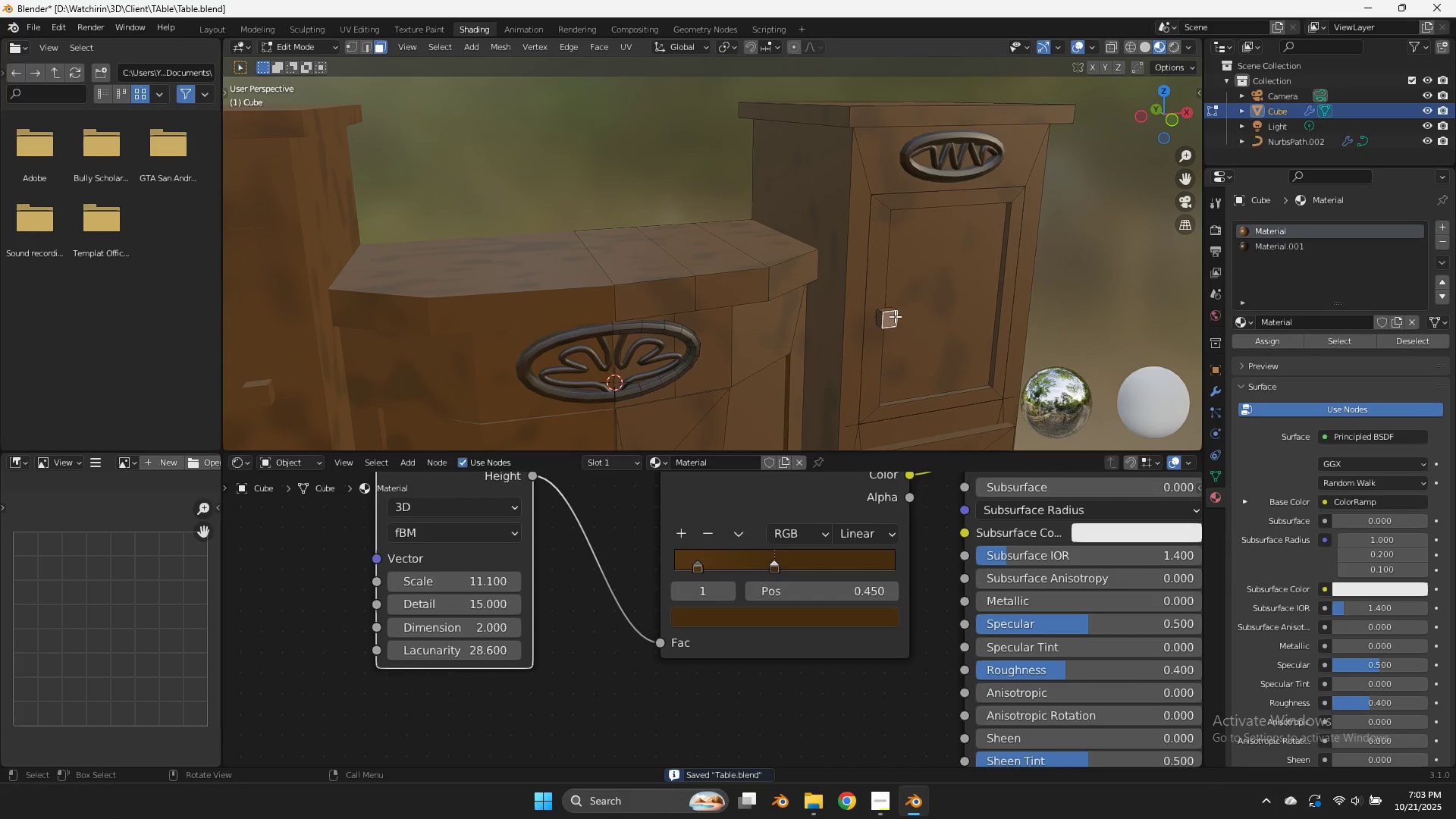 
key(L)
 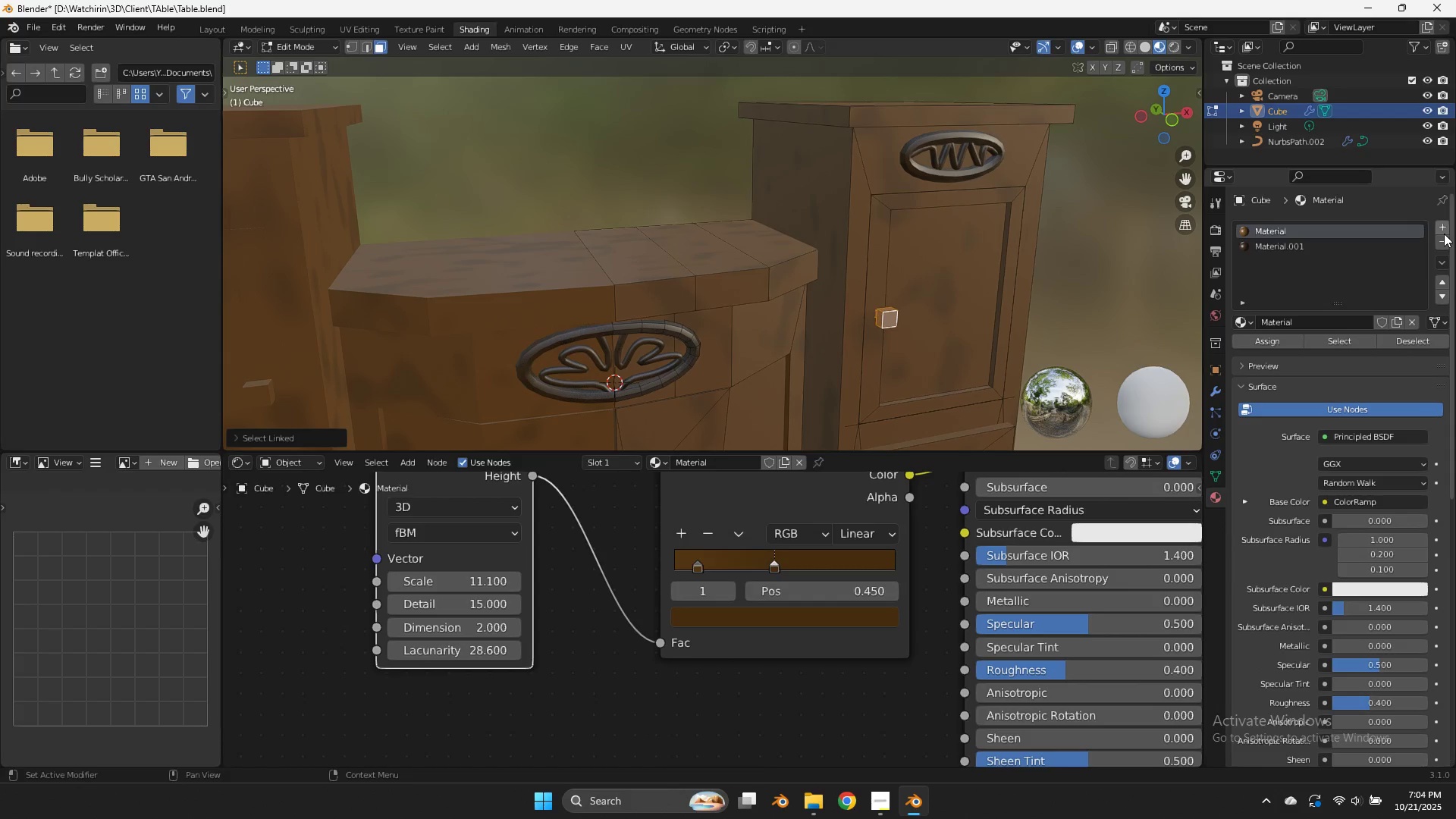 
scroll: coordinate [995, 348], scroll_direction: up, amount: 3.0
 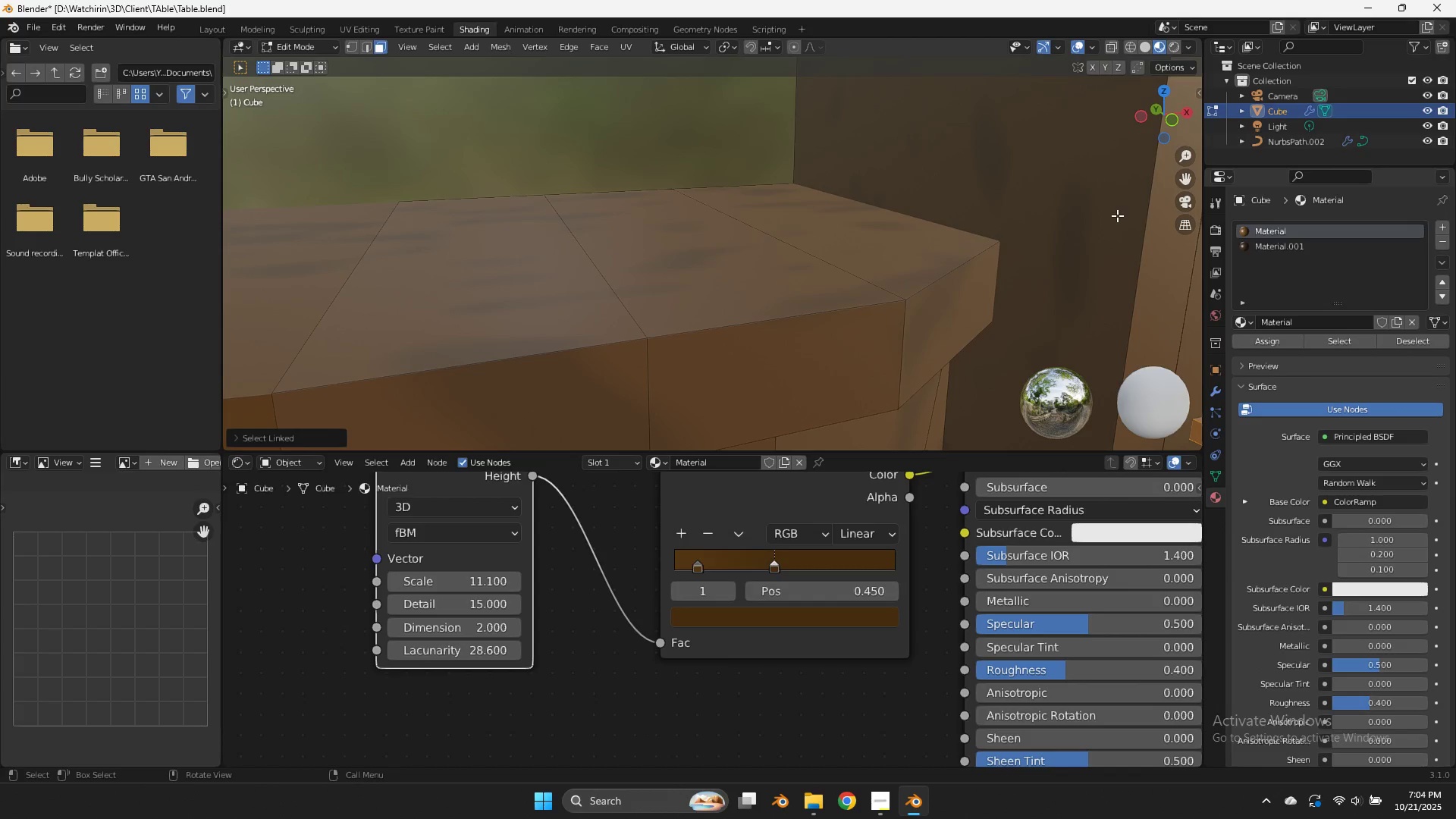 
scroll: coordinate [1309, 236], scroll_direction: down, amount: 5.0
 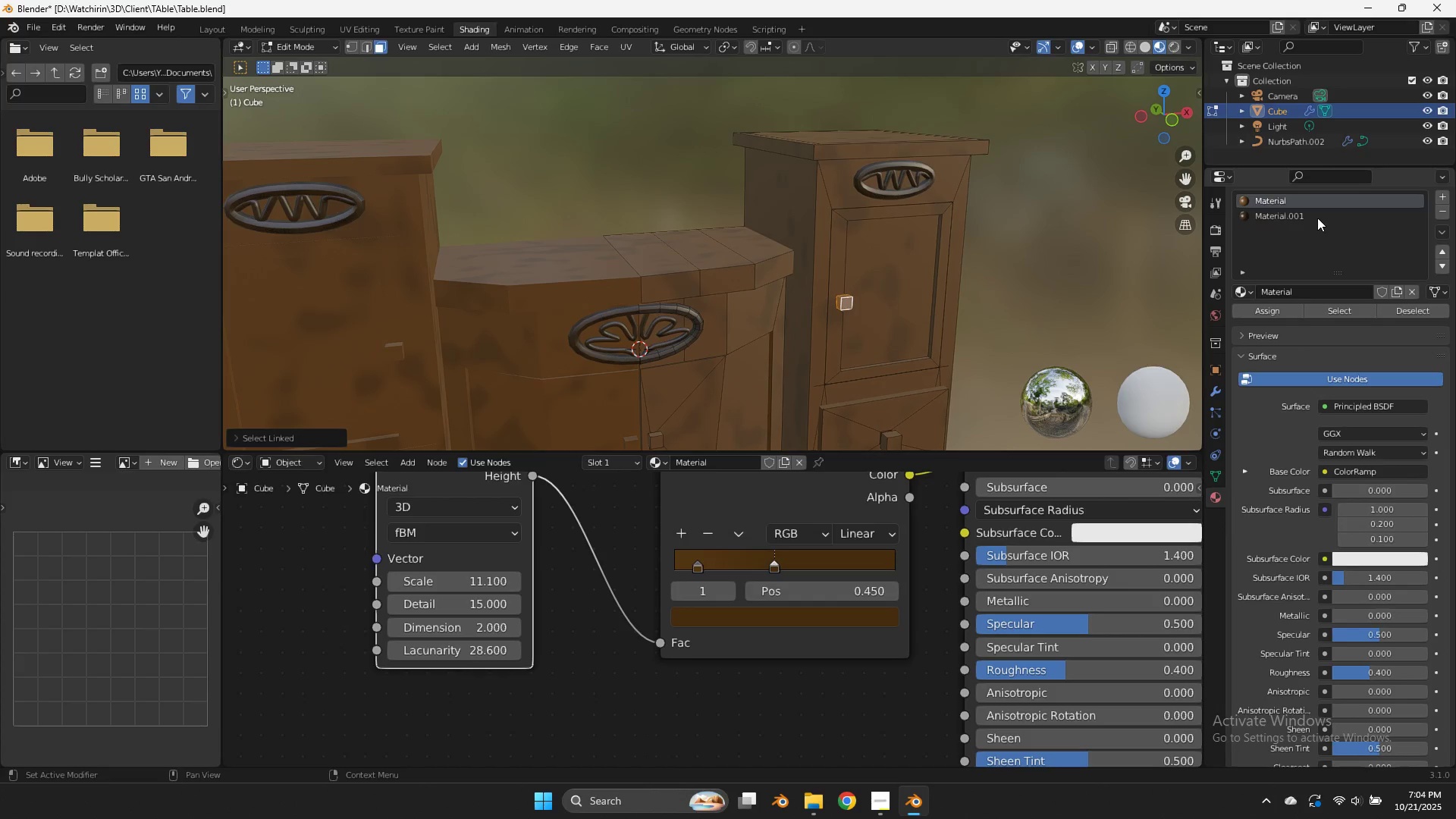 
double_click([1317, 218])
 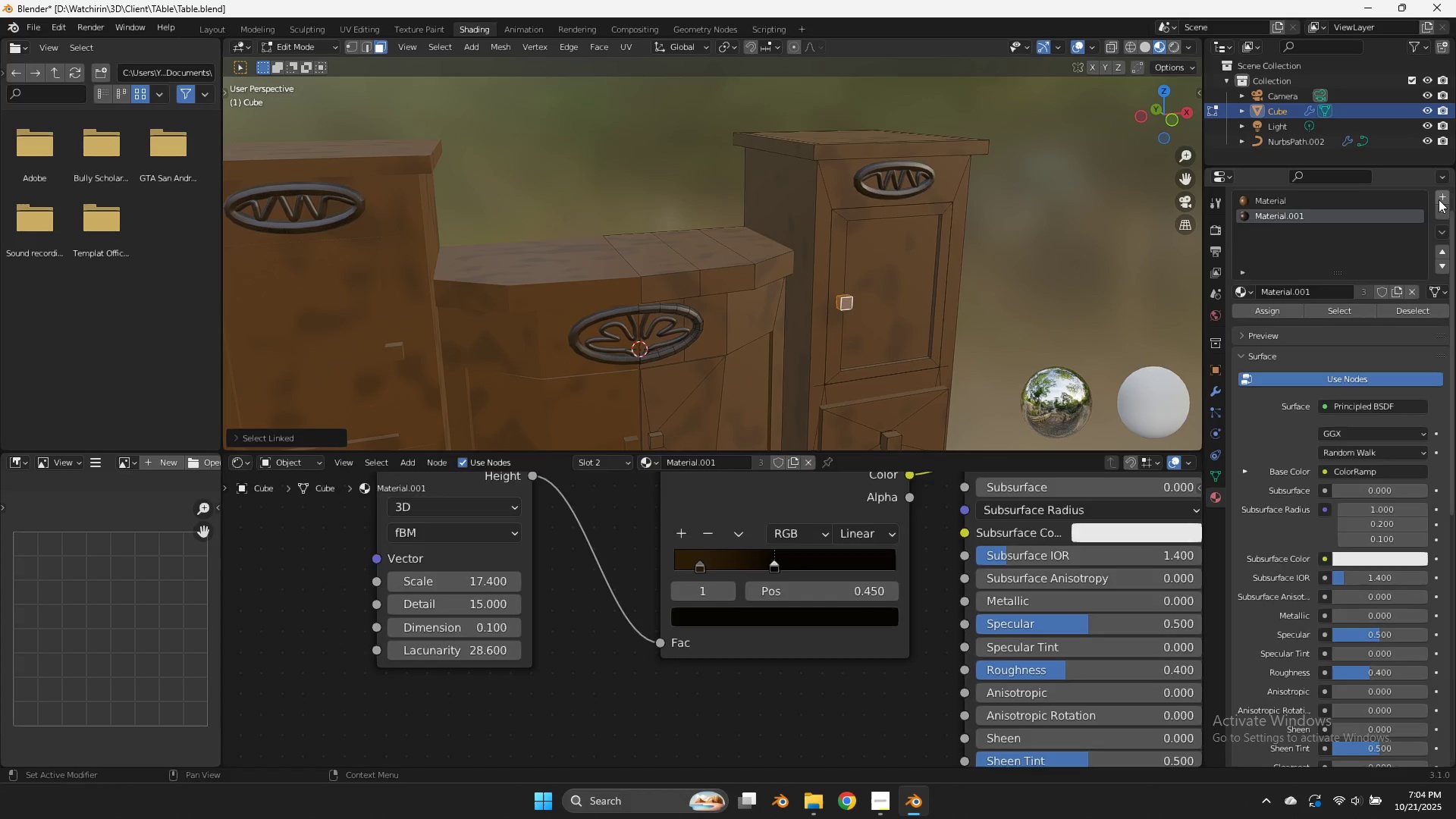 
left_click([1439, 199])
 